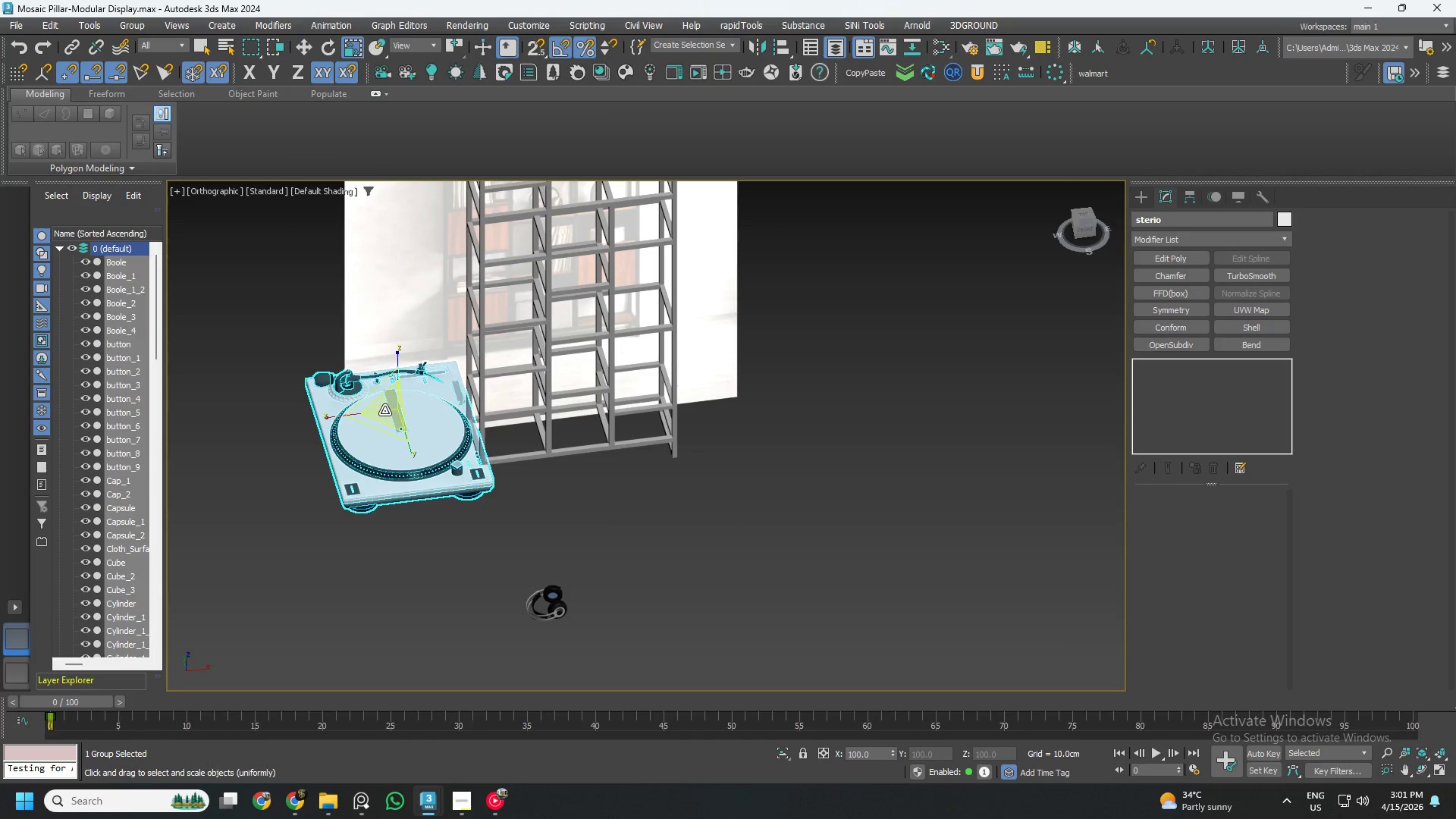 
left_click_drag(start_coordinate=[384, 410], to_coordinate=[492, 603])
 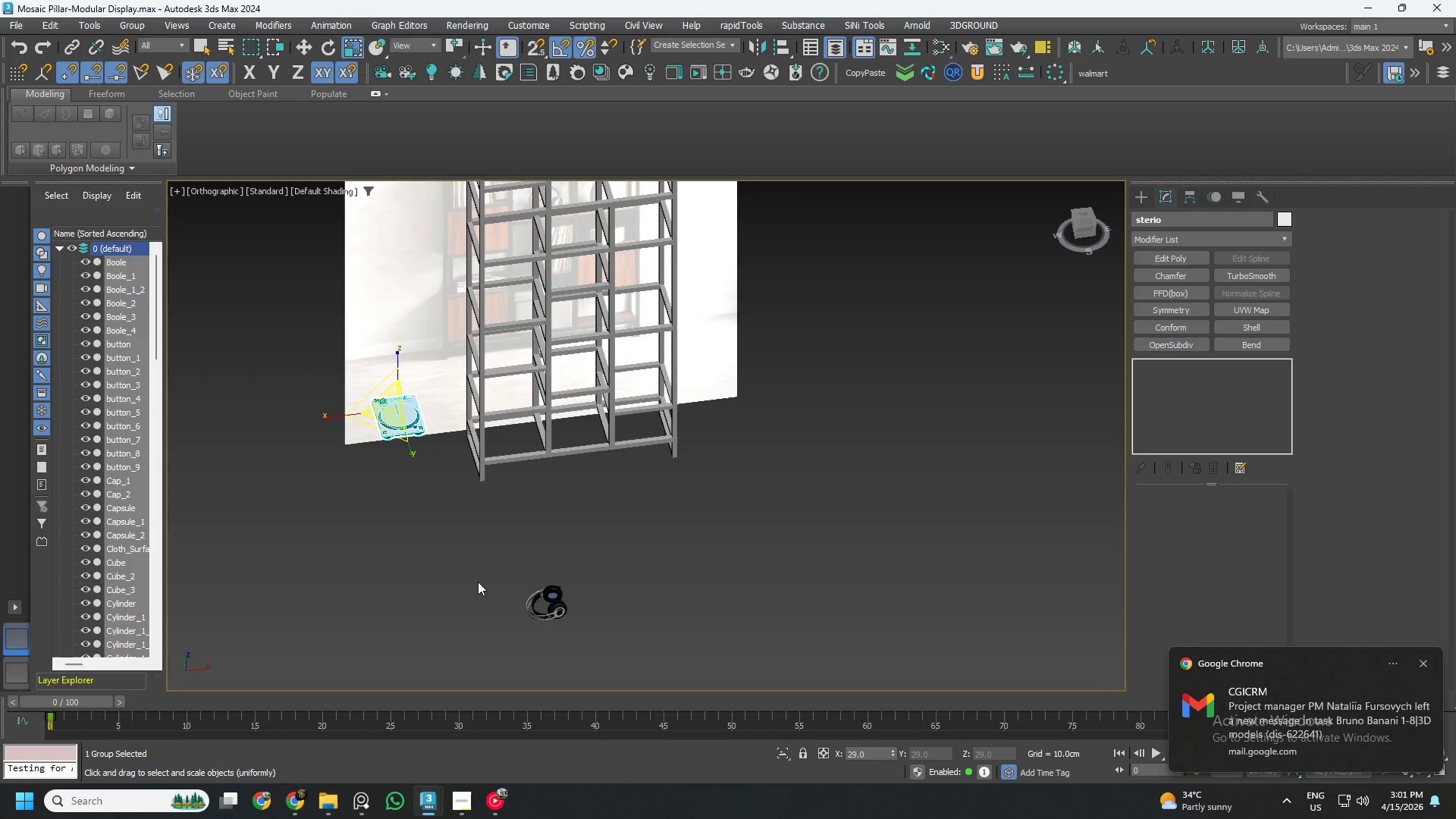 
key(W)
 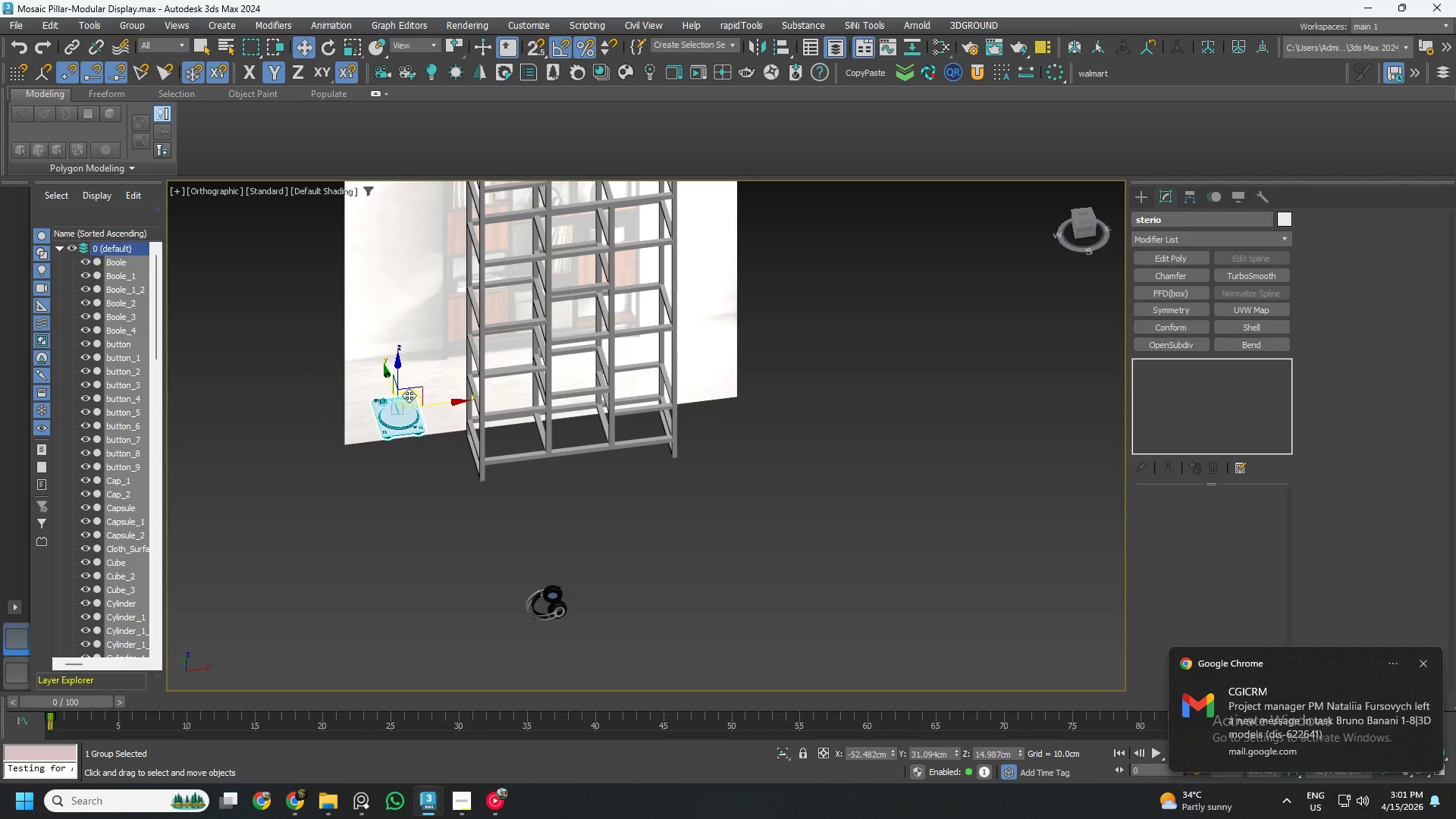 
left_click_drag(start_coordinate=[409, 394], to_coordinate=[654, 497])
 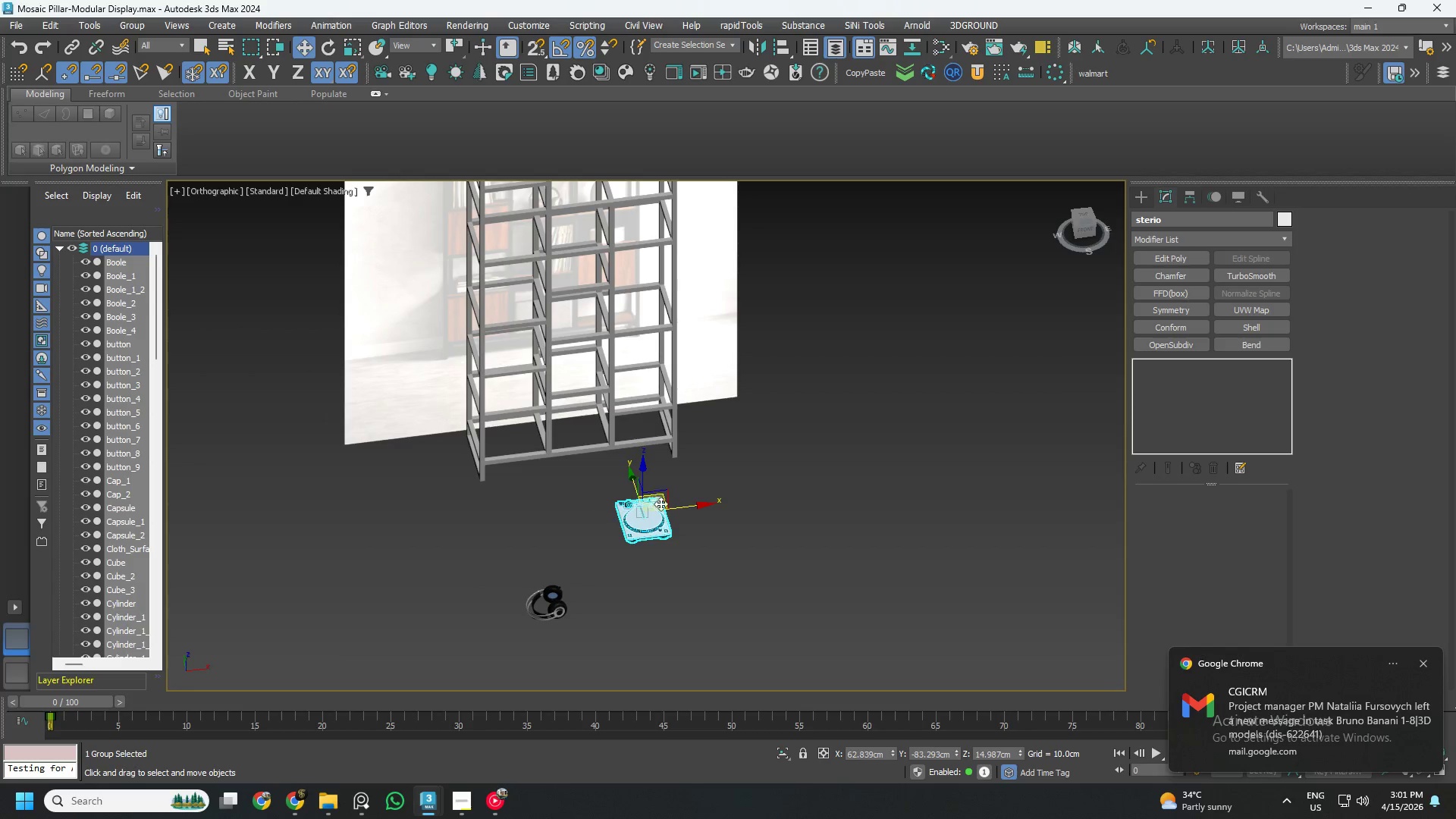 
scroll: coordinate [669, 514], scroll_direction: up, amount: 3.0
 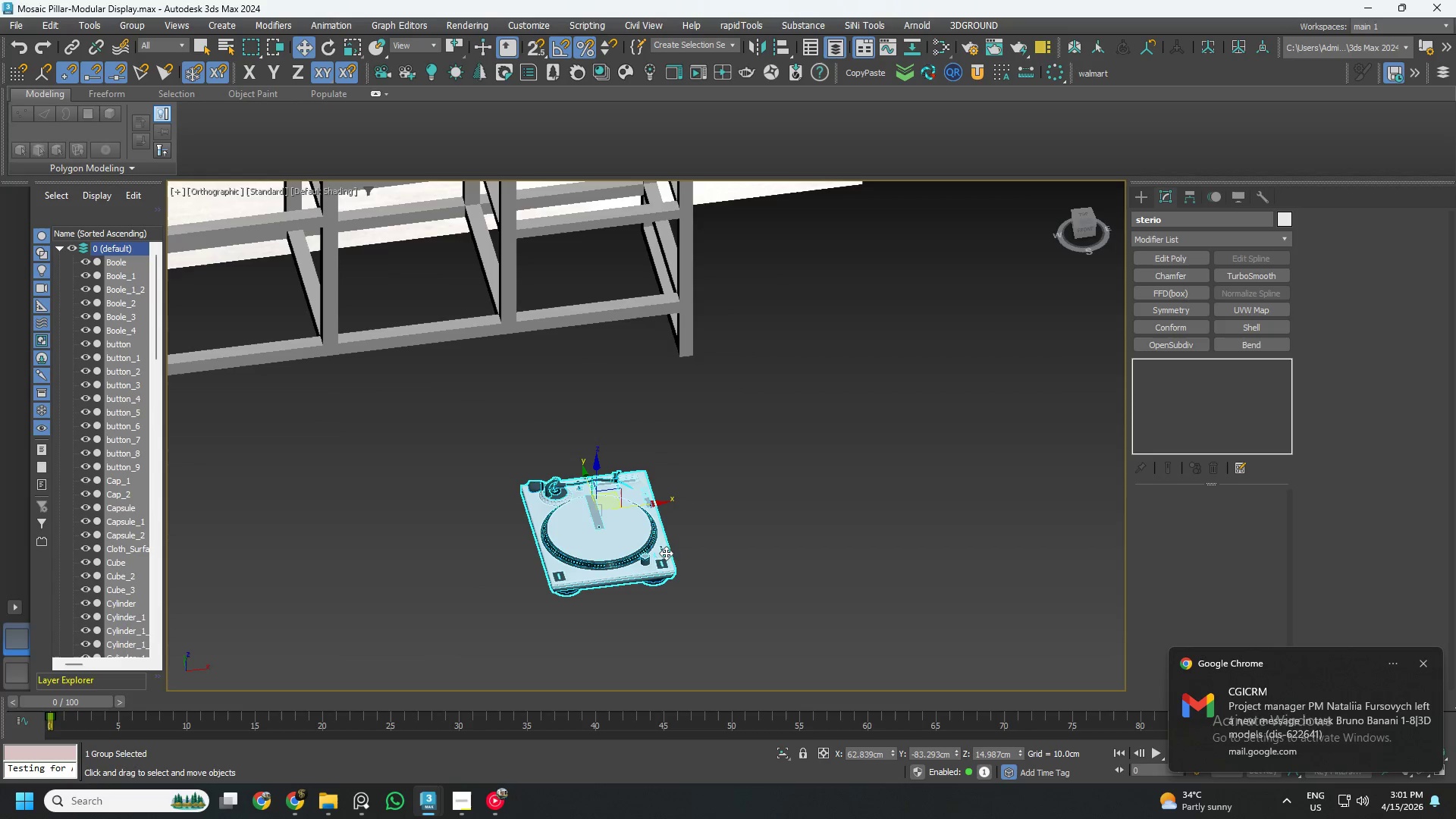 
hold_key(key=AltLeft, duration=1.06)
 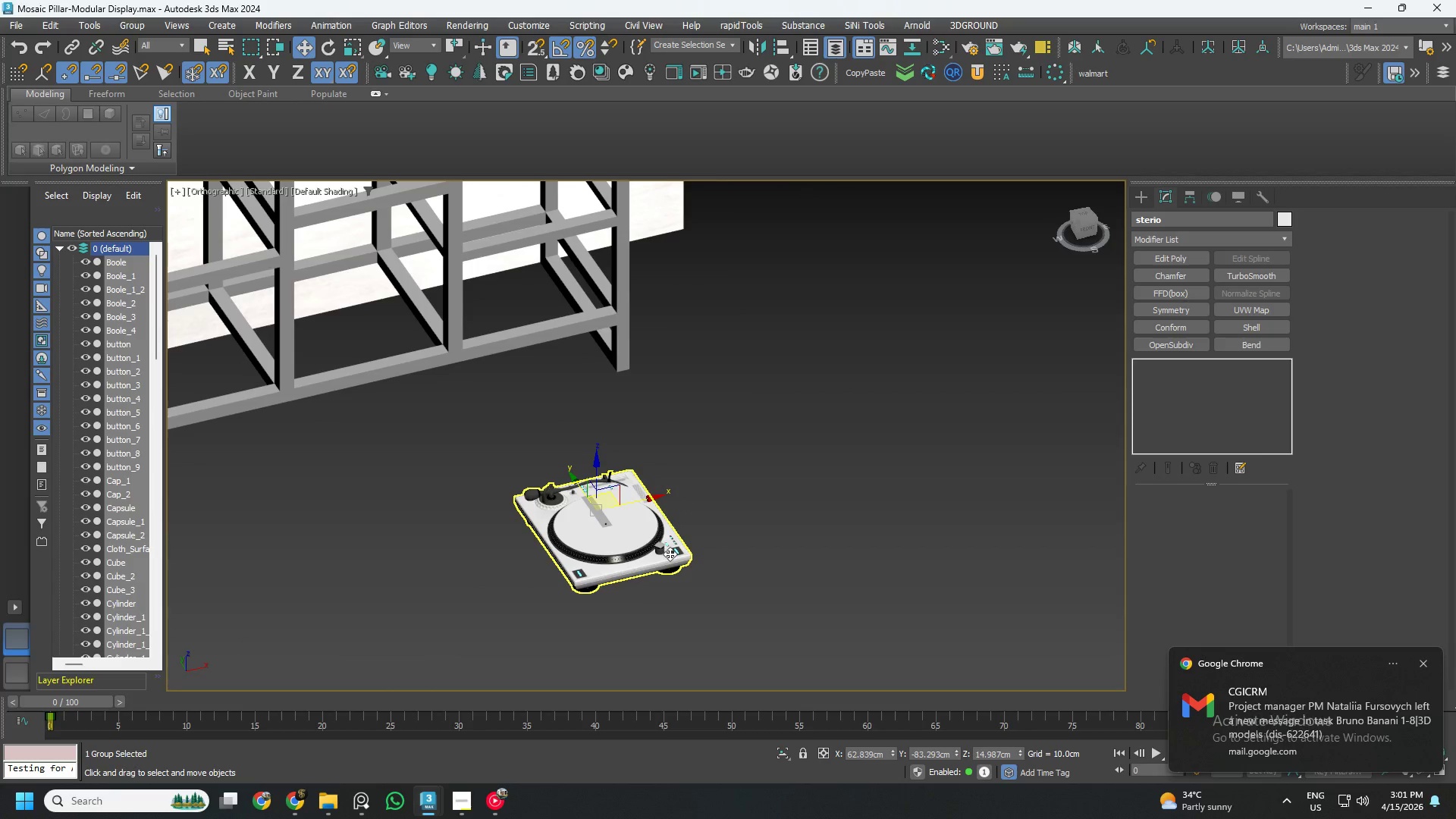 
key(E)
 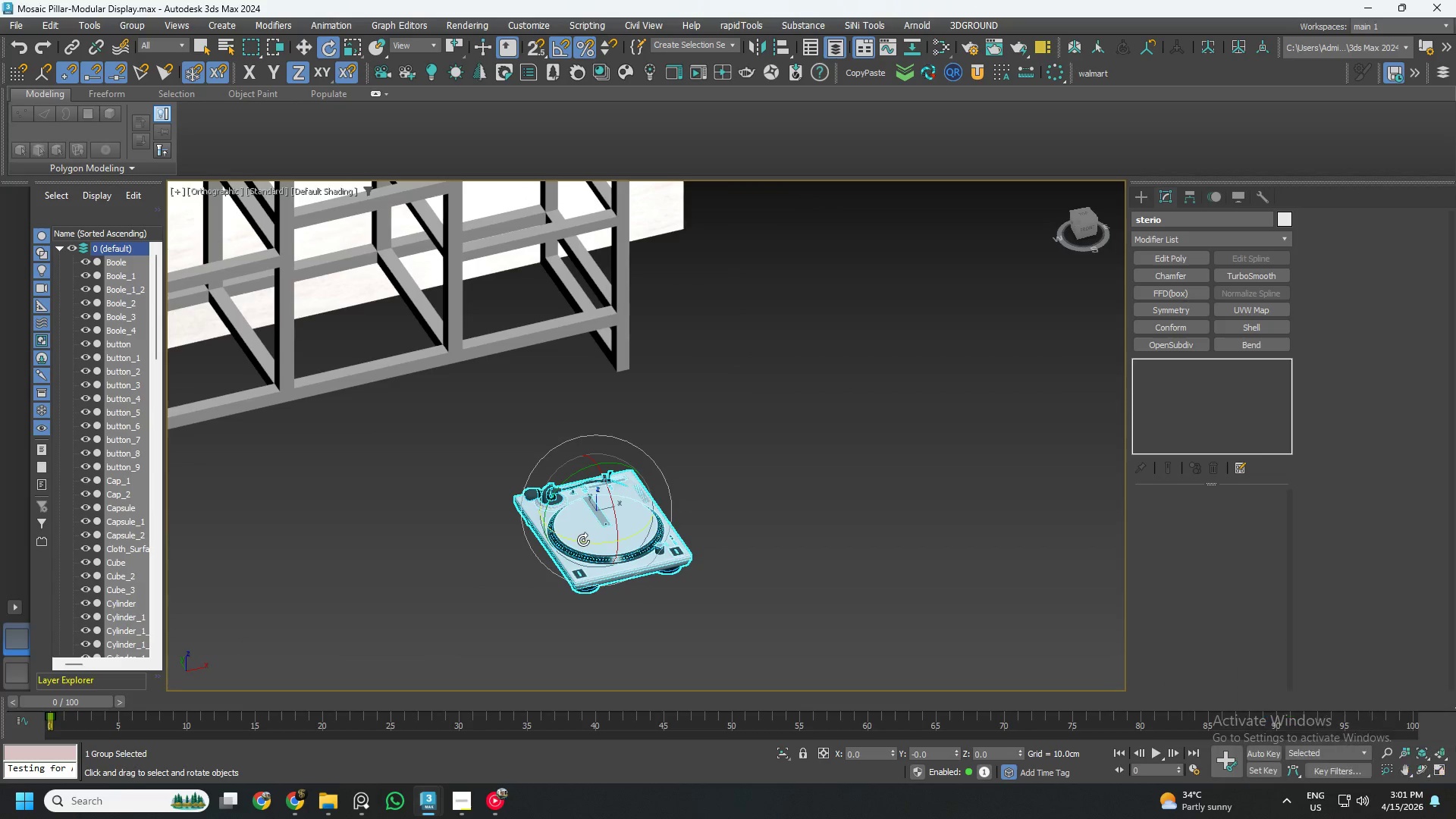 
left_click_drag(start_coordinate=[583, 540], to_coordinate=[650, 538])
 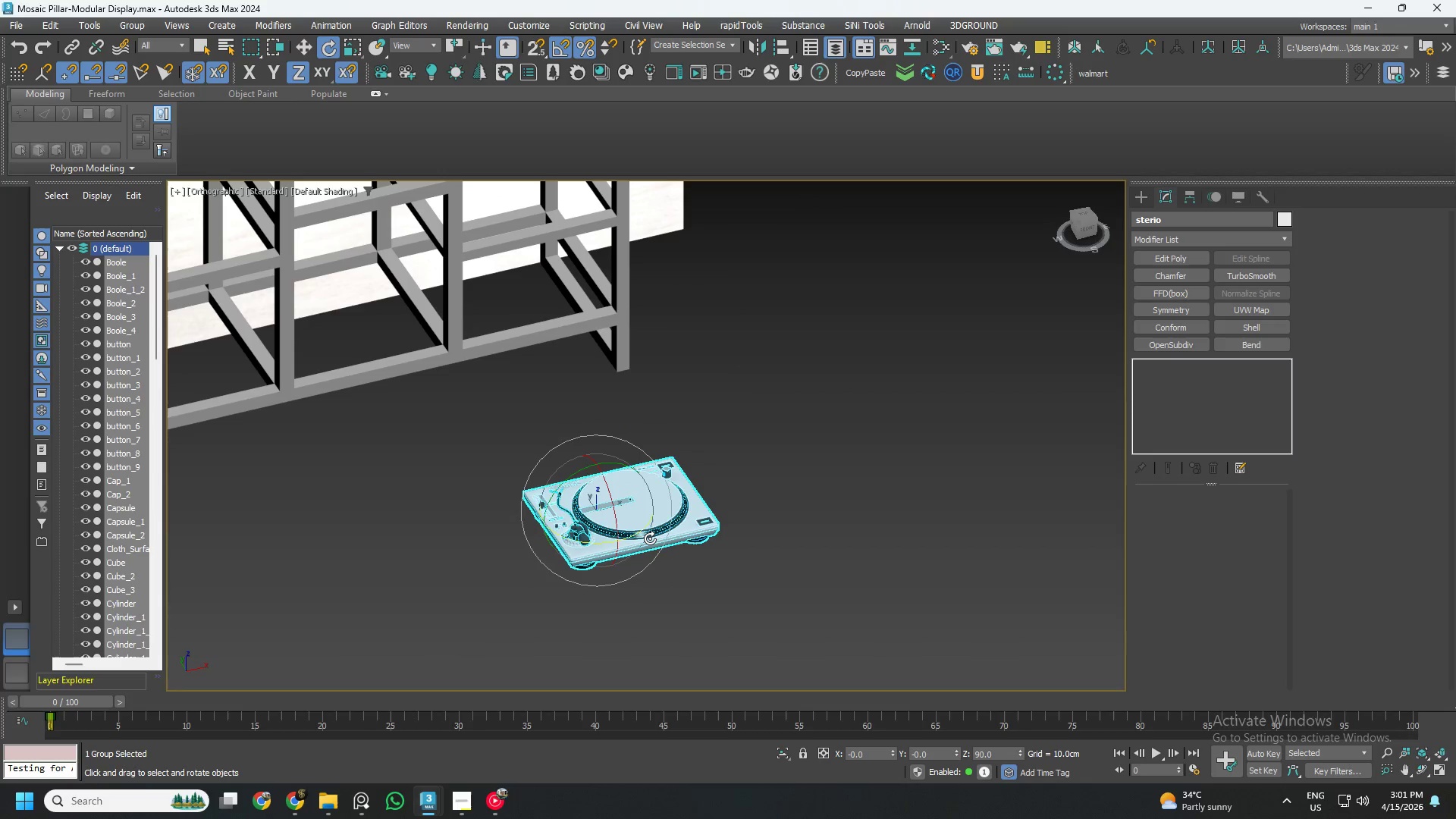 
key(R)
 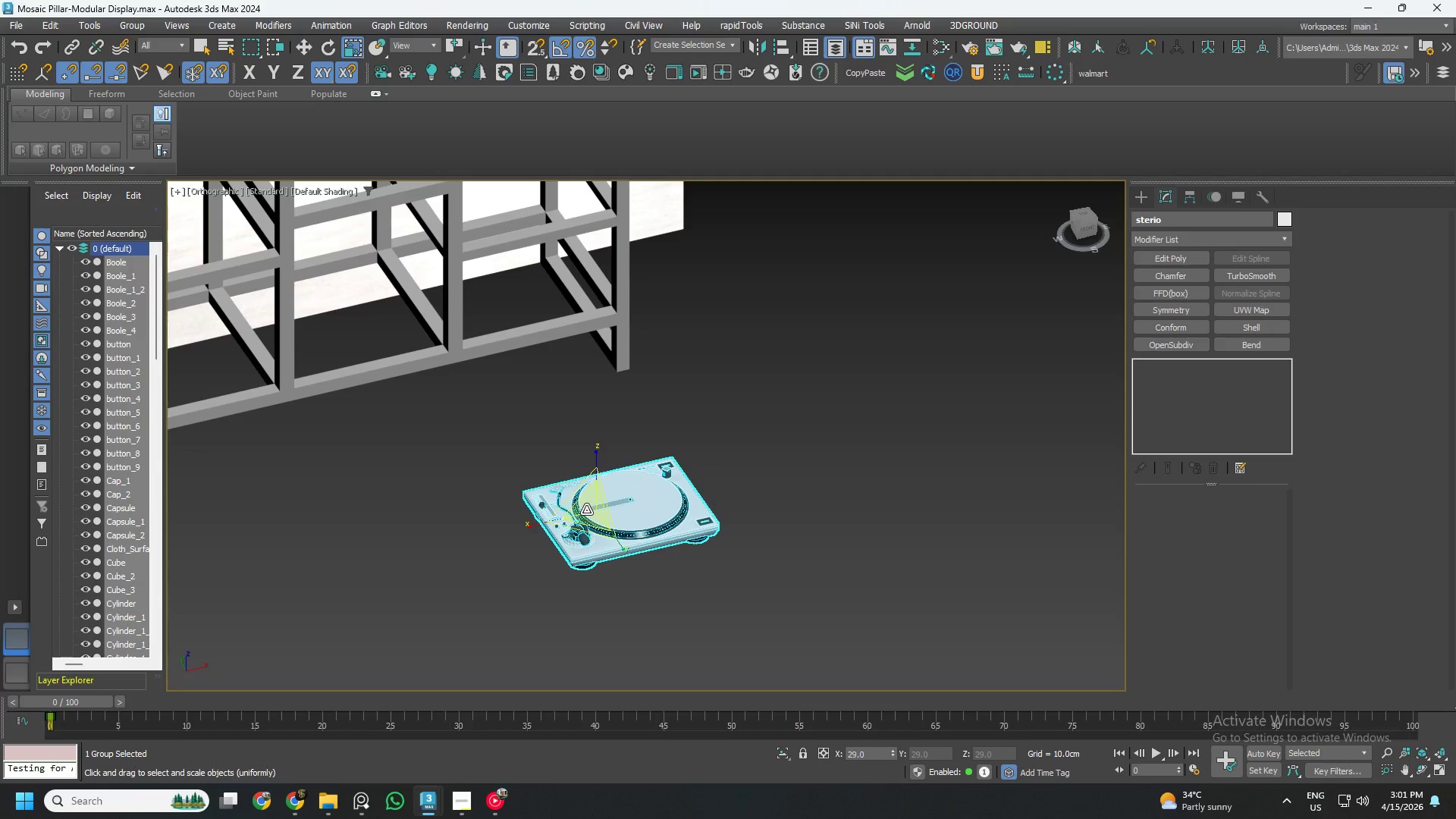 
left_click_drag(start_coordinate=[586, 510], to_coordinate=[588, 472])
 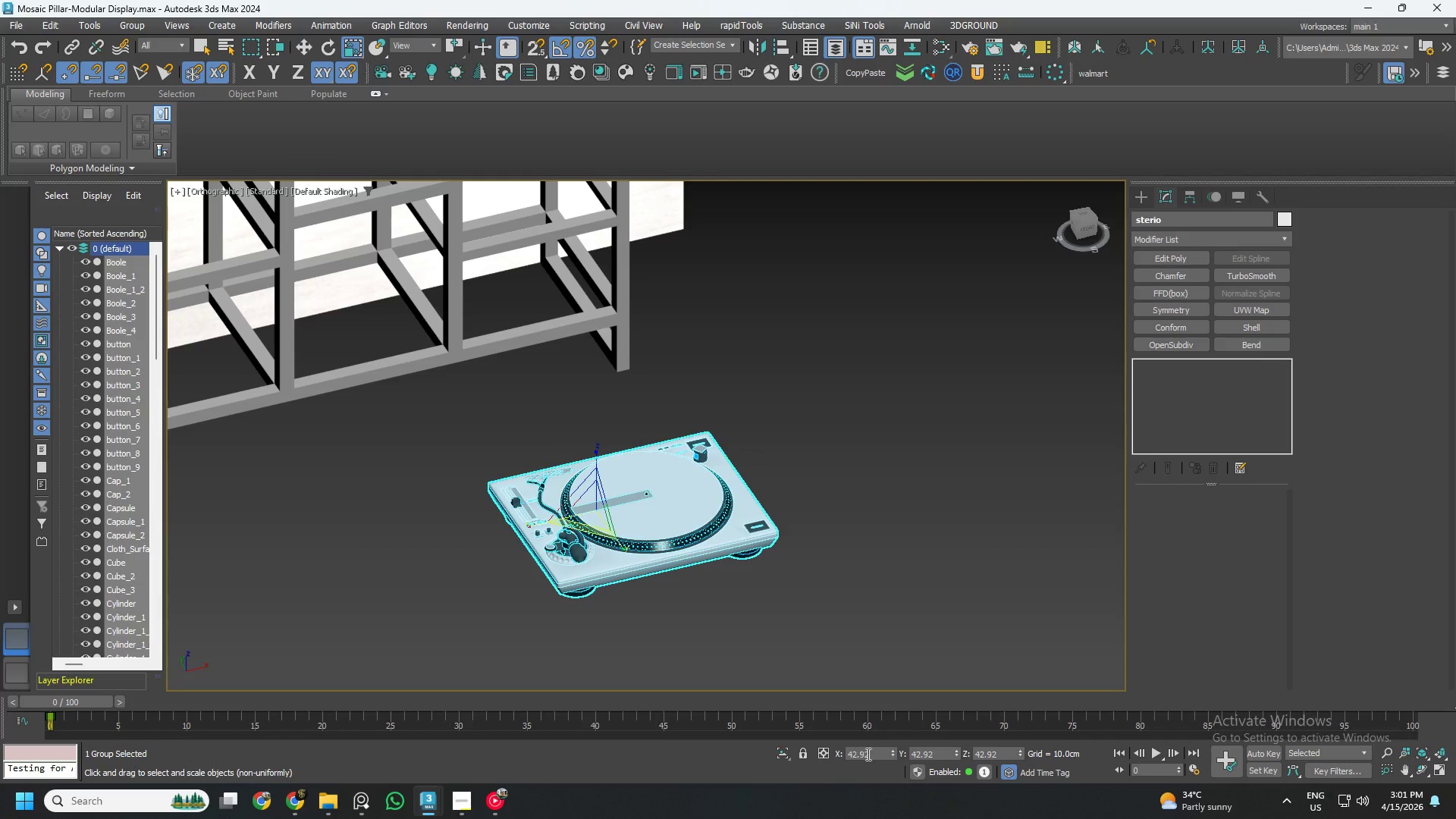 
double_click([868, 755])
 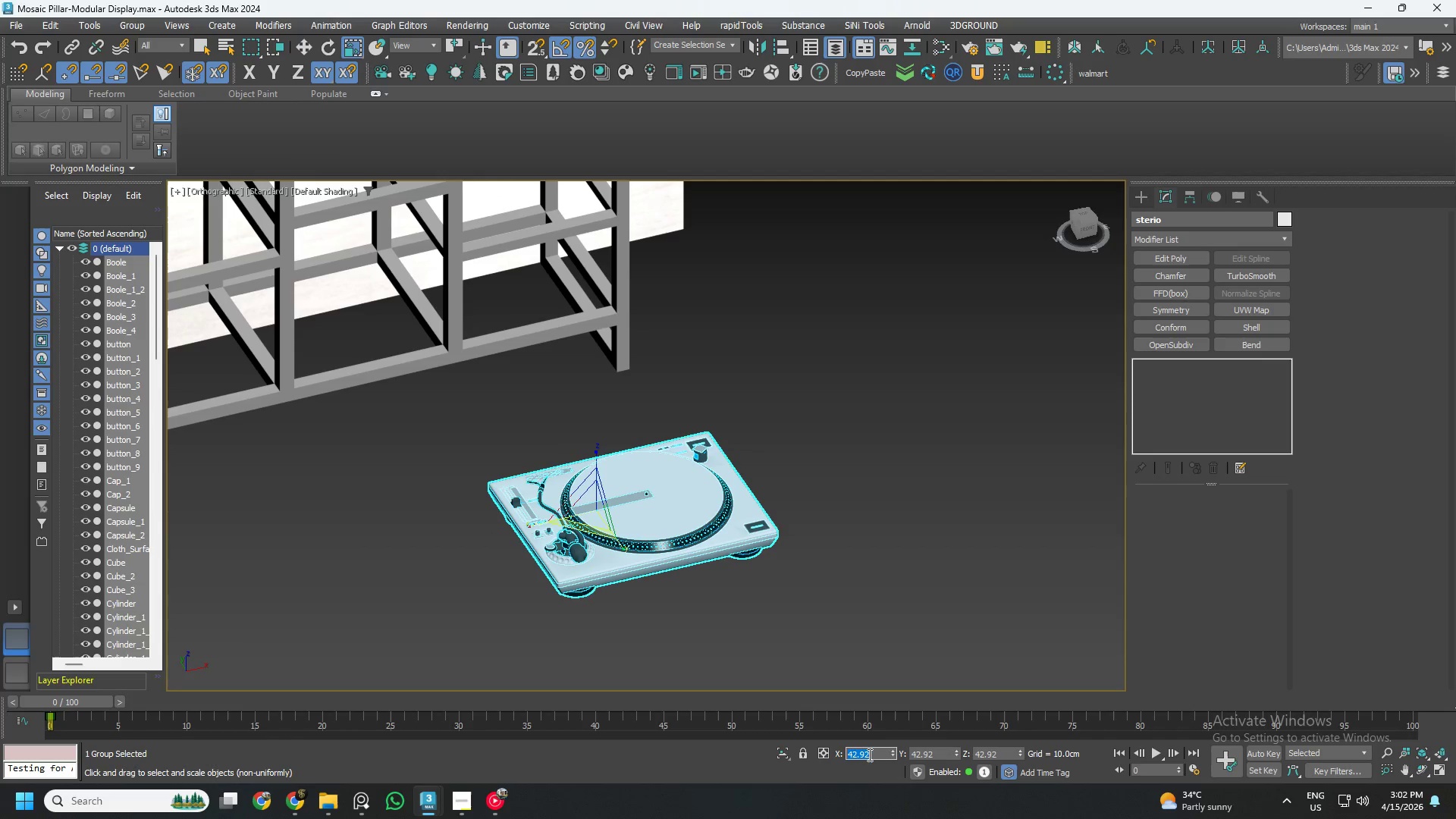 
key(Numpad5)
 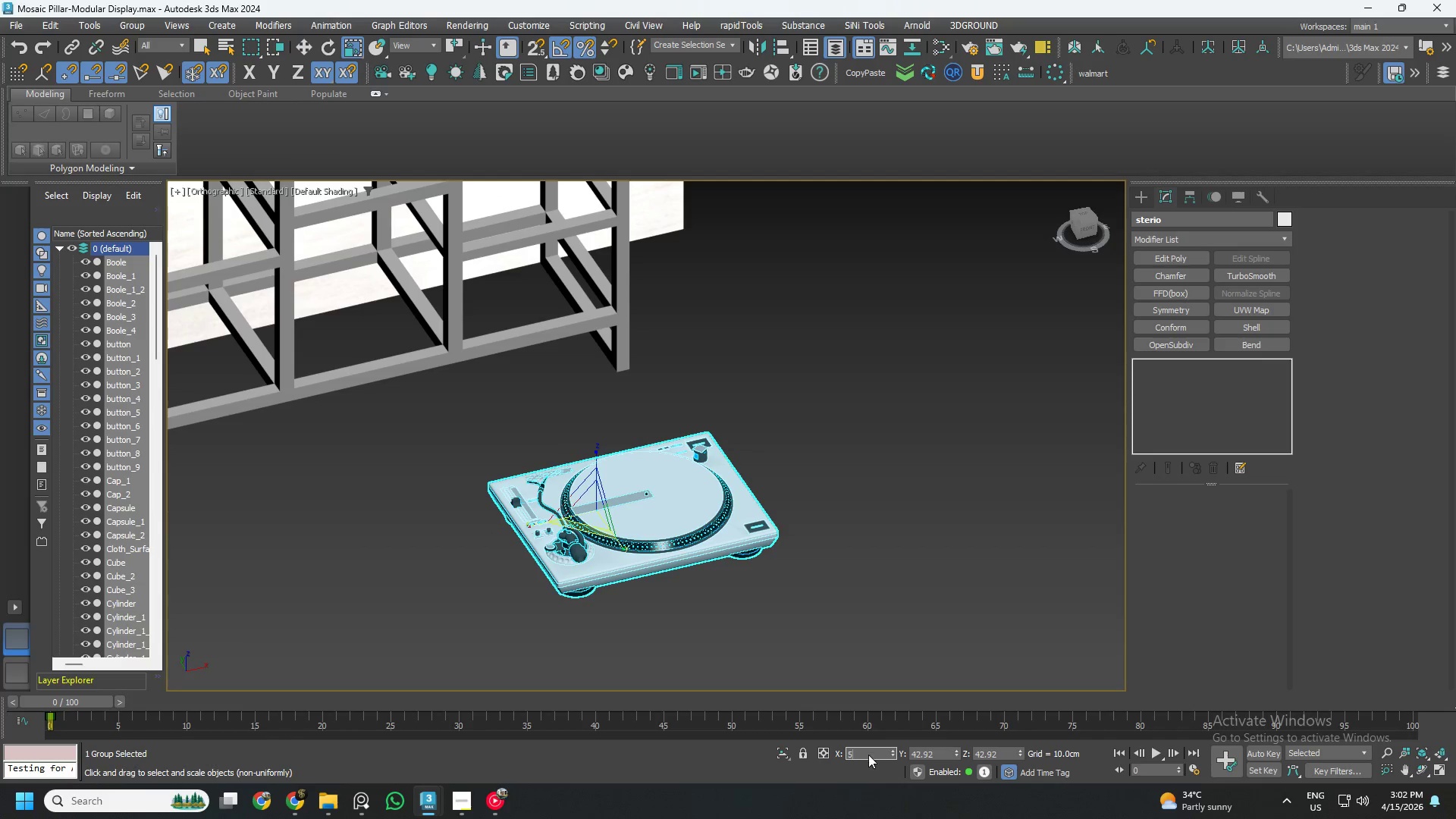 
key(Numpad0)
 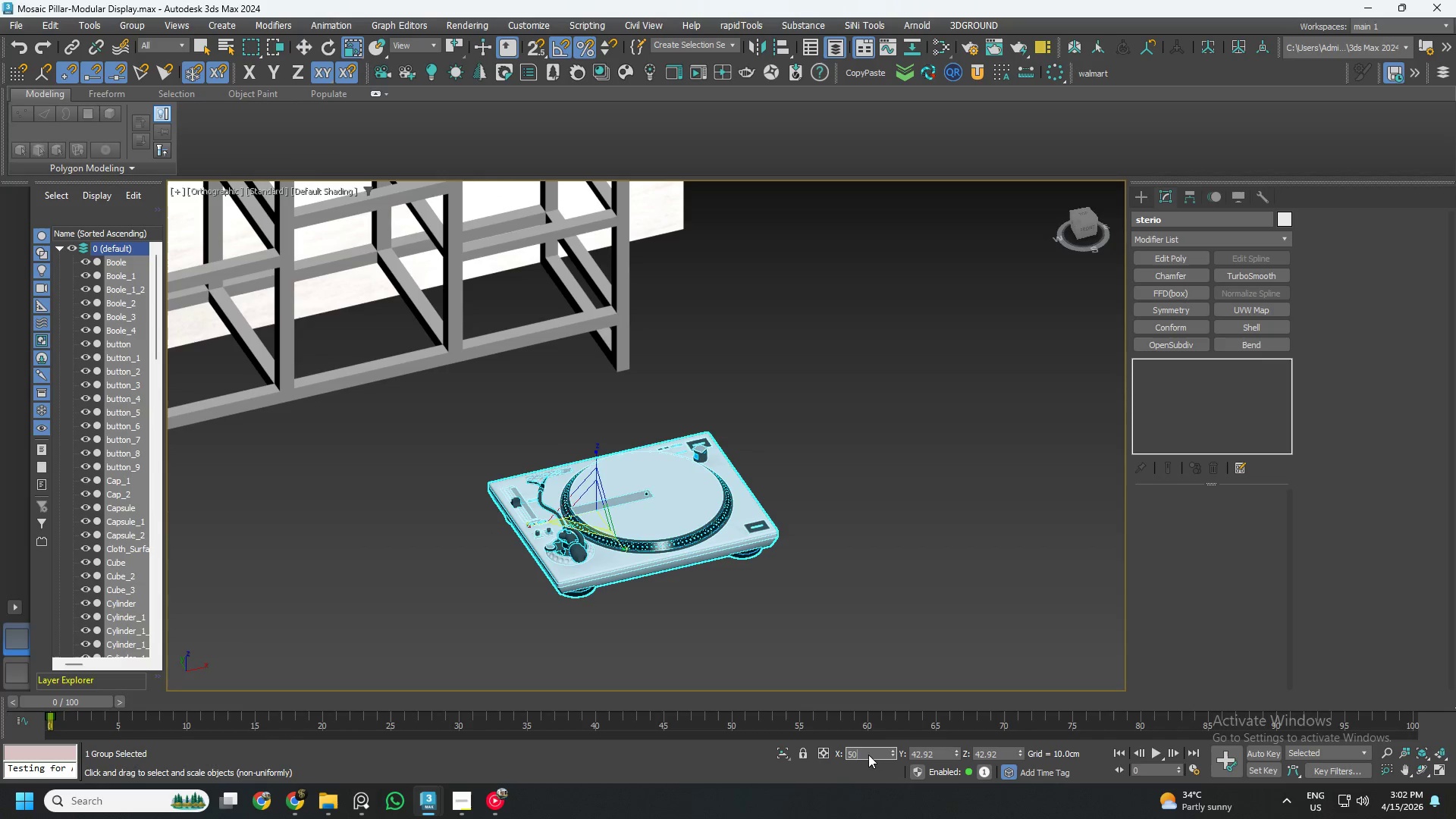 
key(NumpadEnter)
 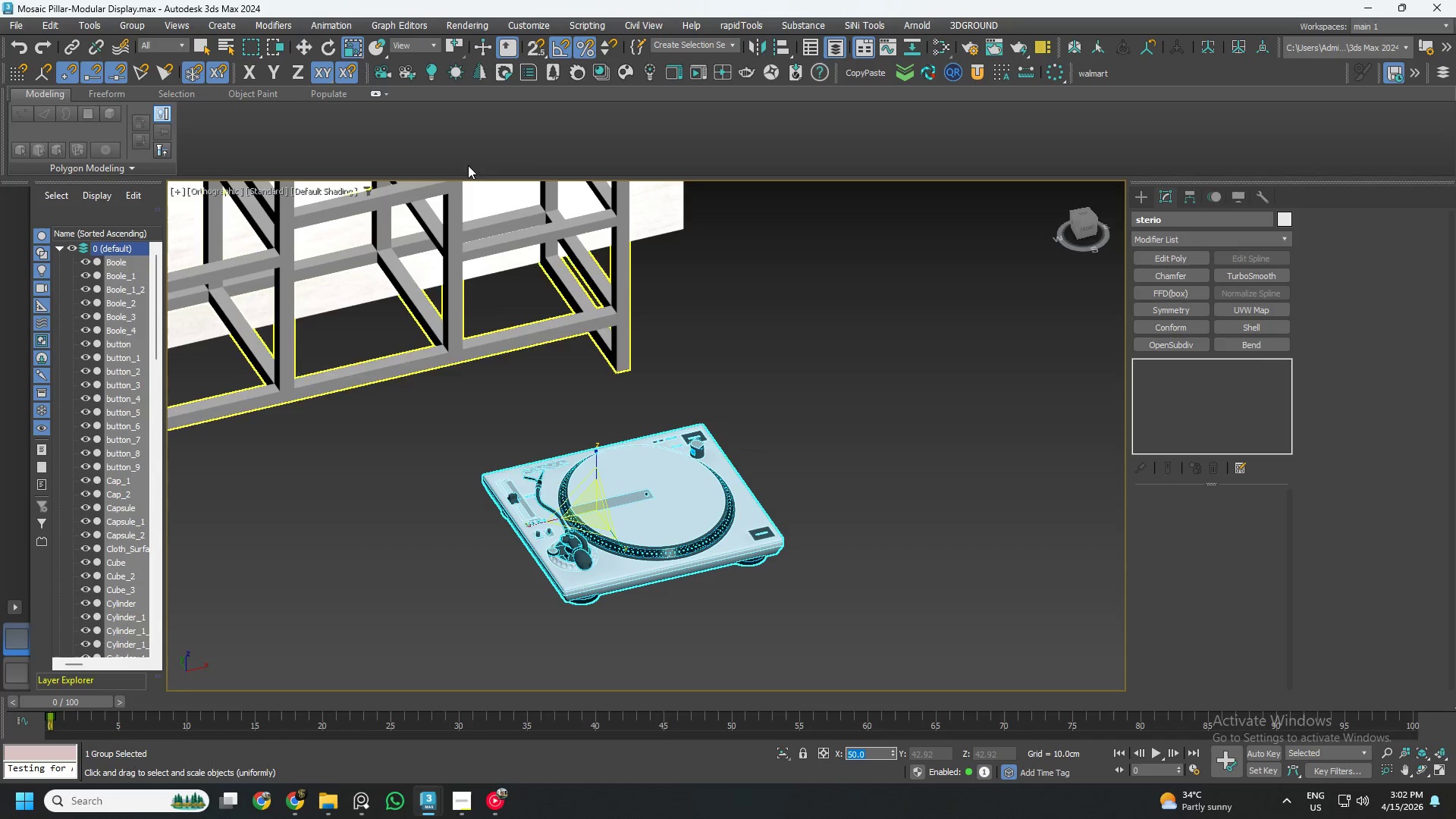 
left_click_drag(start_coordinate=[359, 45], to_coordinate=[350, 97])
 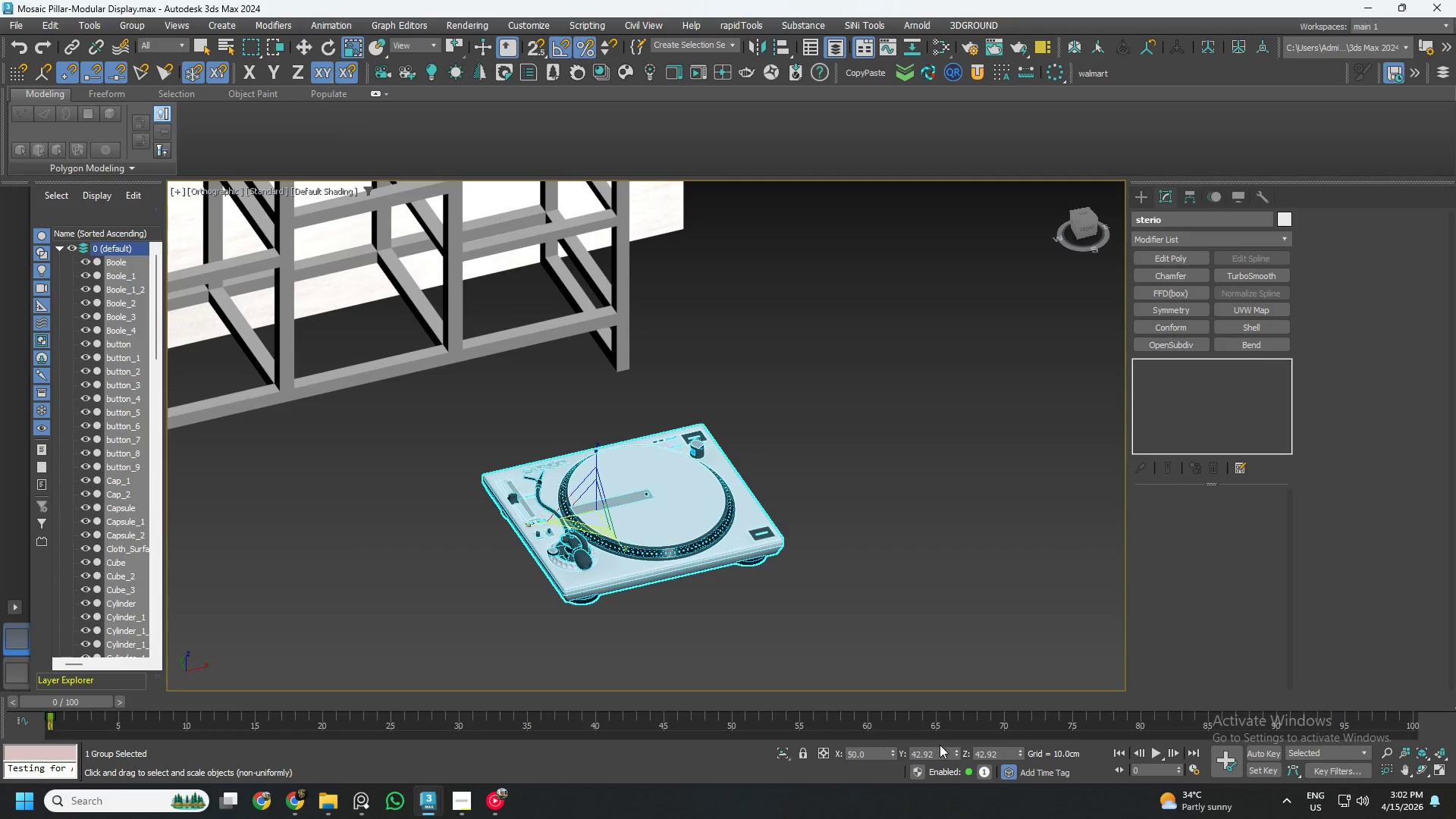 
double_click([940, 752])
 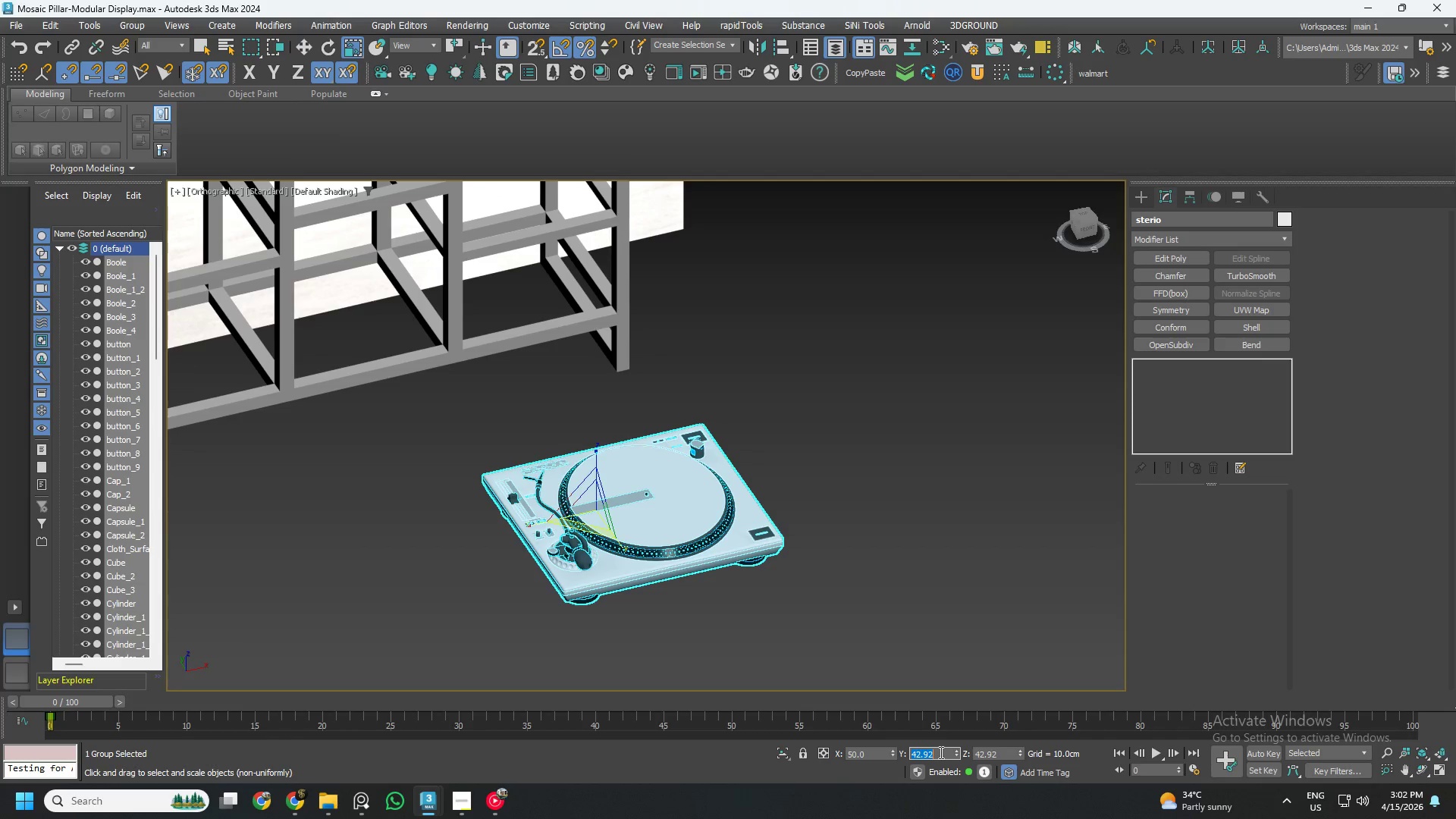 
key(Numpad5)
 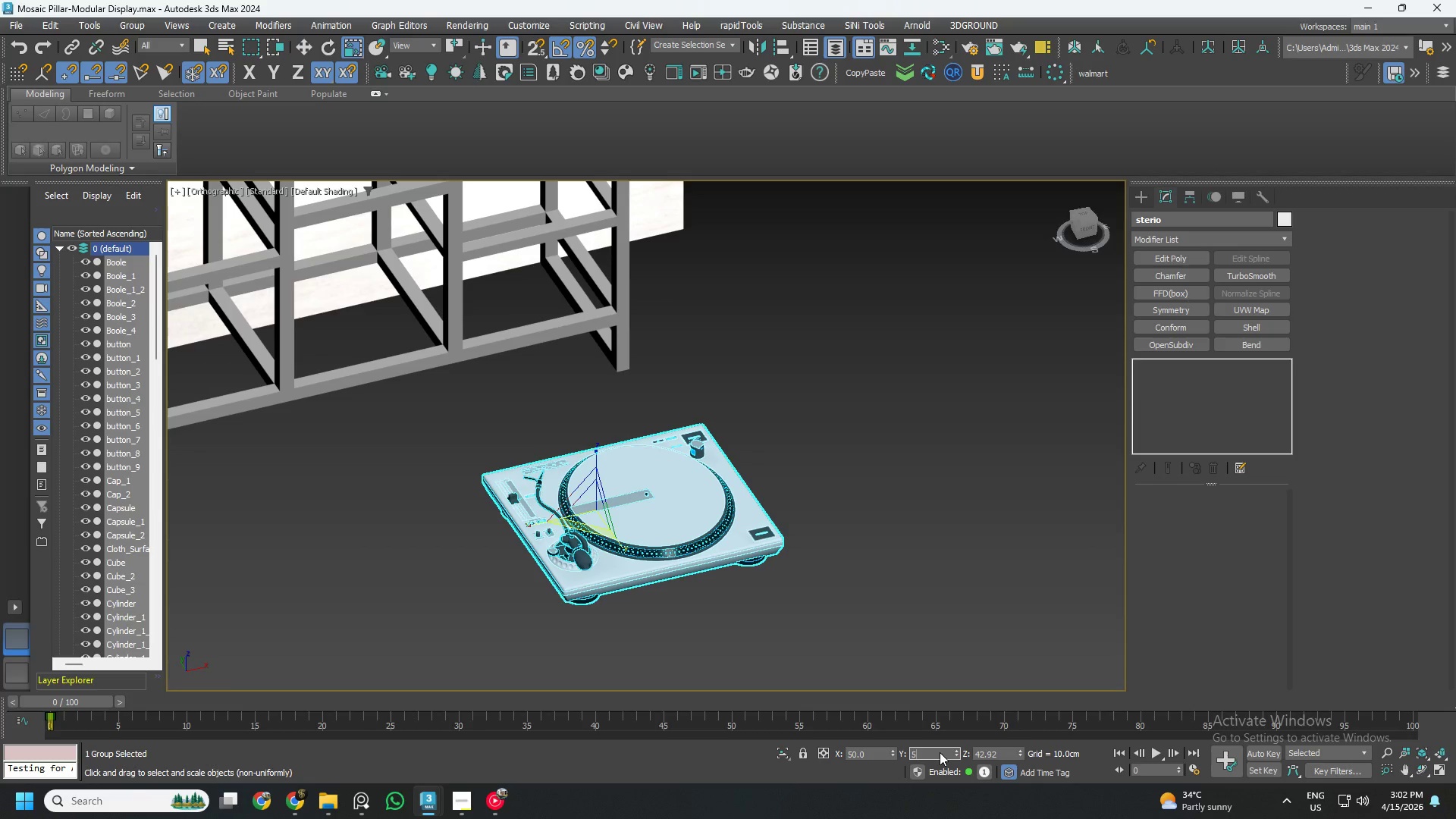 
key(Numpad0)
 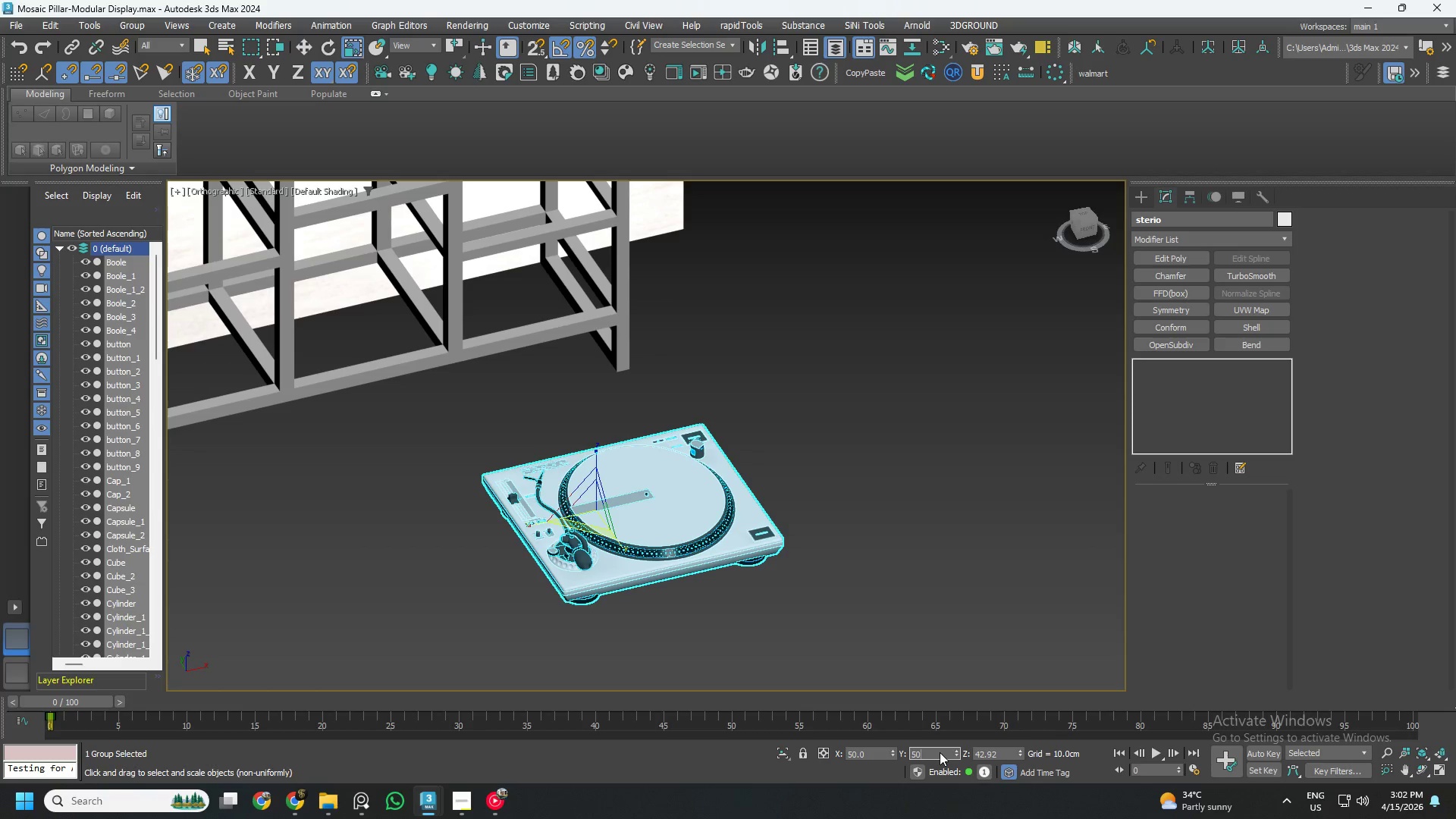 
key(NumpadEnter)
 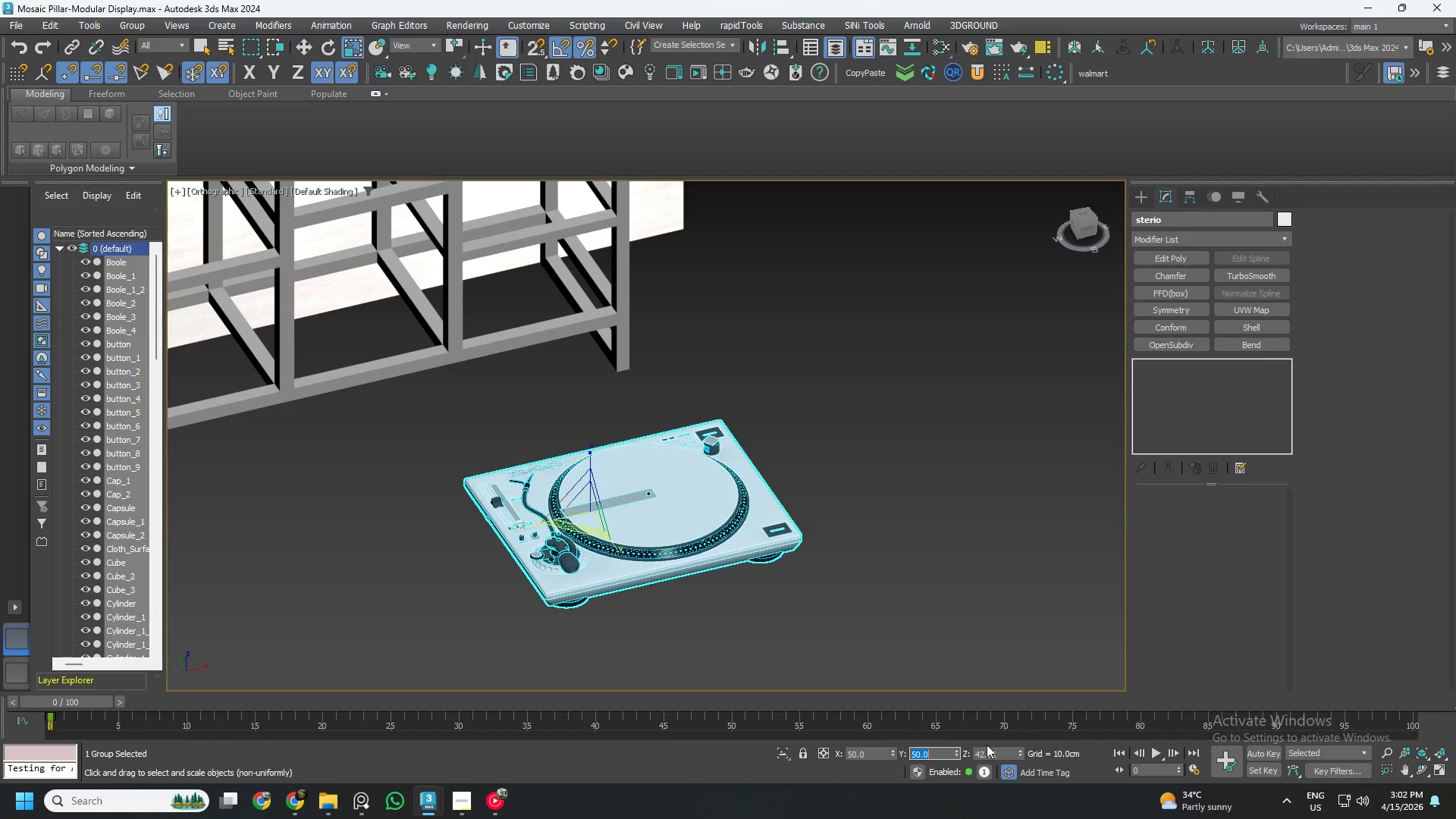 
double_click([992, 755])
 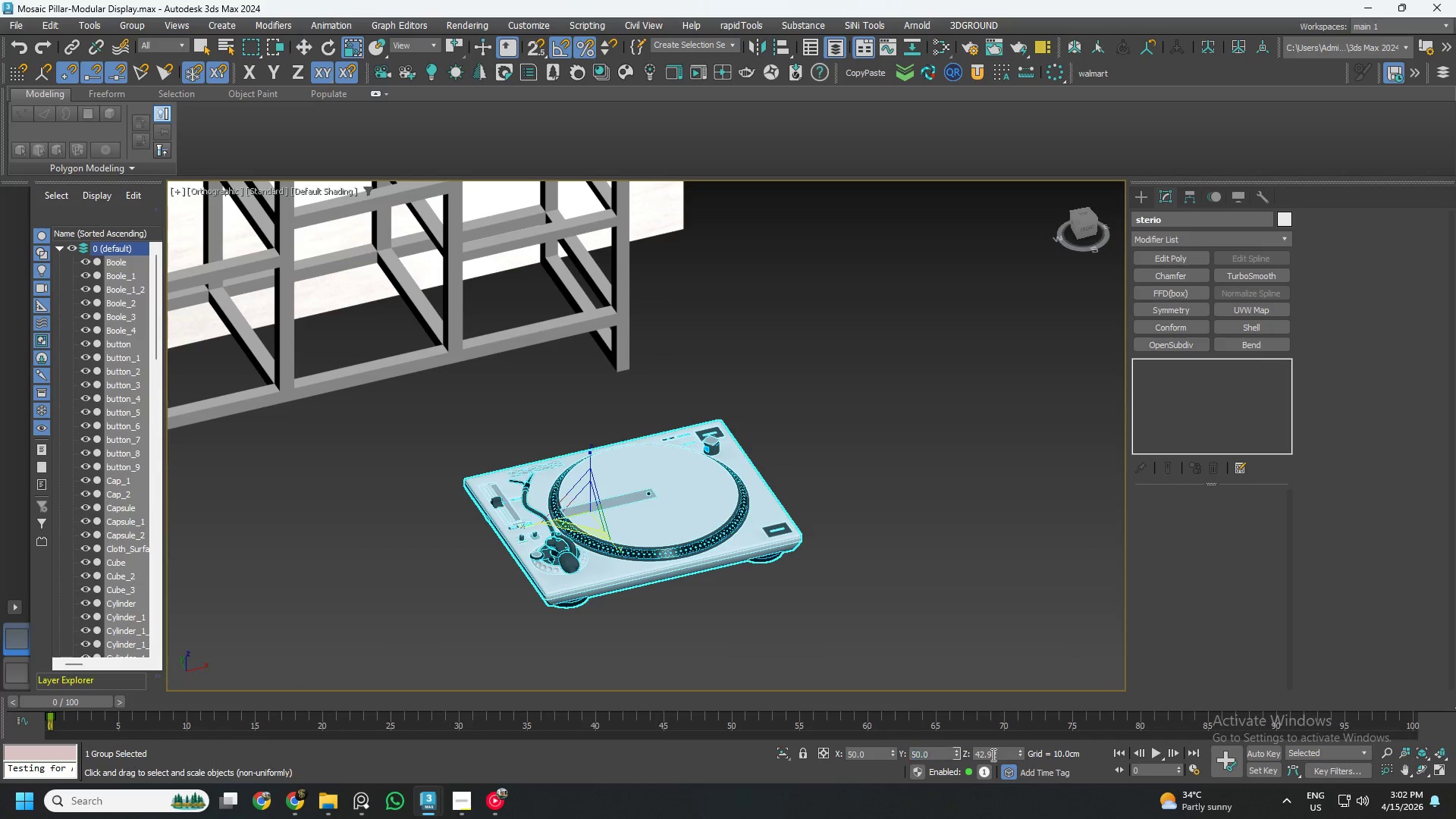 
triple_click([992, 755])
 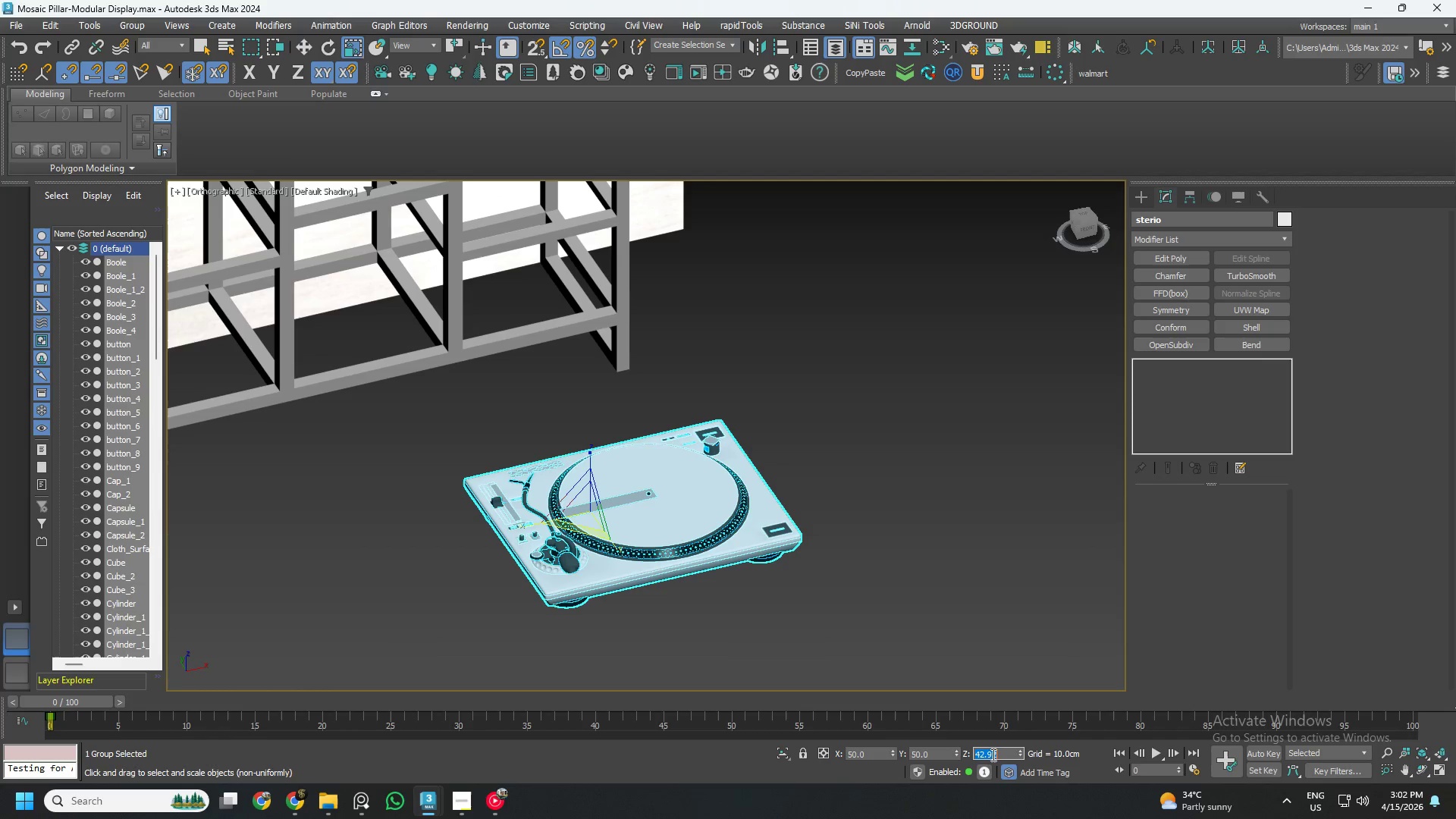 
key(Numpad5)
 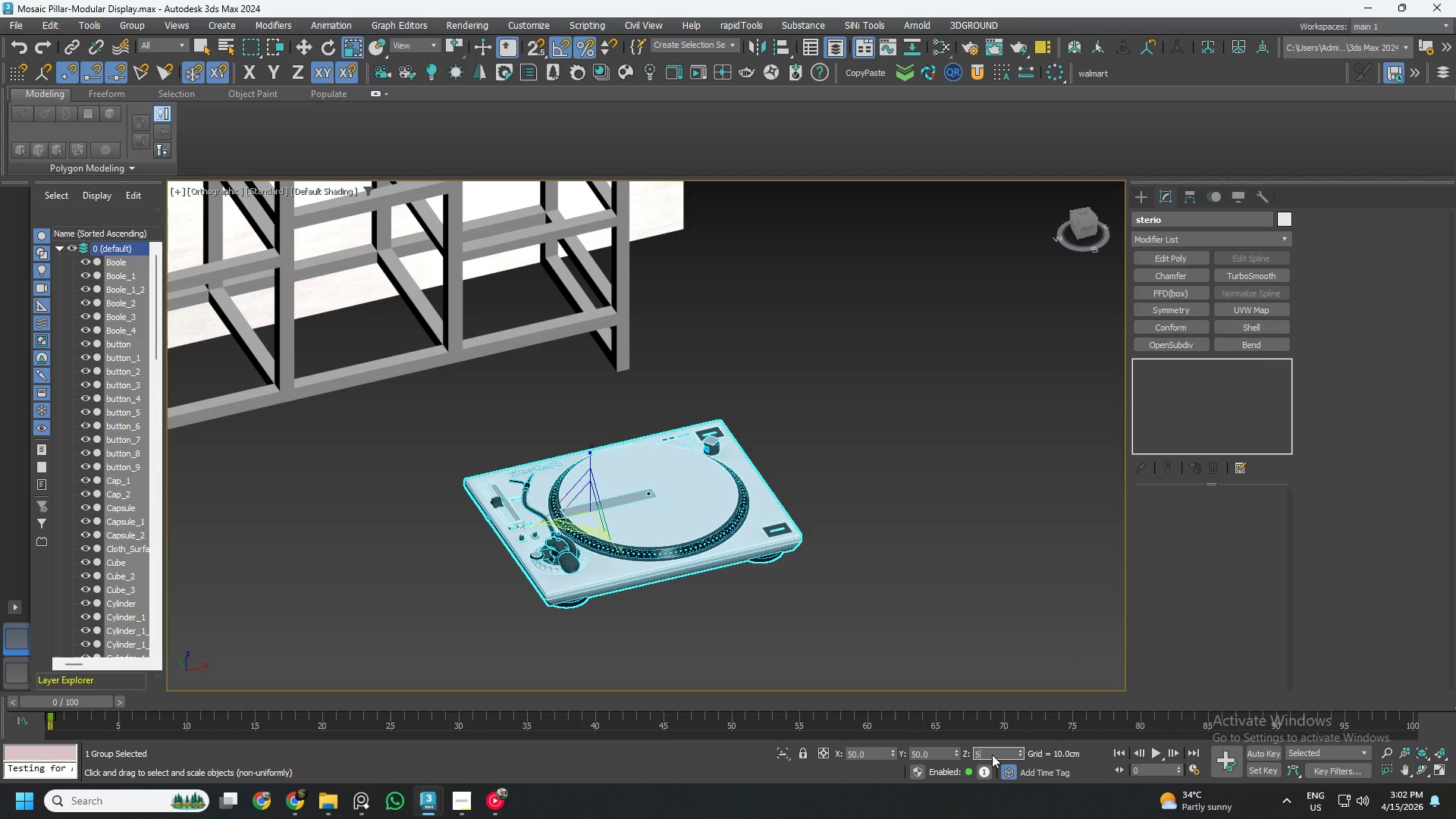 
key(Numpad0)
 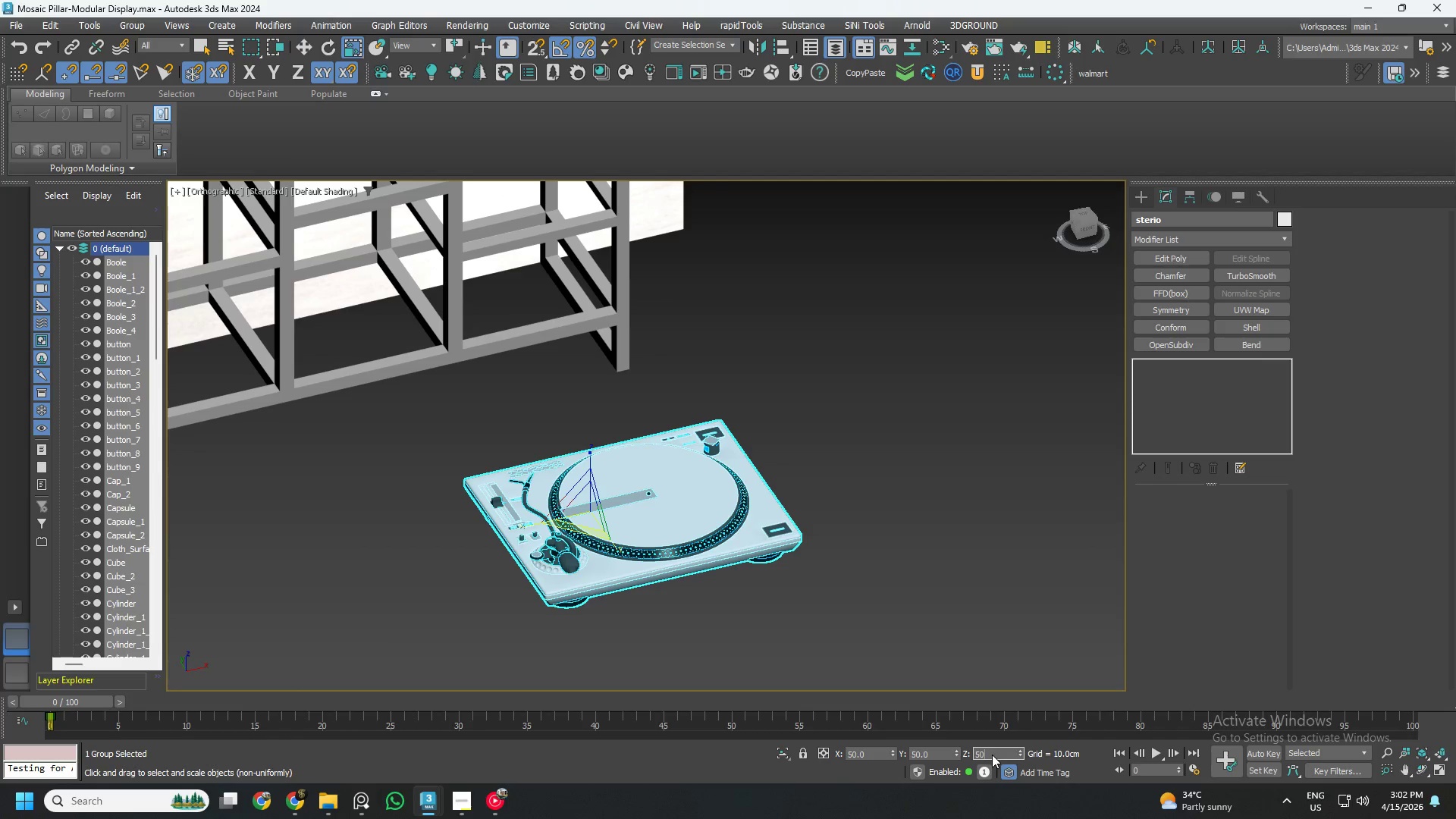 
key(NumpadEnter)
 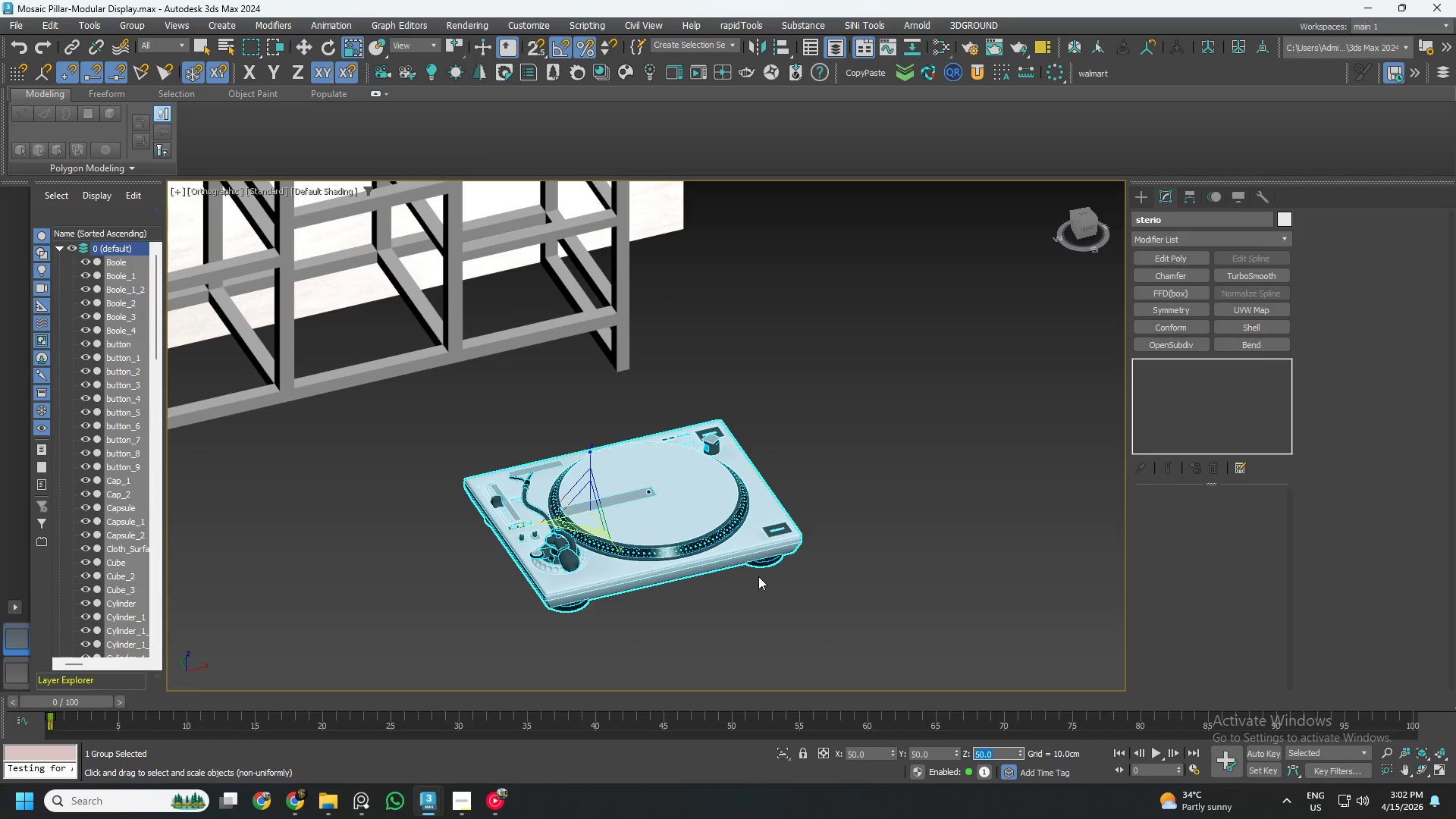 
hold_key(key=AltLeft, duration=0.45)
 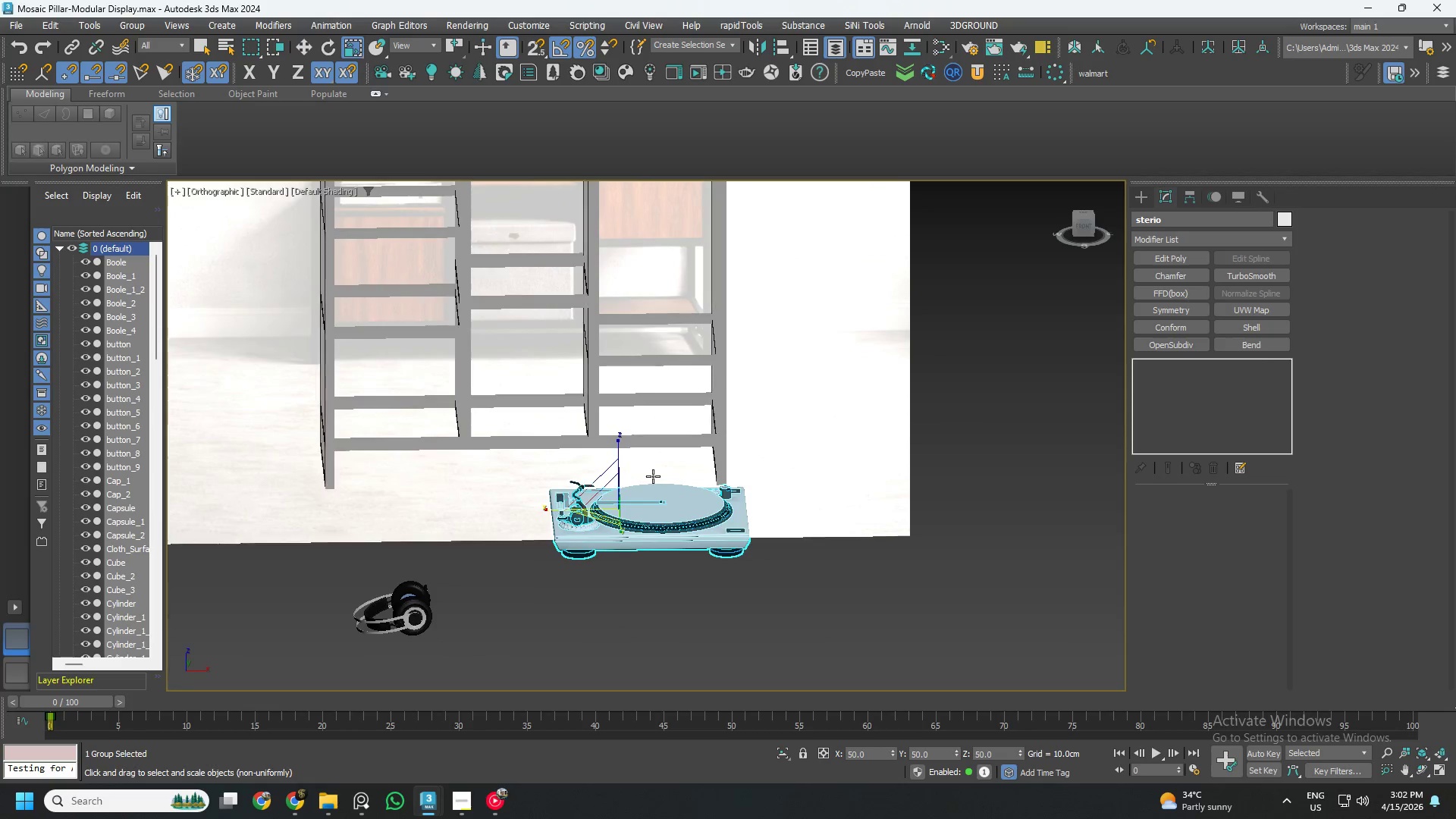 
scroll: coordinate [686, 504], scroll_direction: down, amount: 1.0
 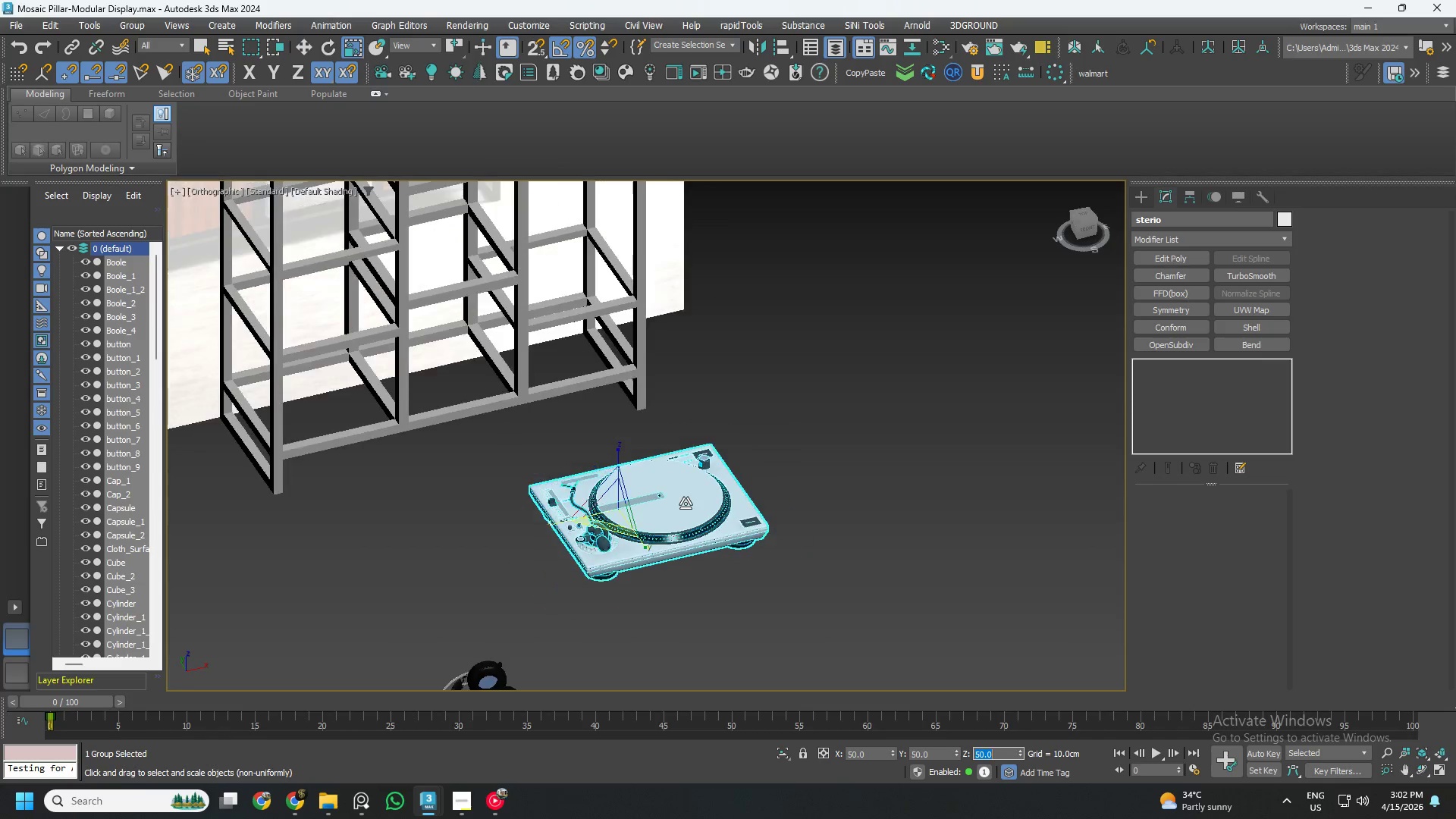 
key(W)
 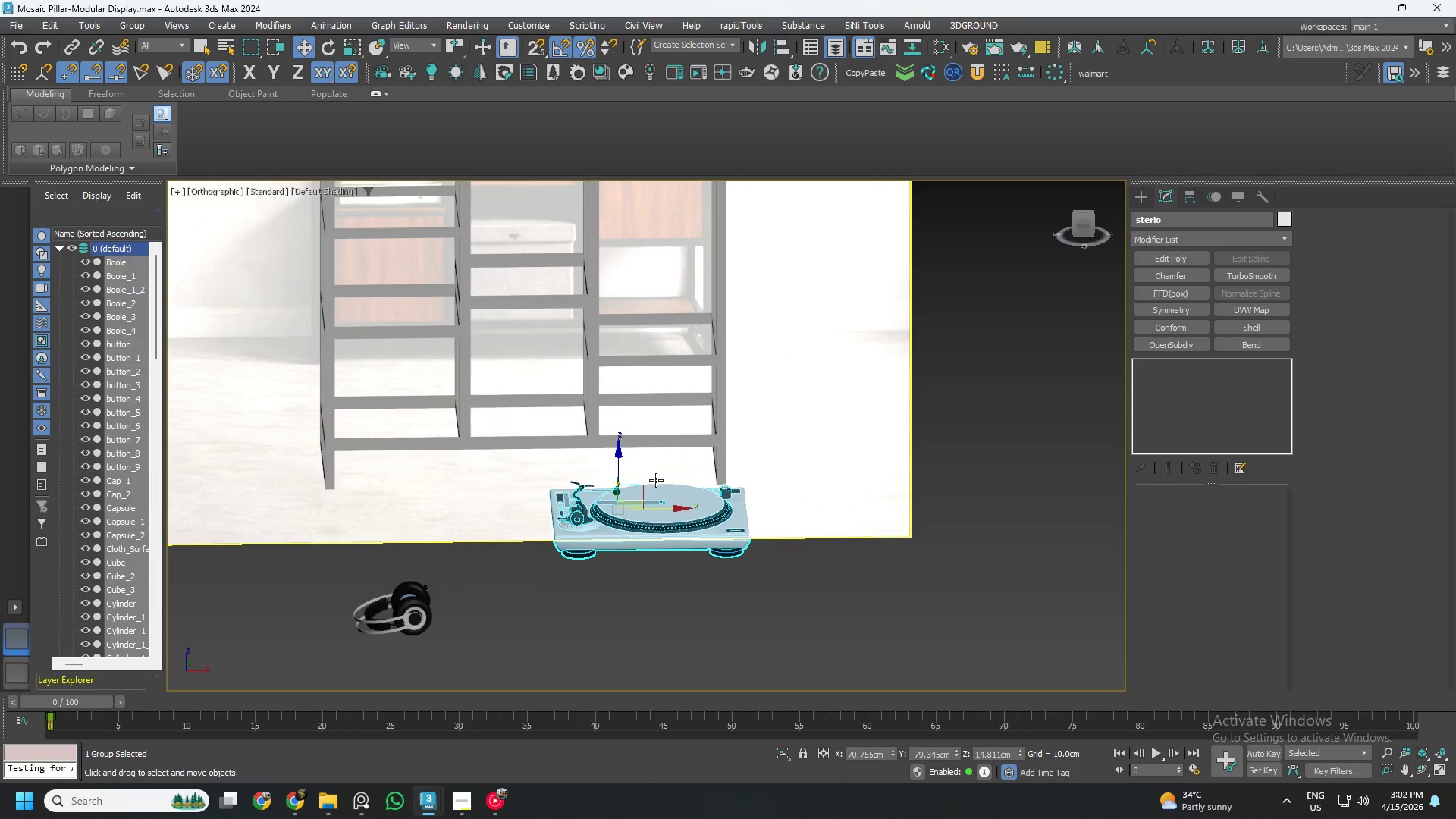 
scroll: coordinate [659, 485], scroll_direction: down, amount: 1.0
 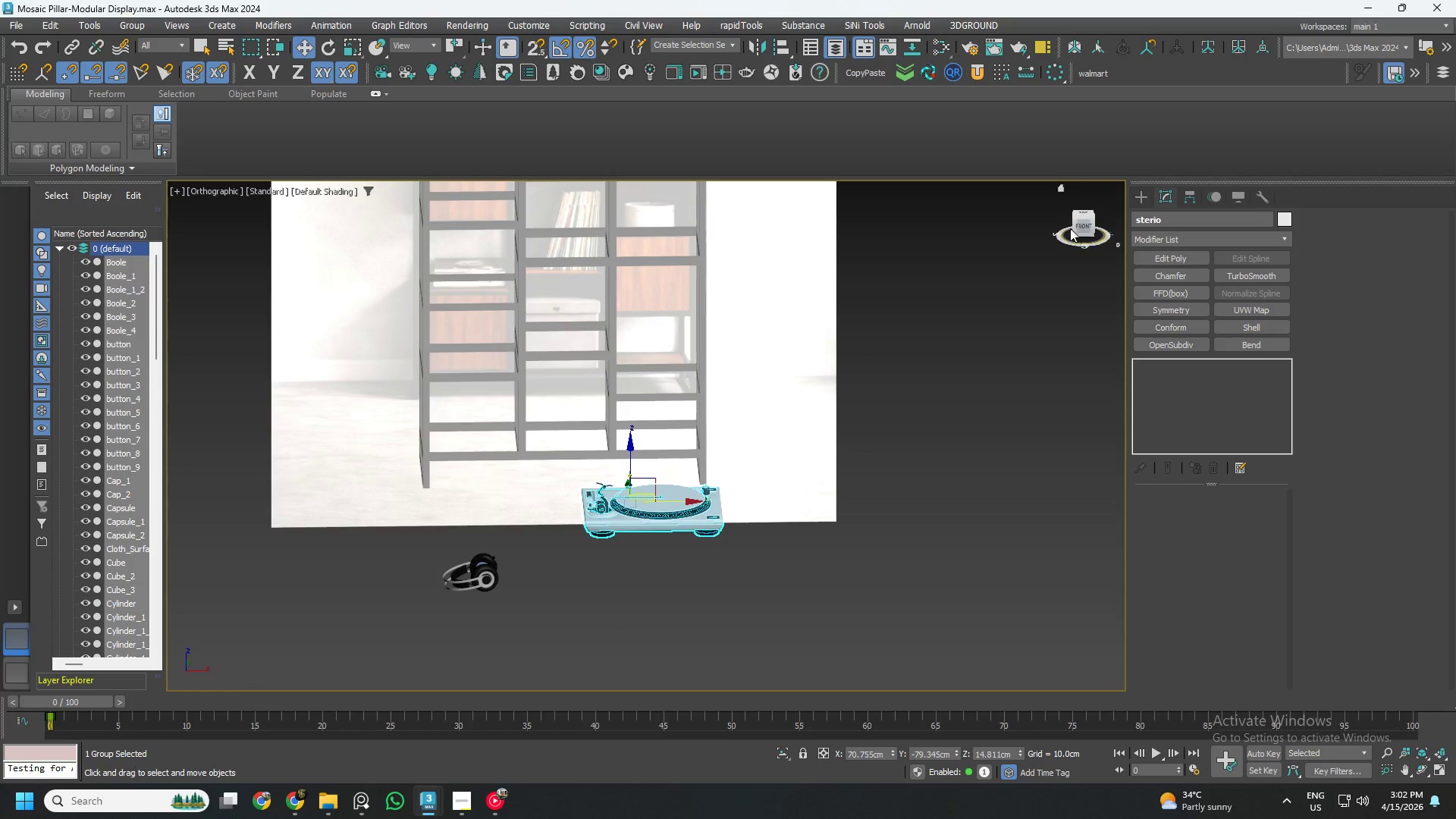 
left_click([1084, 224])
 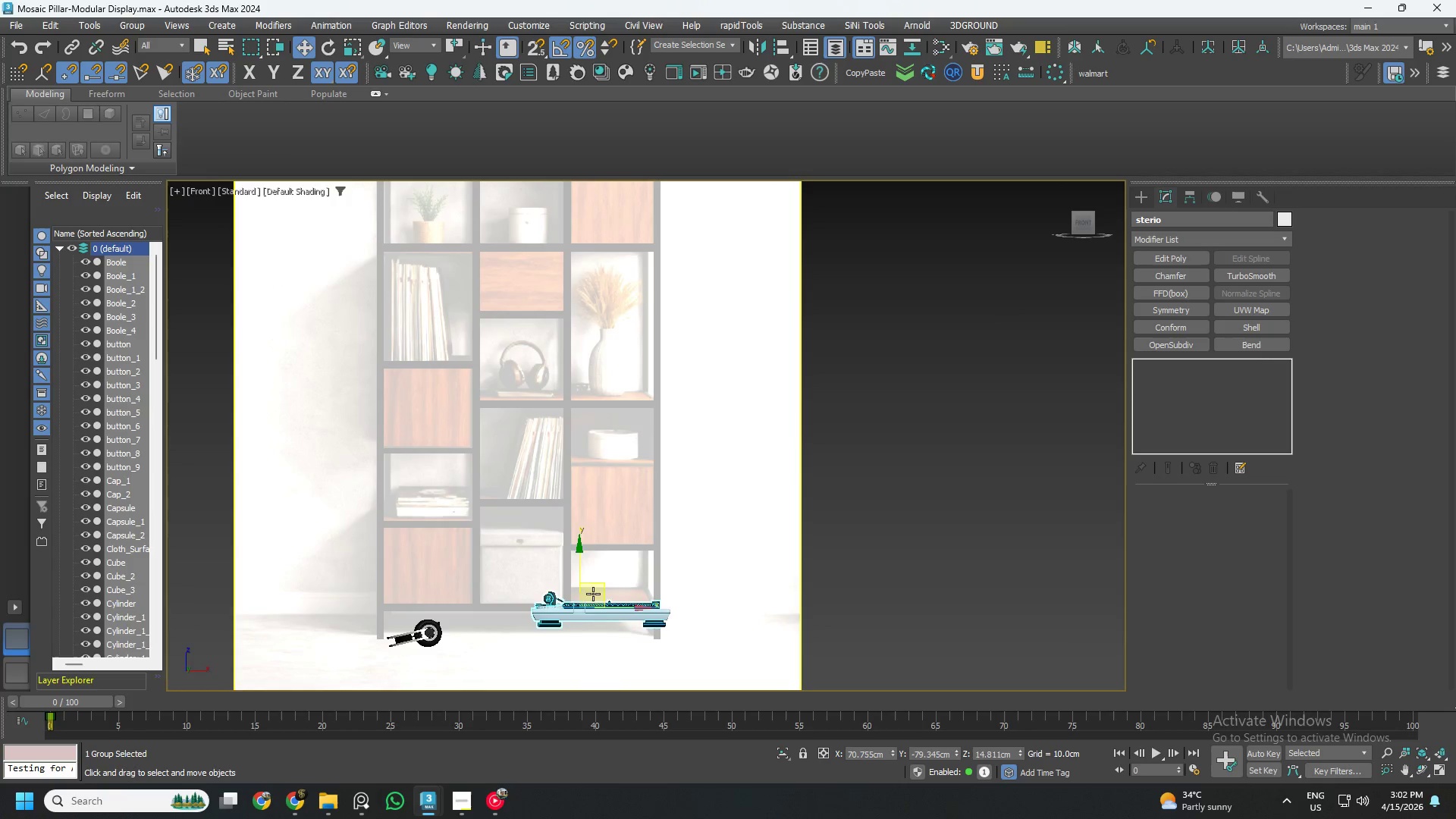 
left_click_drag(start_coordinate=[597, 586], to_coordinate=[578, 306])
 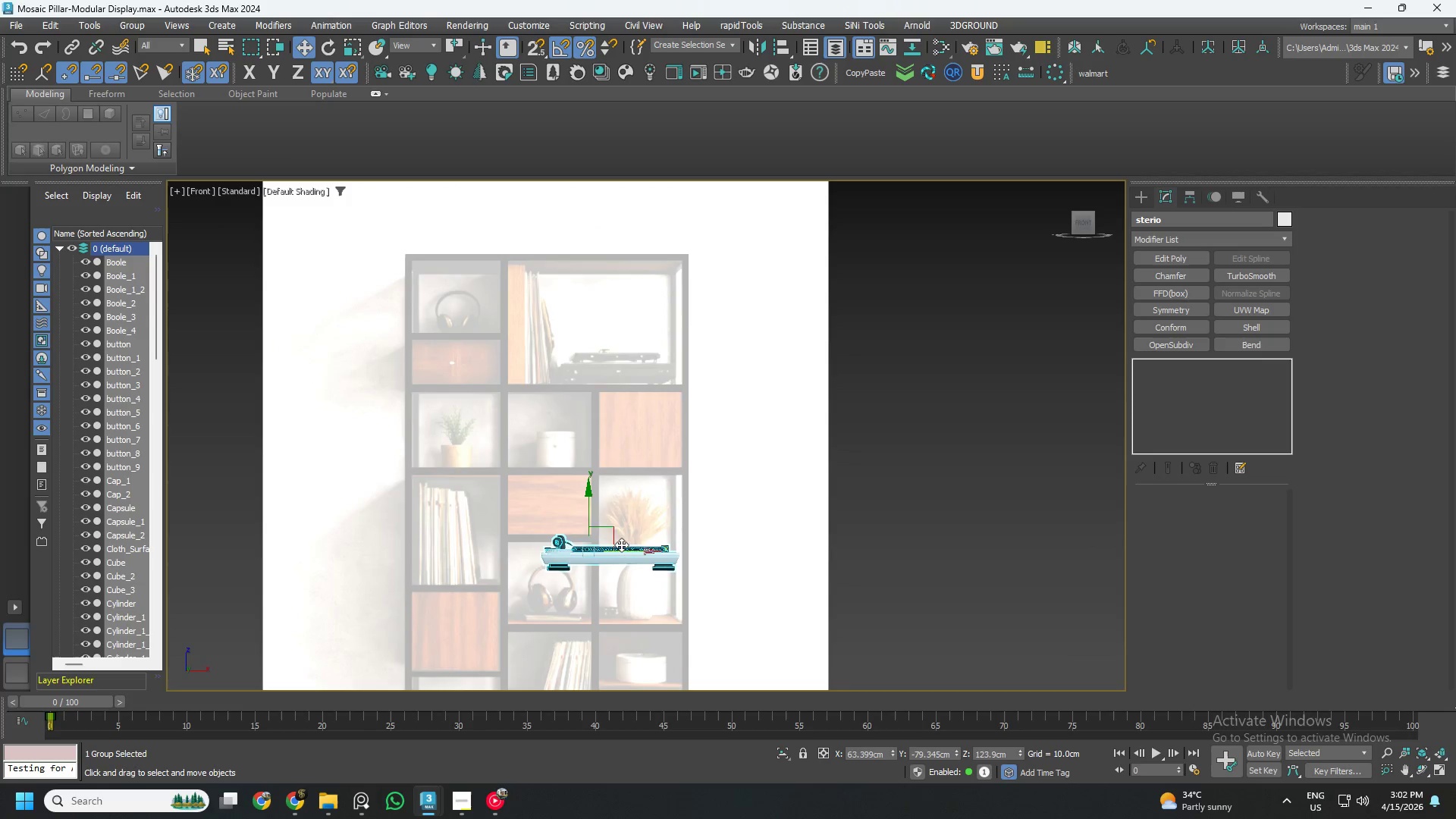 
left_click_drag(start_coordinate=[610, 530], to_coordinate=[618, 347])
 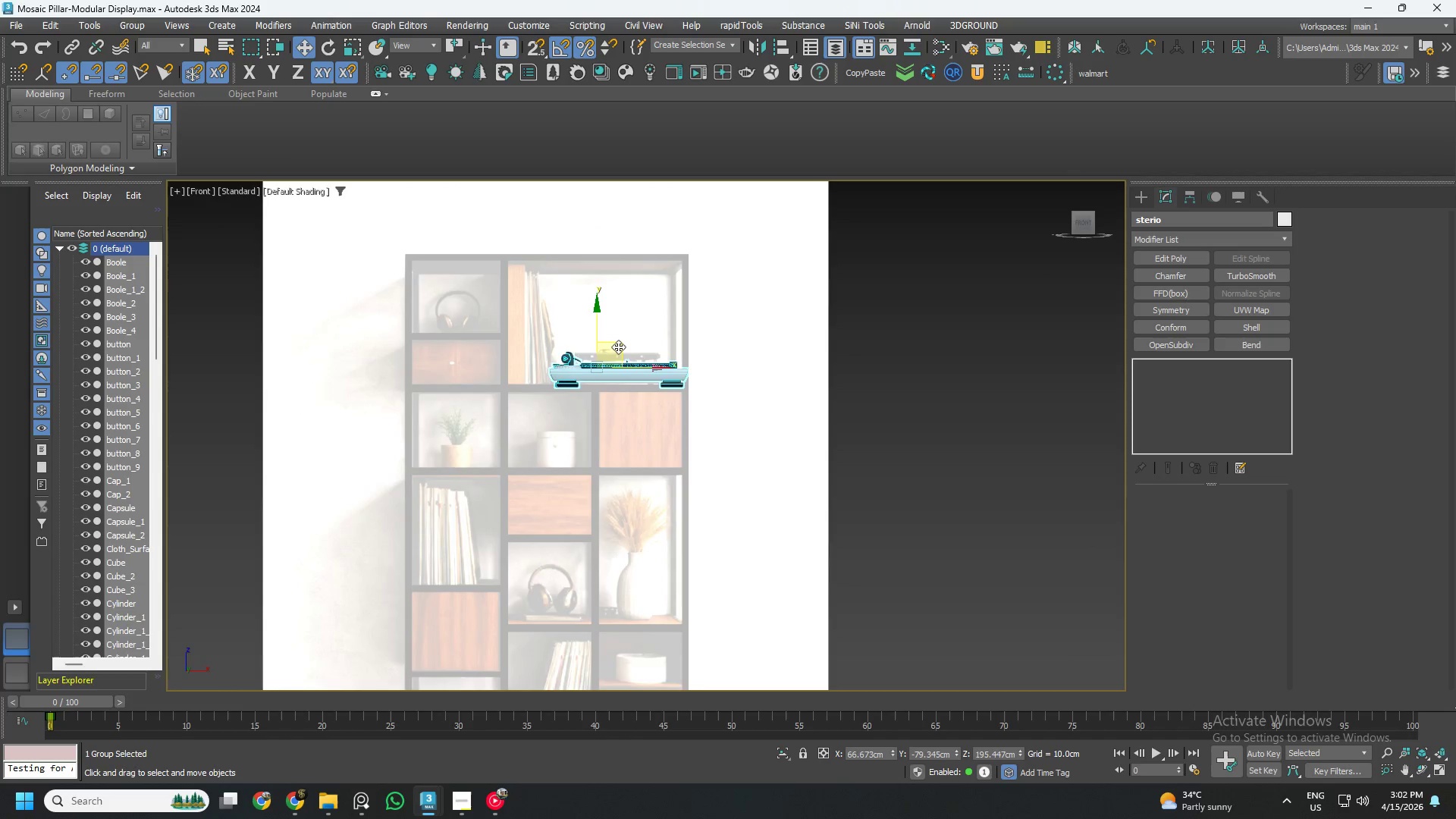 
scroll: coordinate [617, 349], scroll_direction: up, amount: 4.0
 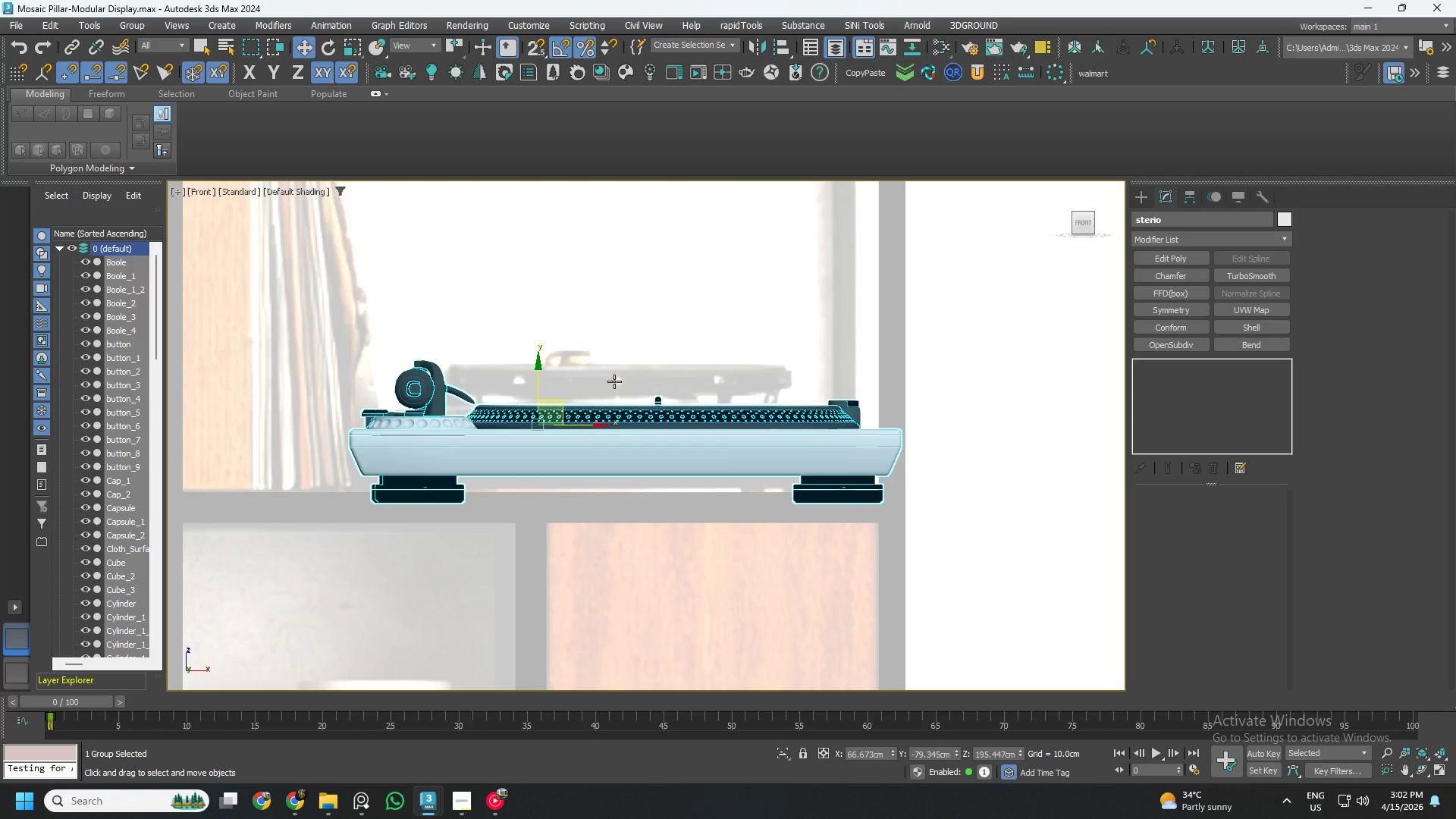 
hold_key(key=AltLeft, duration=0.72)
 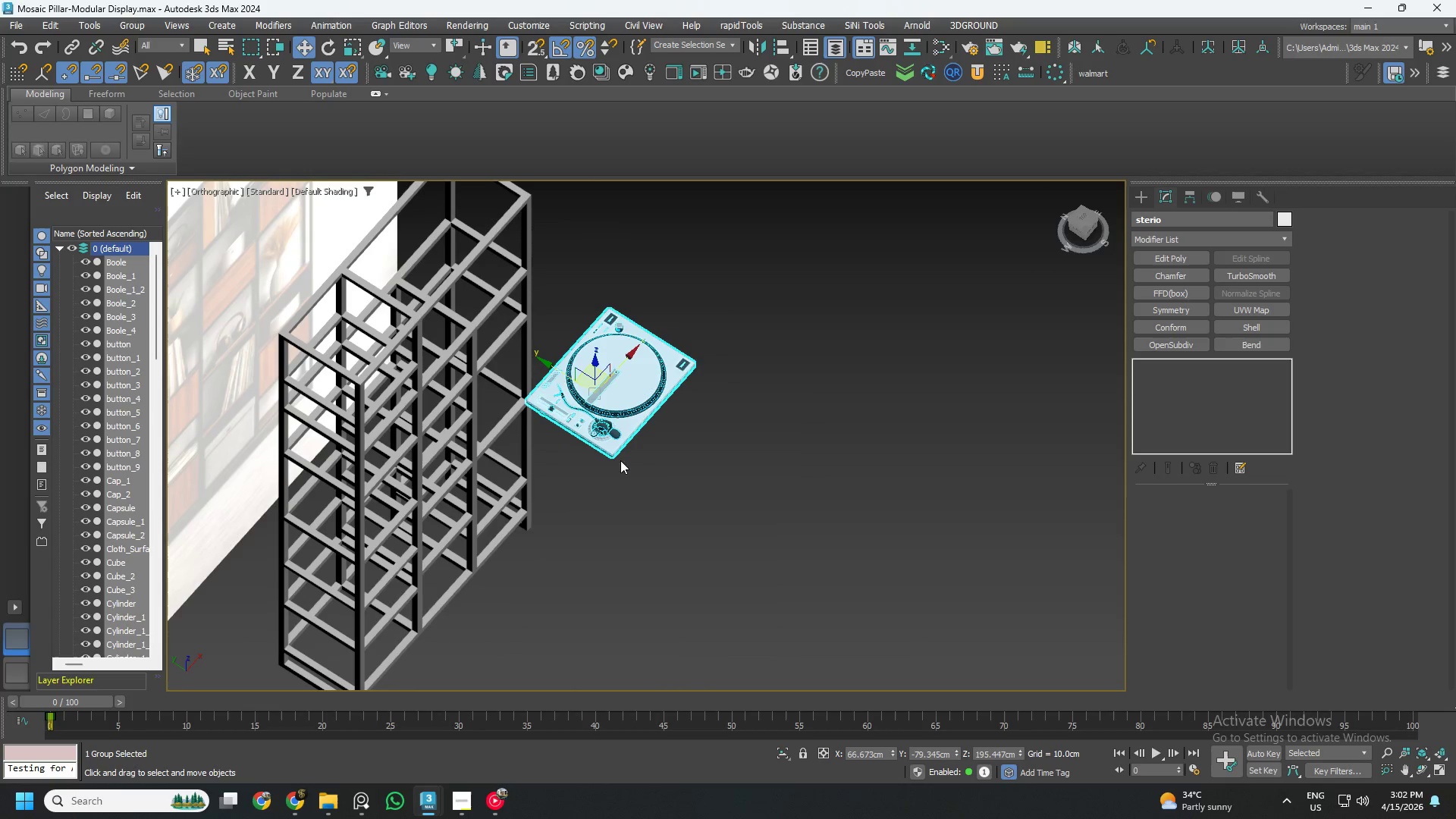 
scroll: coordinate [614, 385], scroll_direction: down, amount: 4.0
 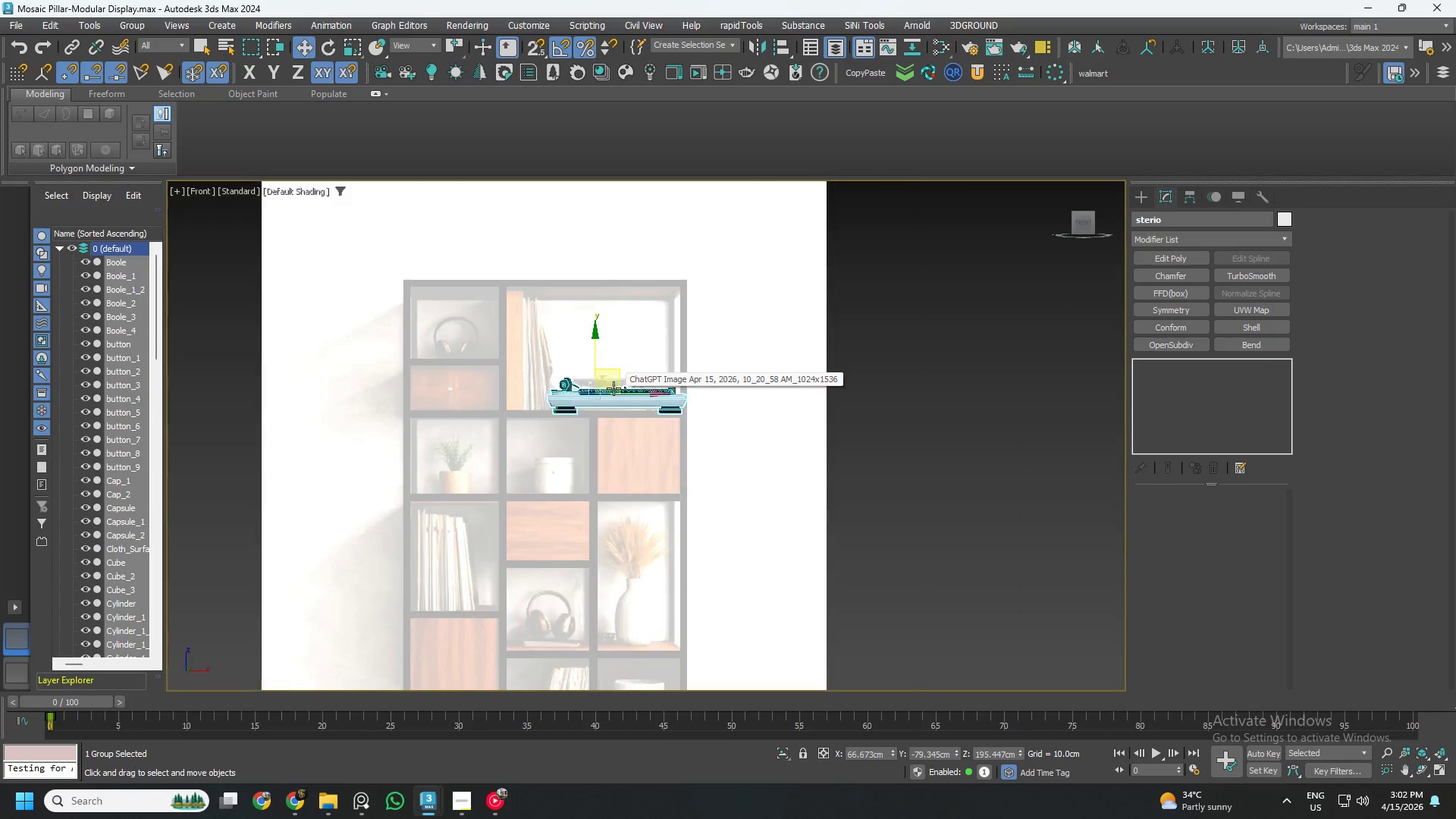 
hold_key(key=AltLeft, duration=0.56)
 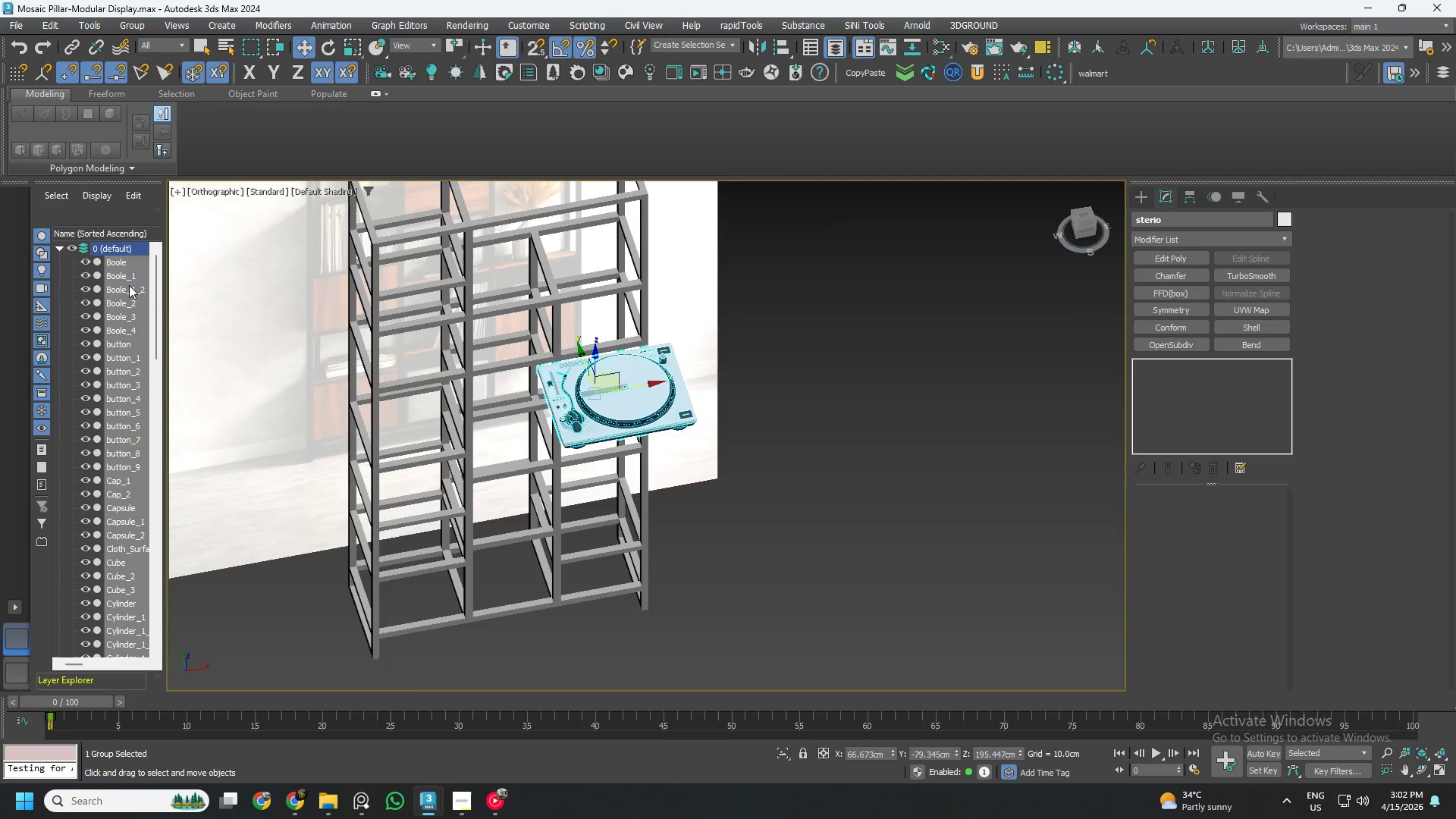 
right_click([124, 276])
 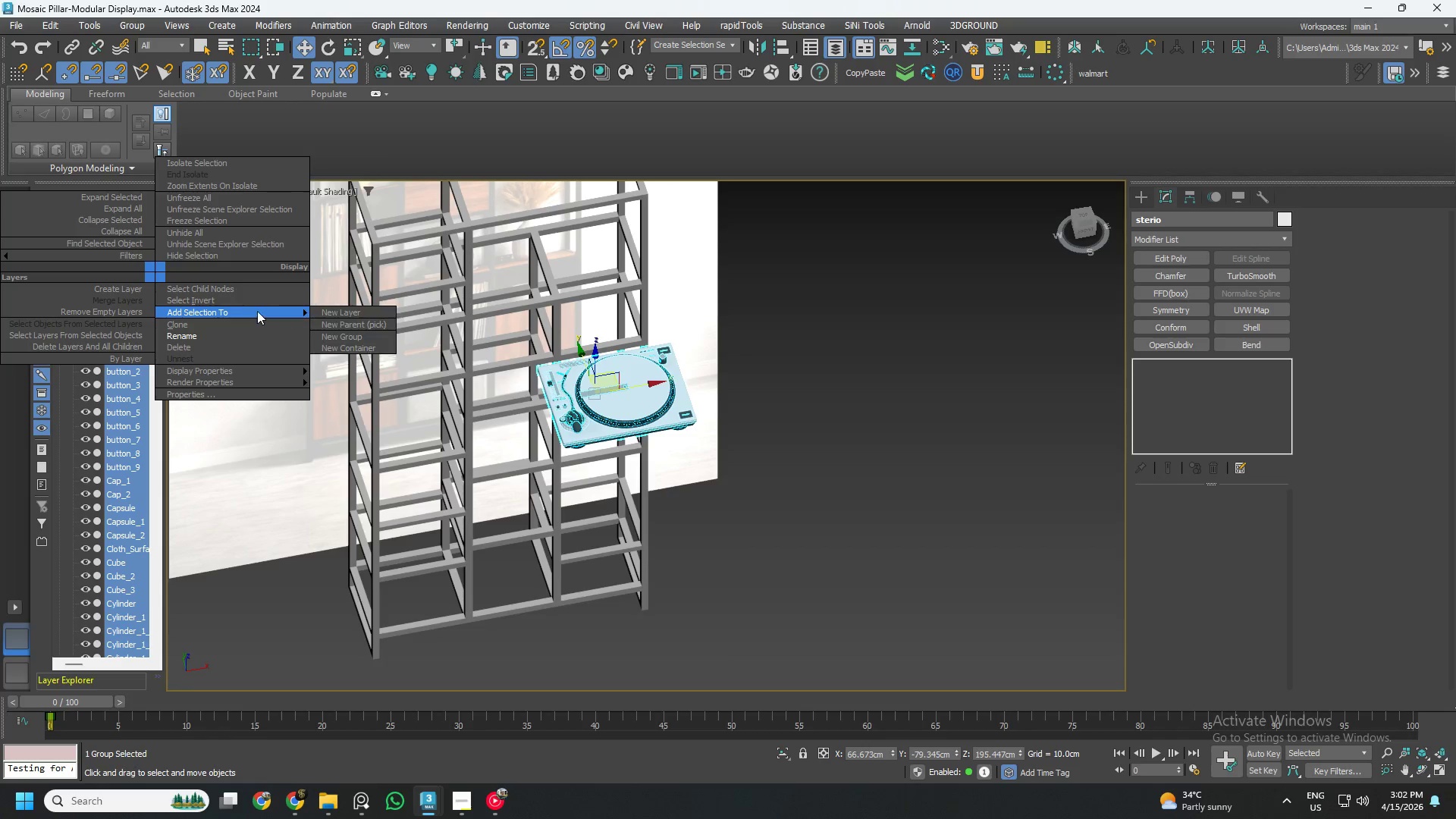 
left_click_drag(start_coordinate=[332, 309], to_coordinate=[297, 309])
 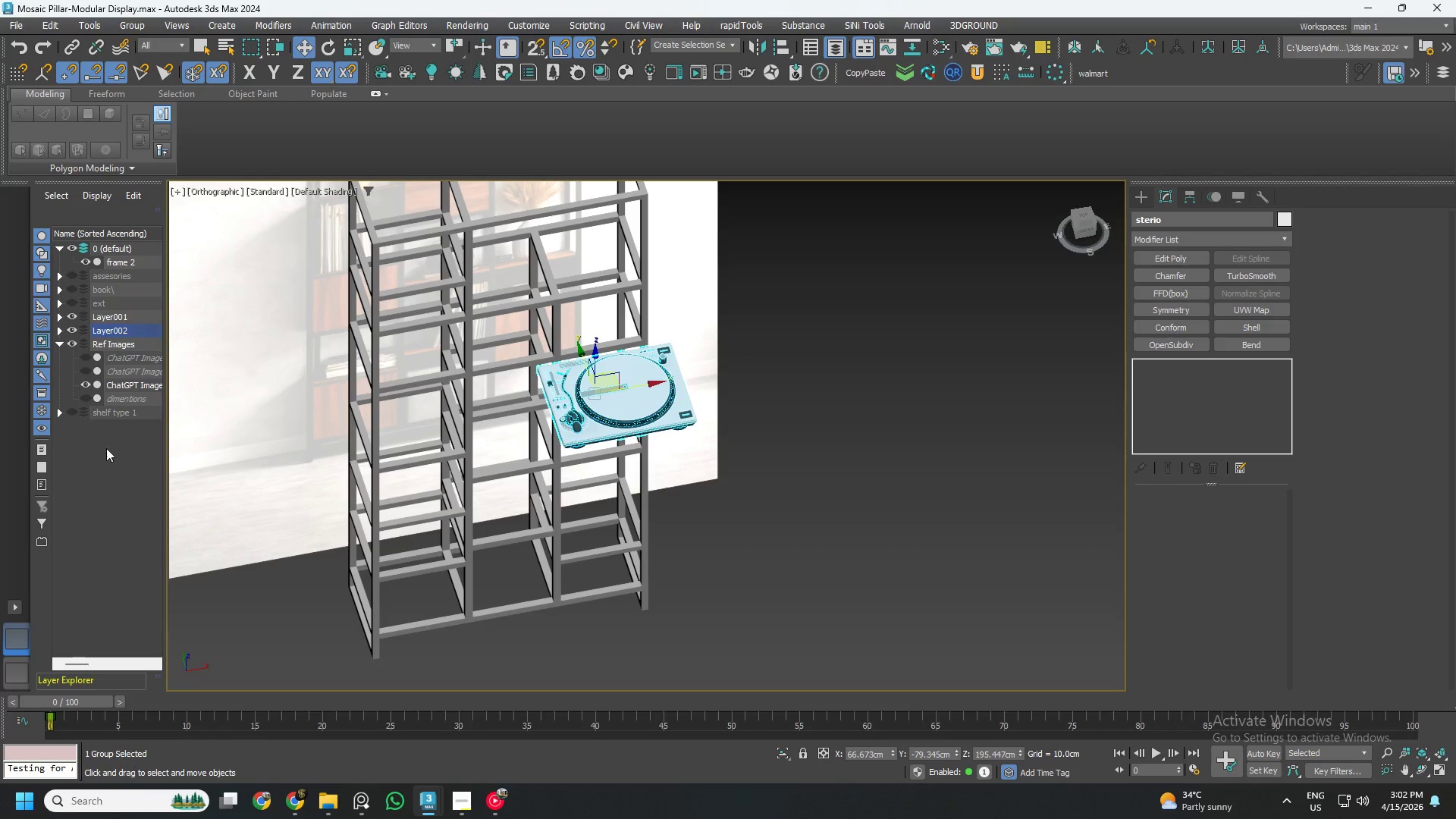 
left_click([108, 465])
 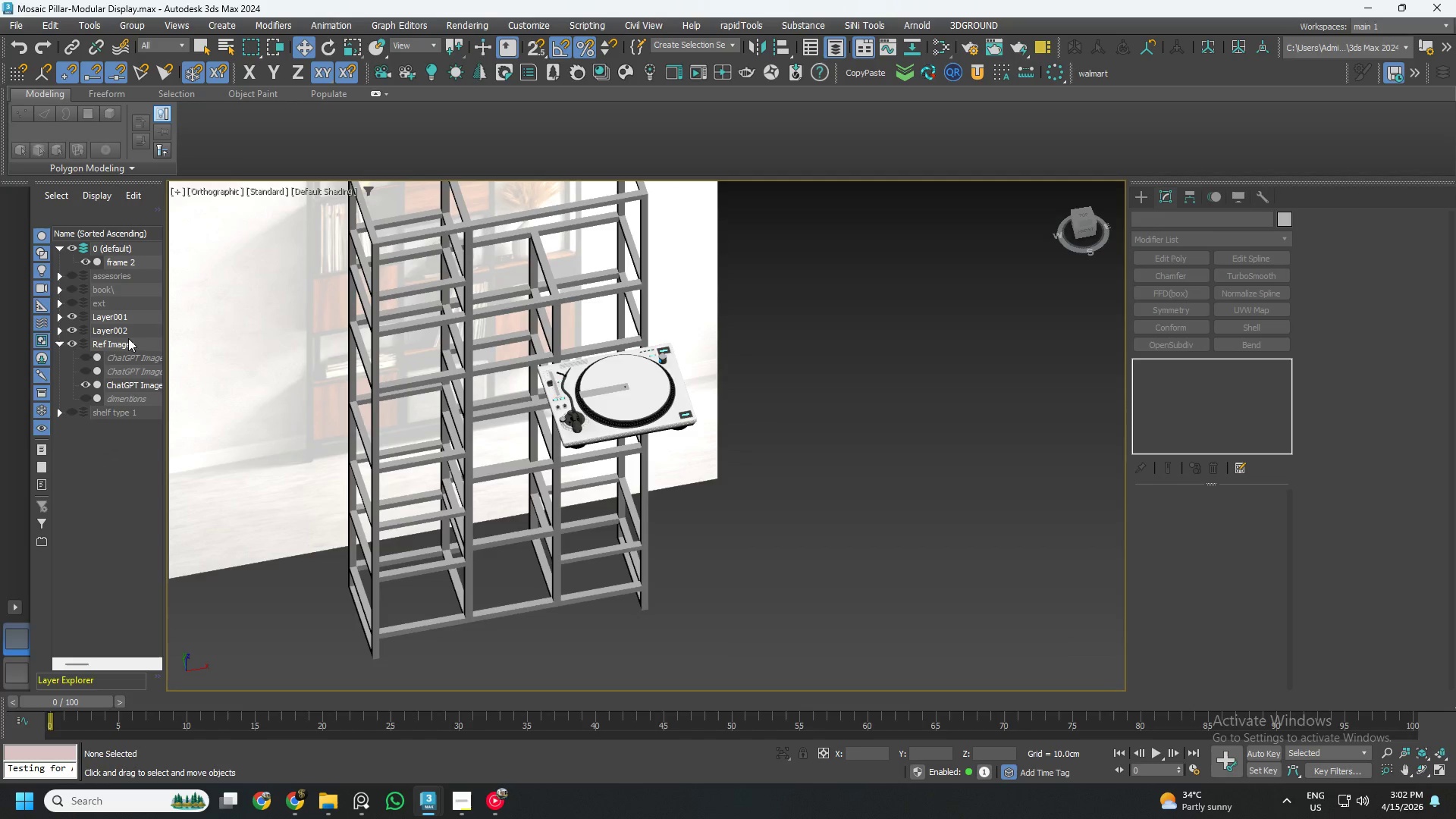 
left_click([130, 332])
 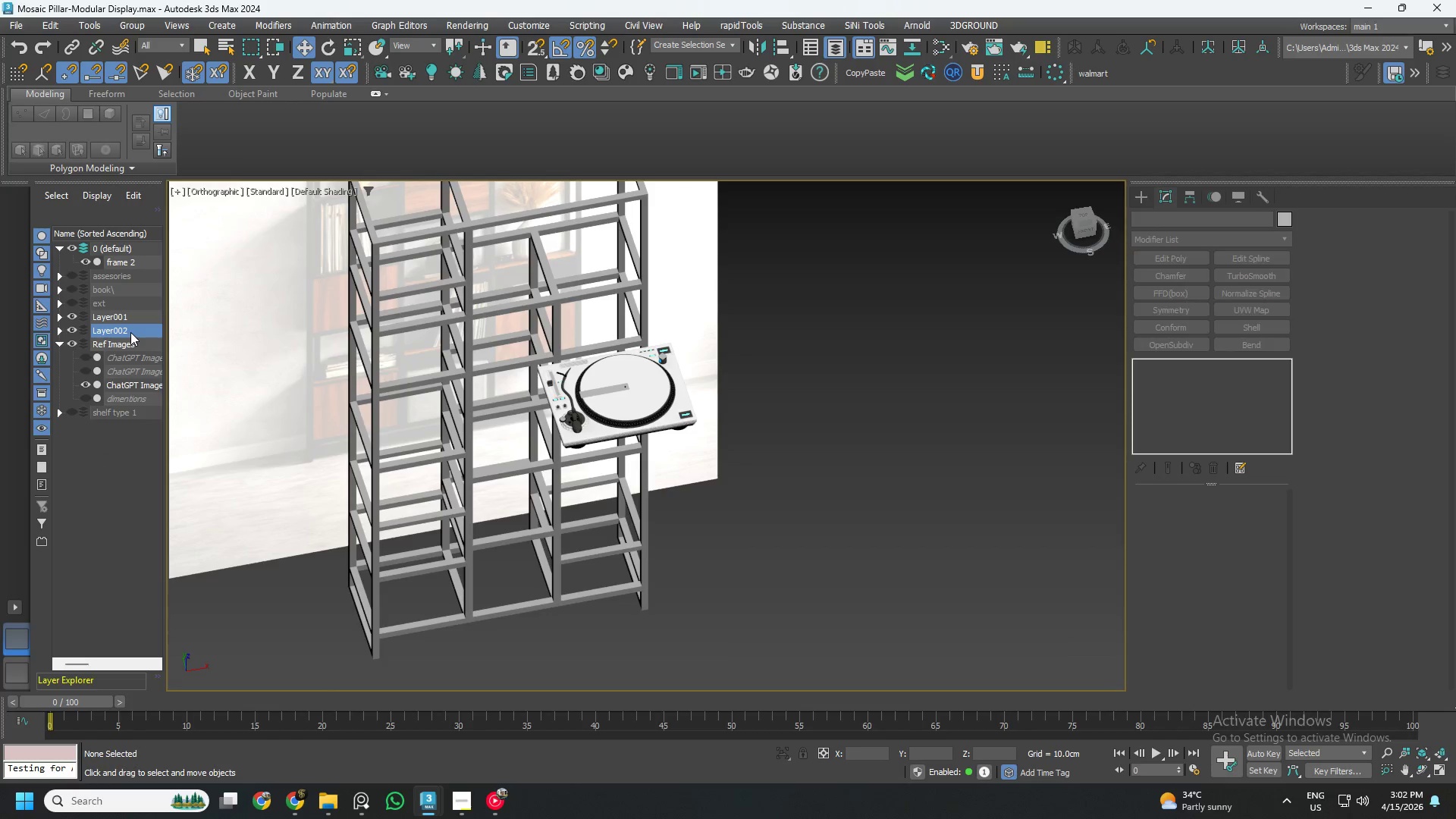 
right_click([130, 332])
 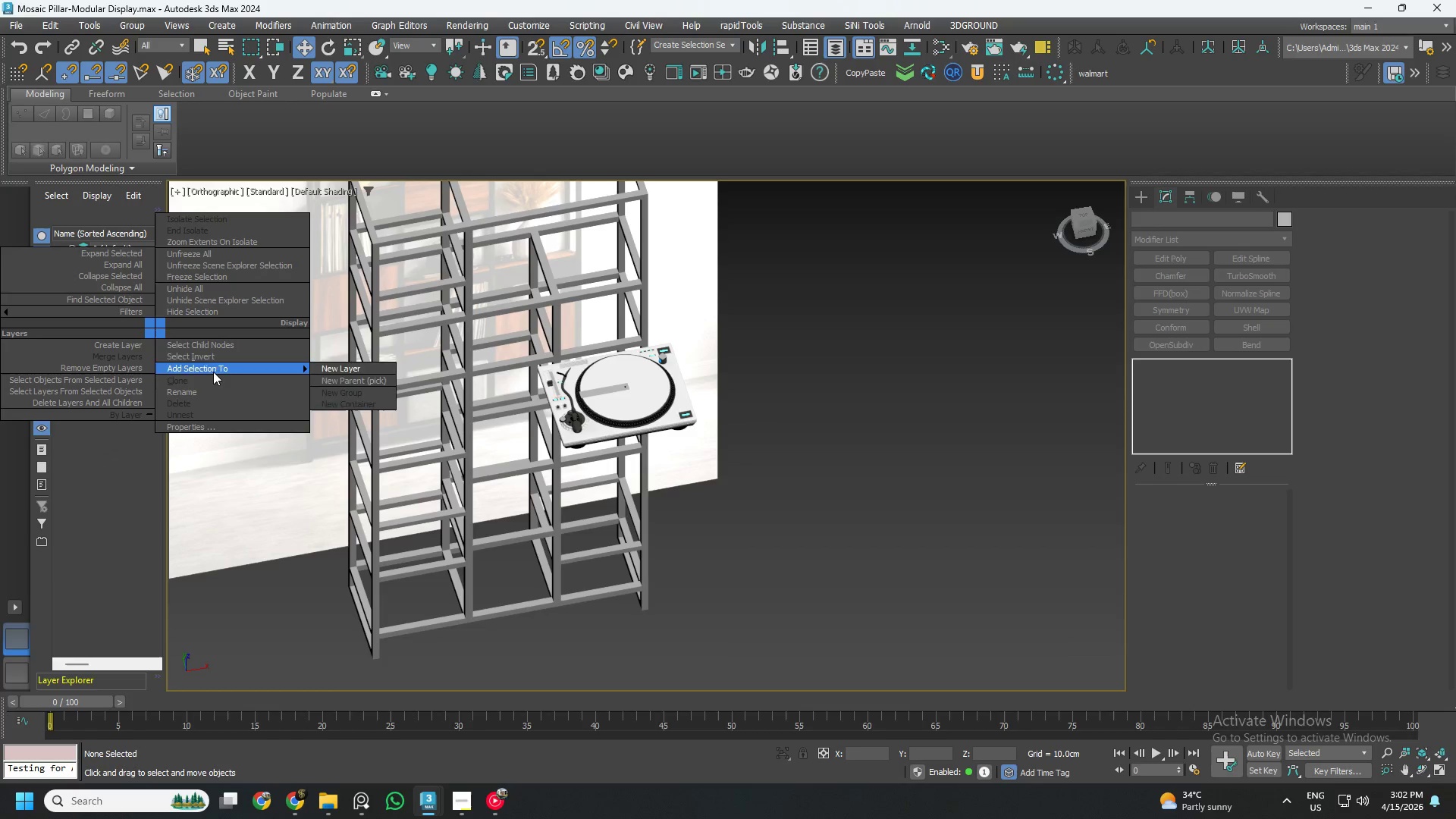 
left_click_drag(start_coordinate=[203, 390], to_coordinate=[174, 390])
 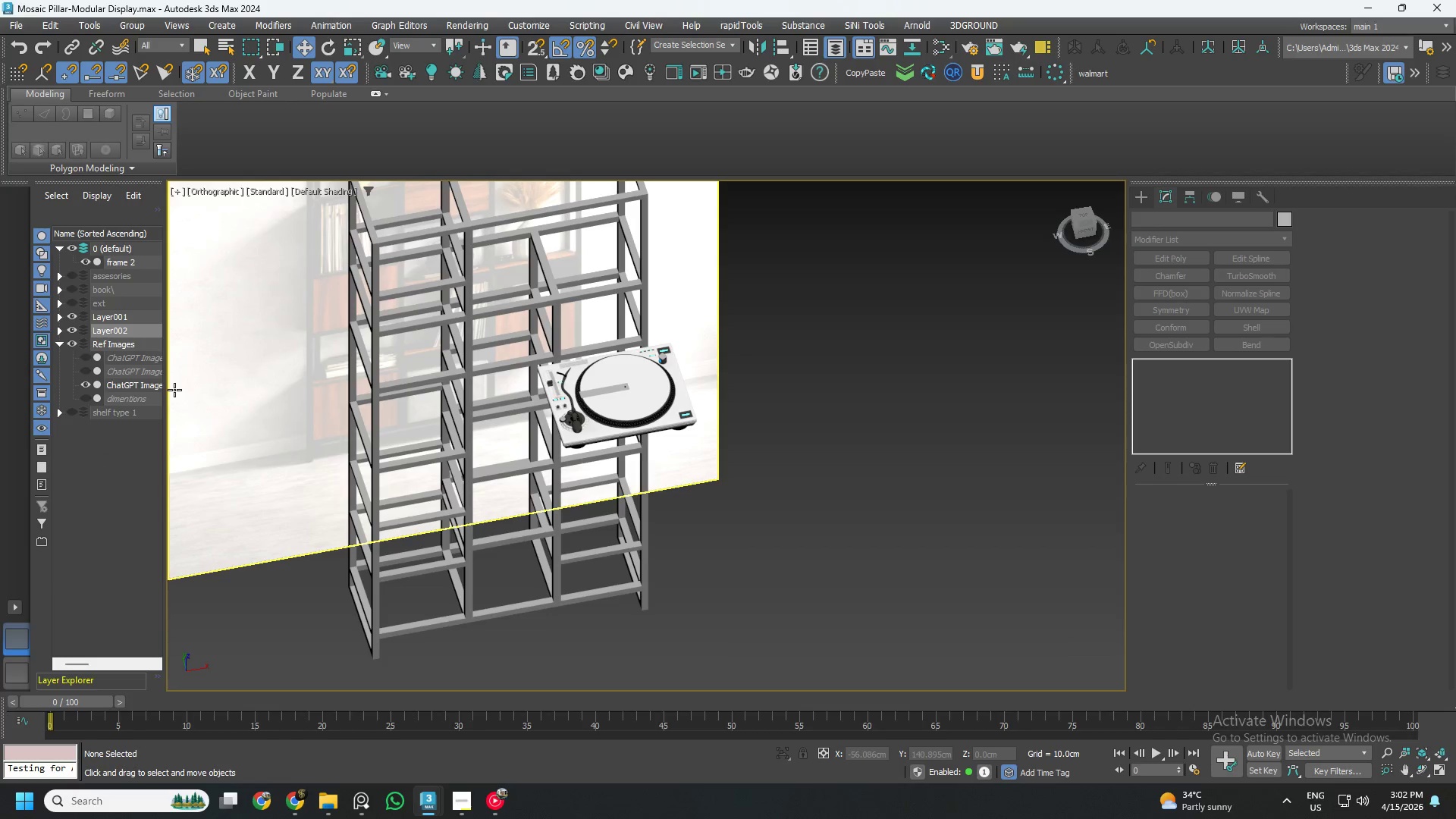 
type(sterio)
 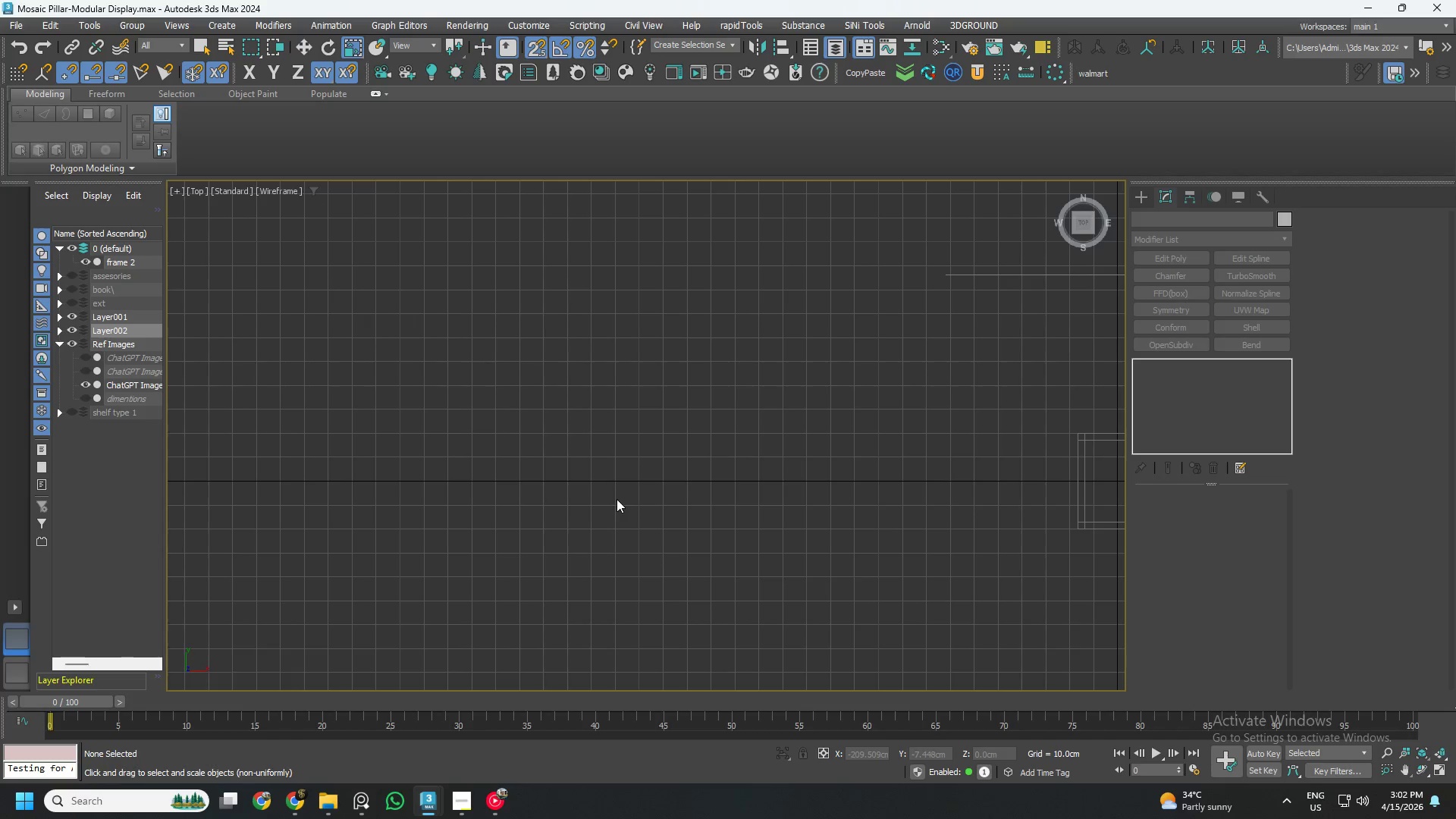 
key(Alt+AltLeft)
 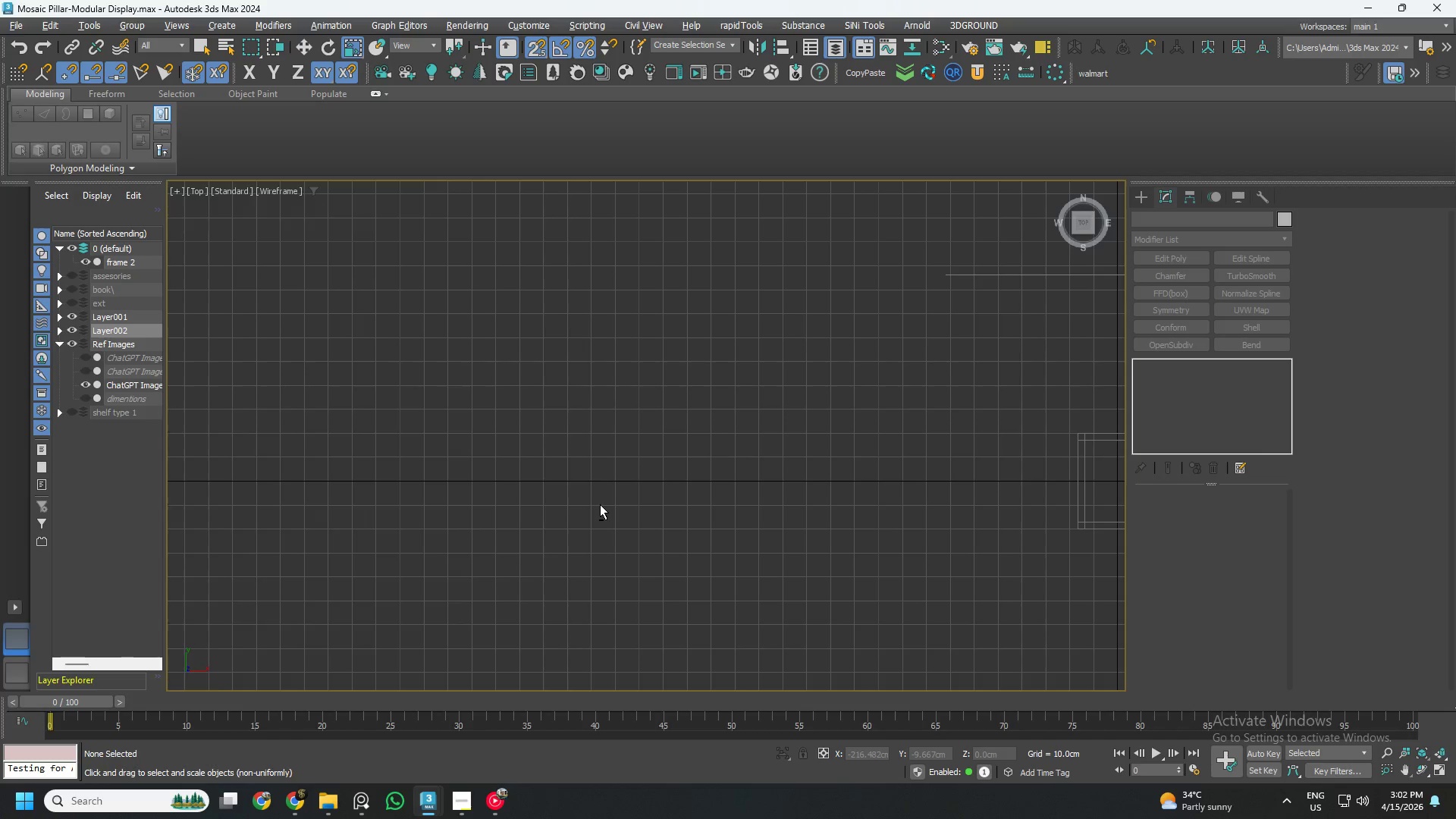 
key(Alt+W)
 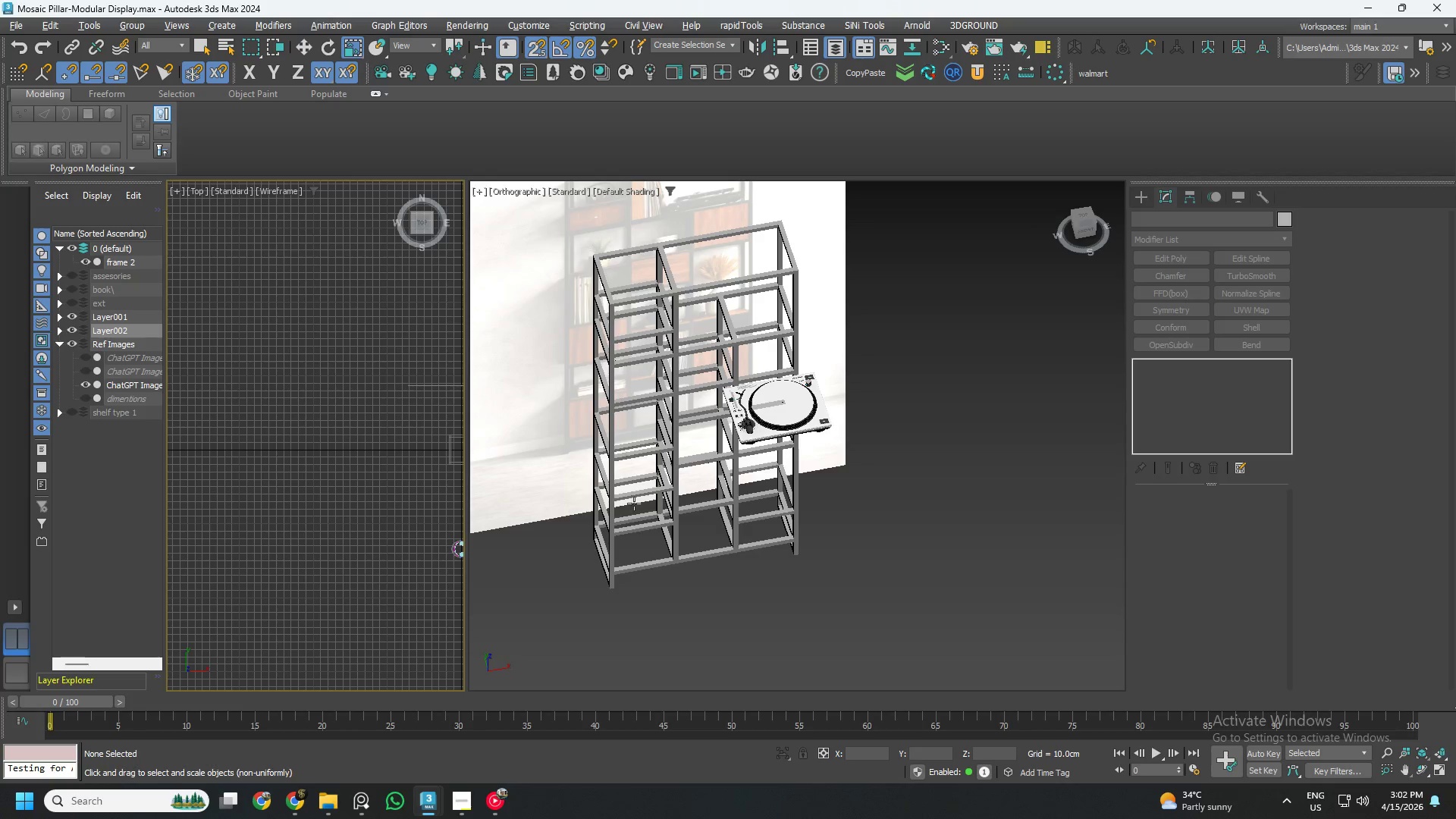 
left_click([863, 598])
 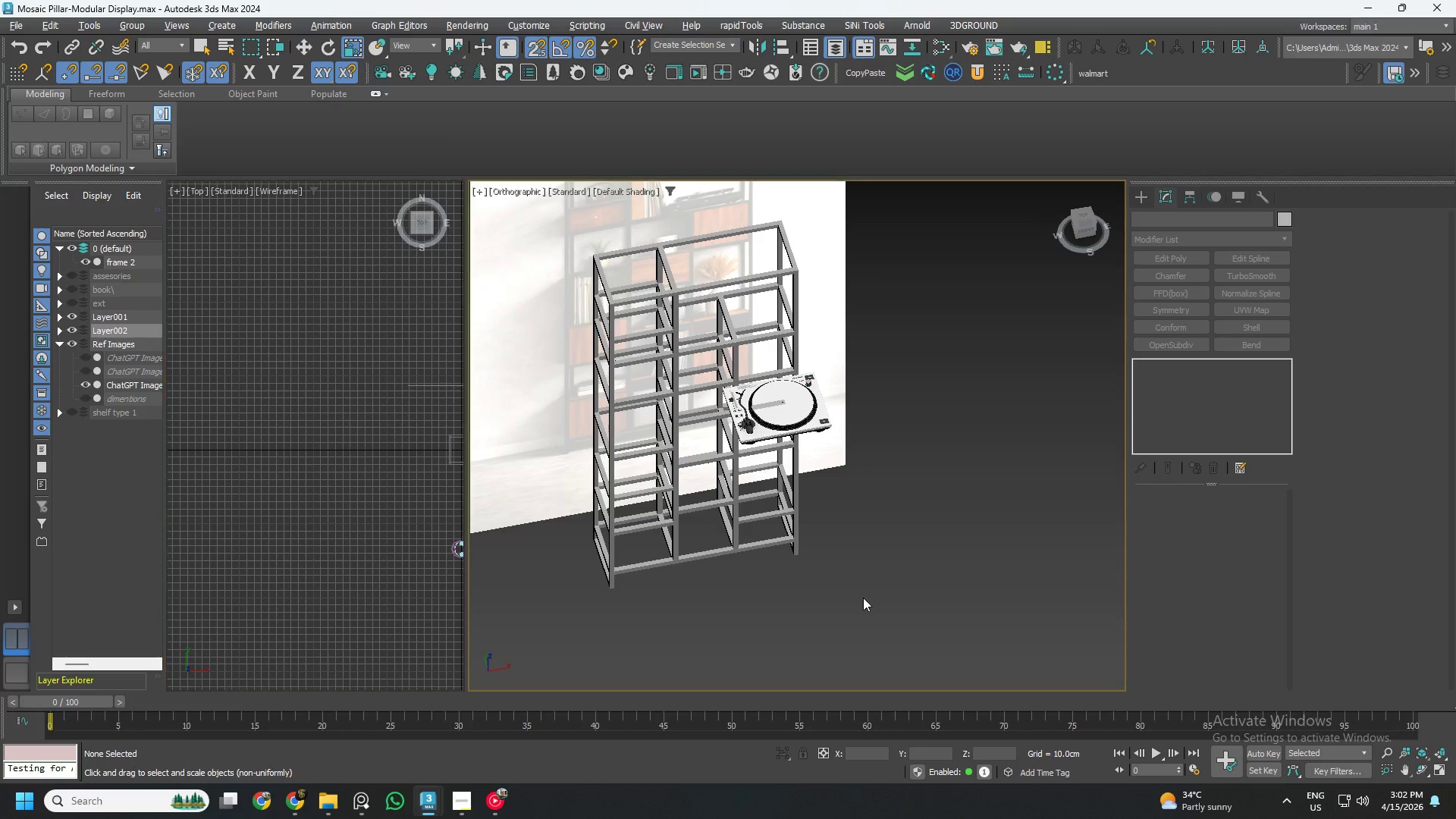 
key(Alt+AltLeft)
 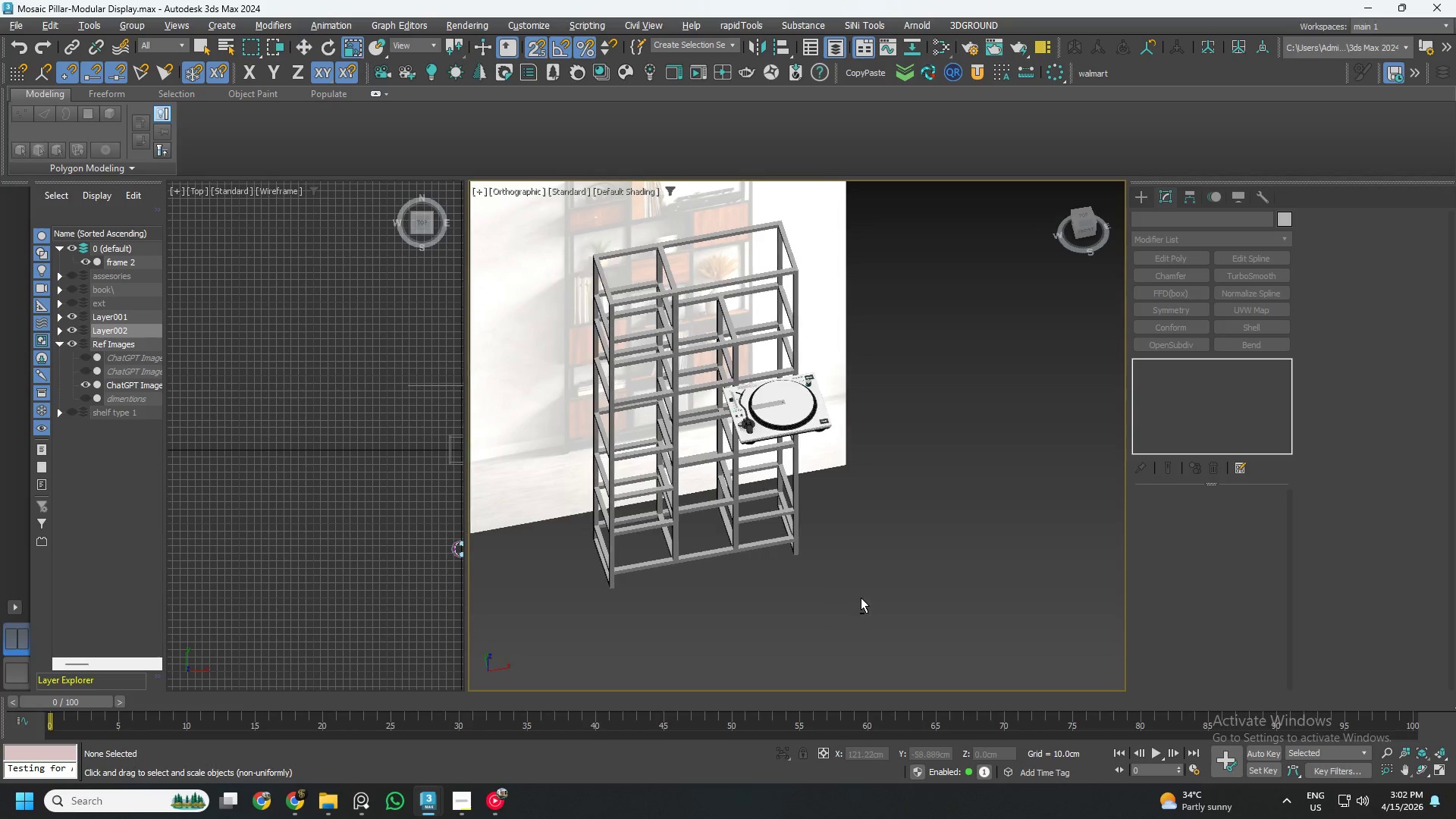 
key(Alt+W)
 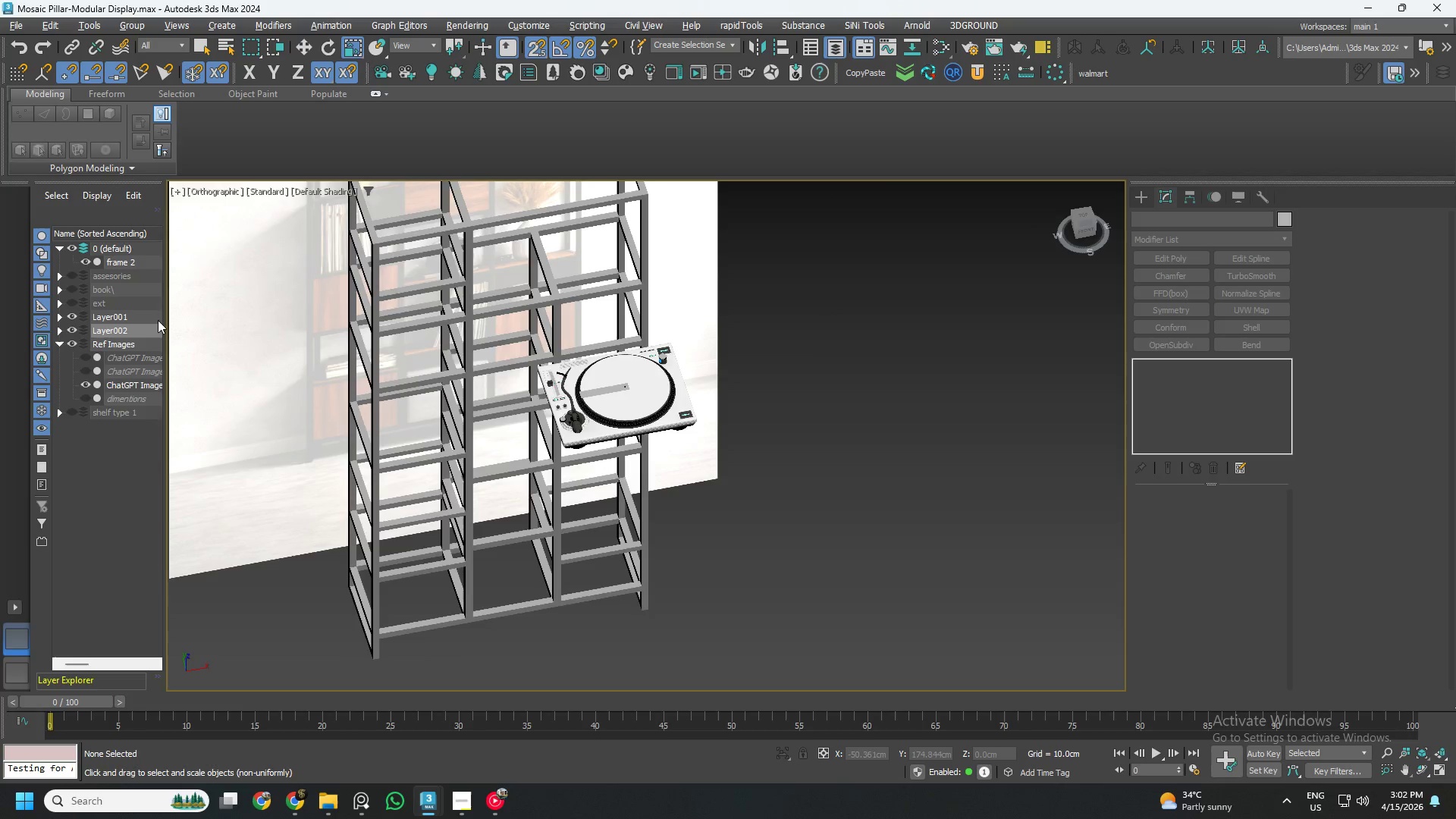 
right_click([122, 334])
 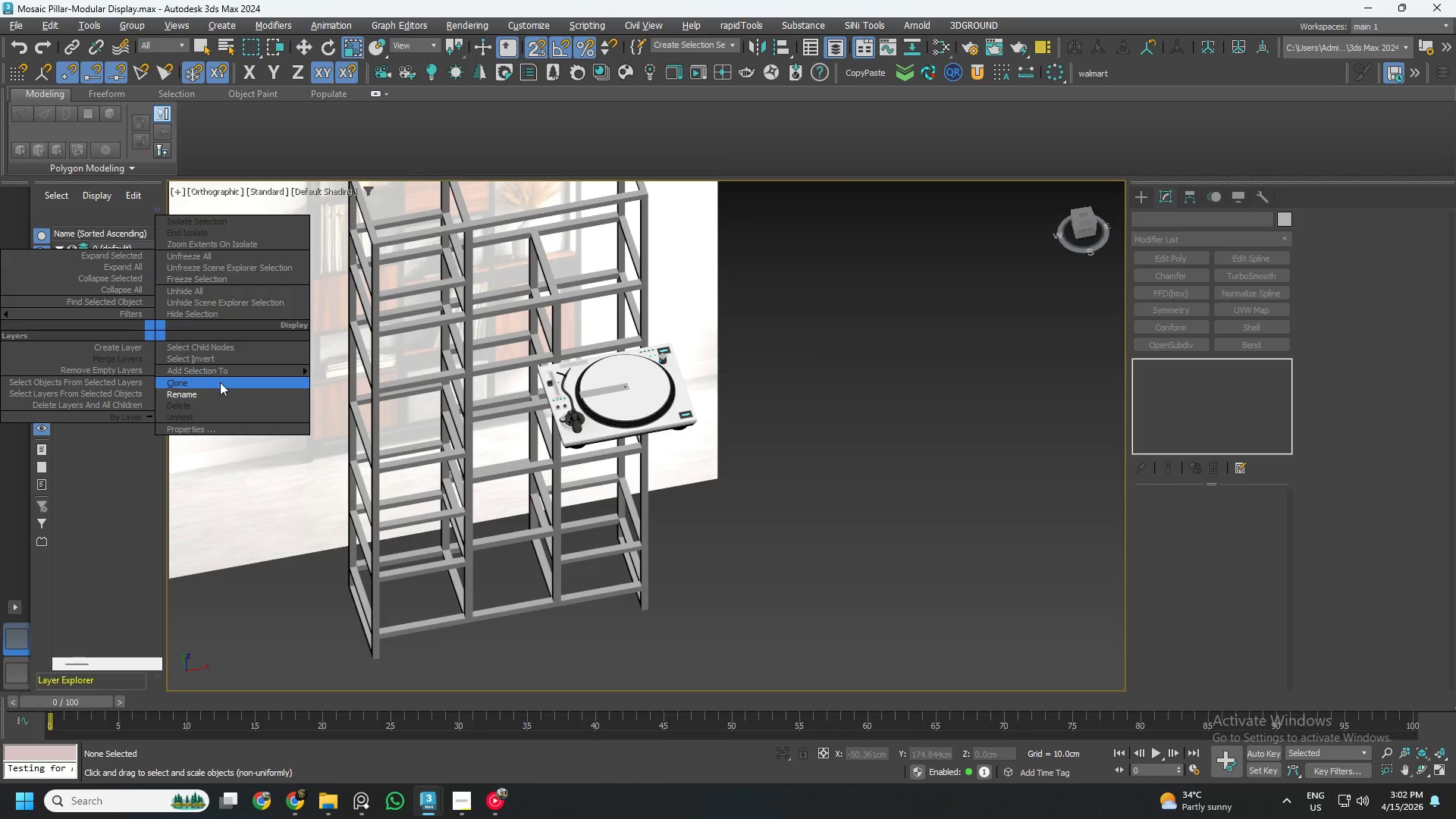 
left_click_drag(start_coordinate=[198, 394], to_coordinate=[161, 394])
 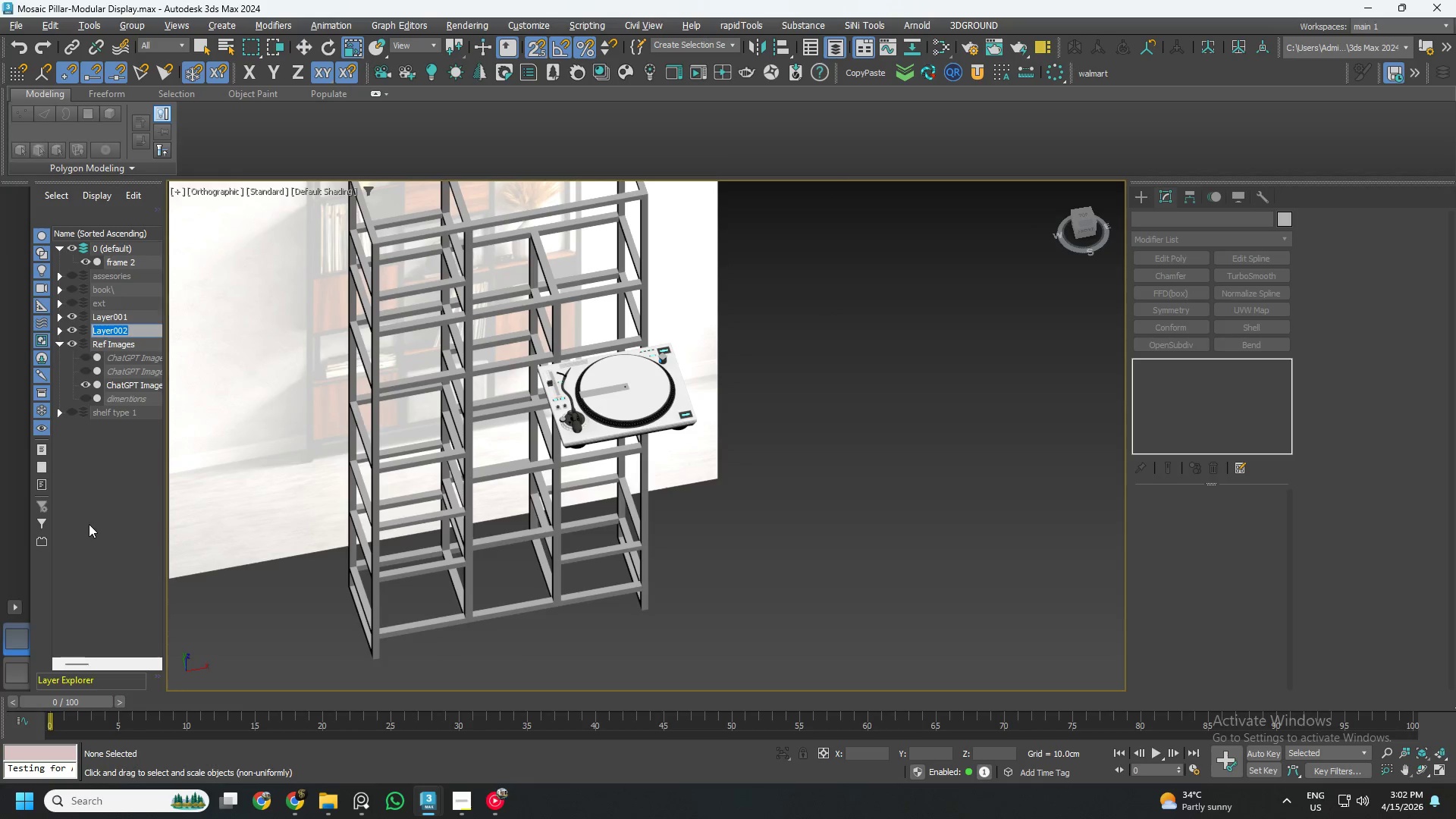 
type(sterio)
 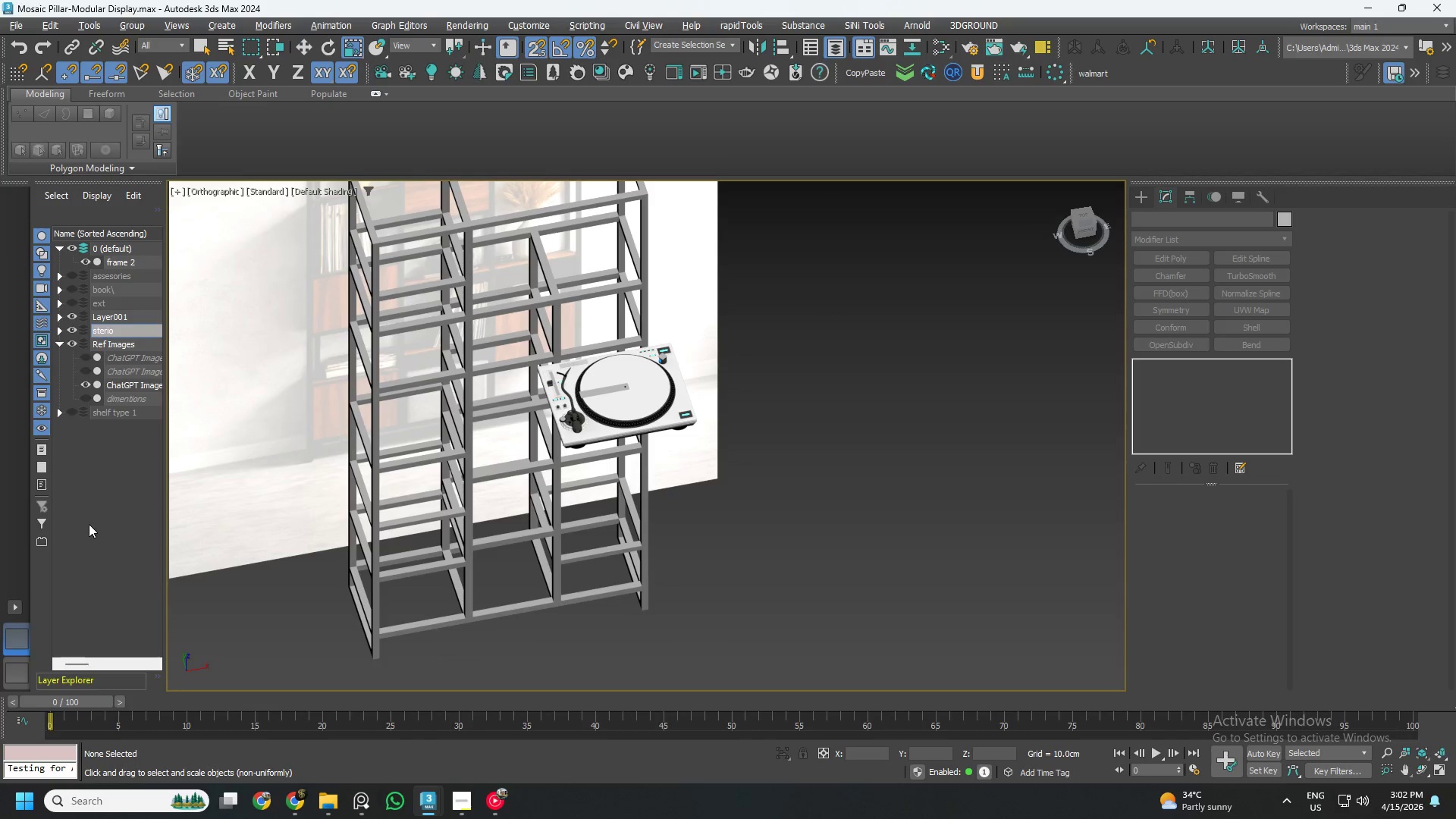 
key(Enter)
 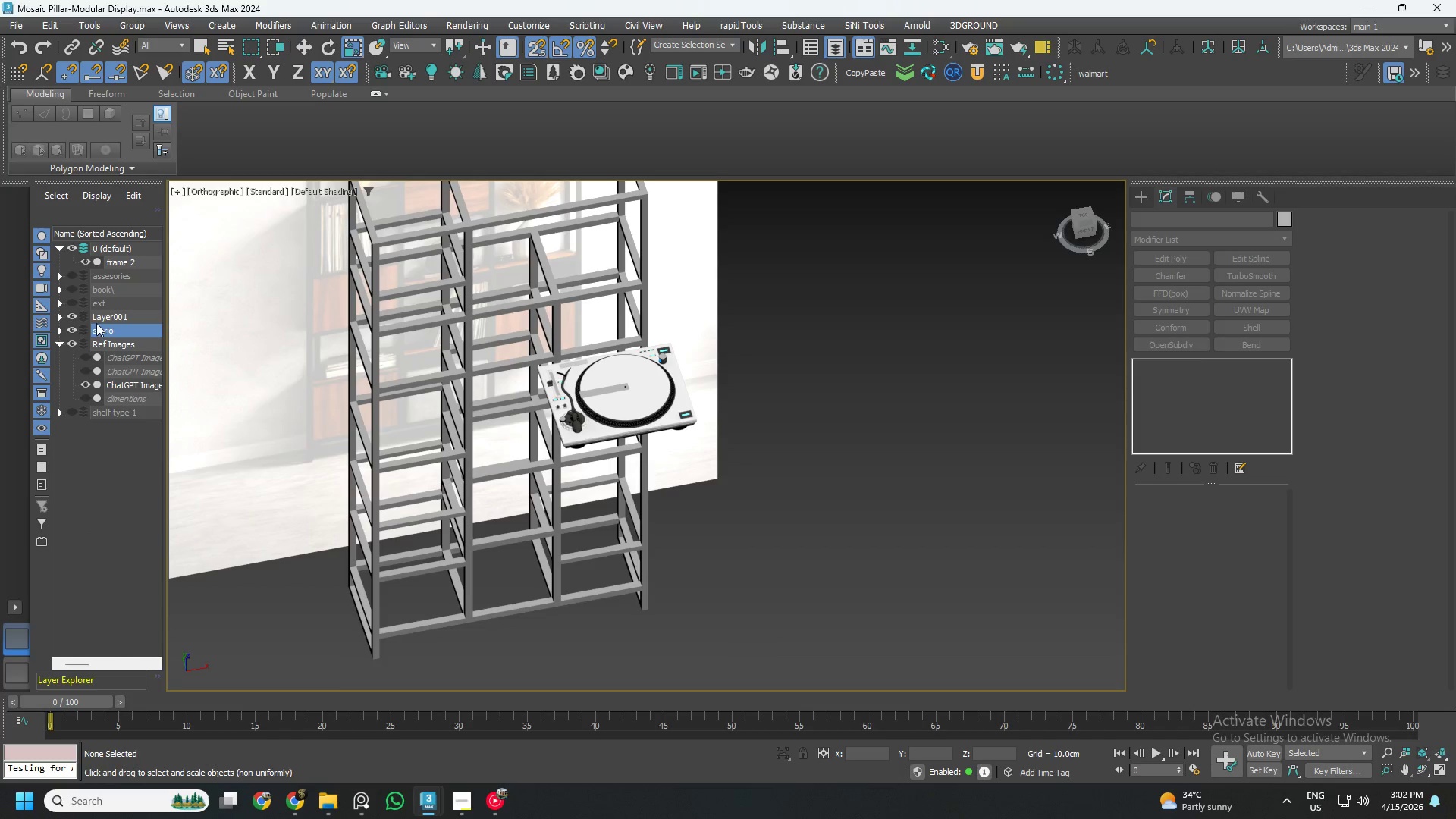 
left_click([104, 312])
 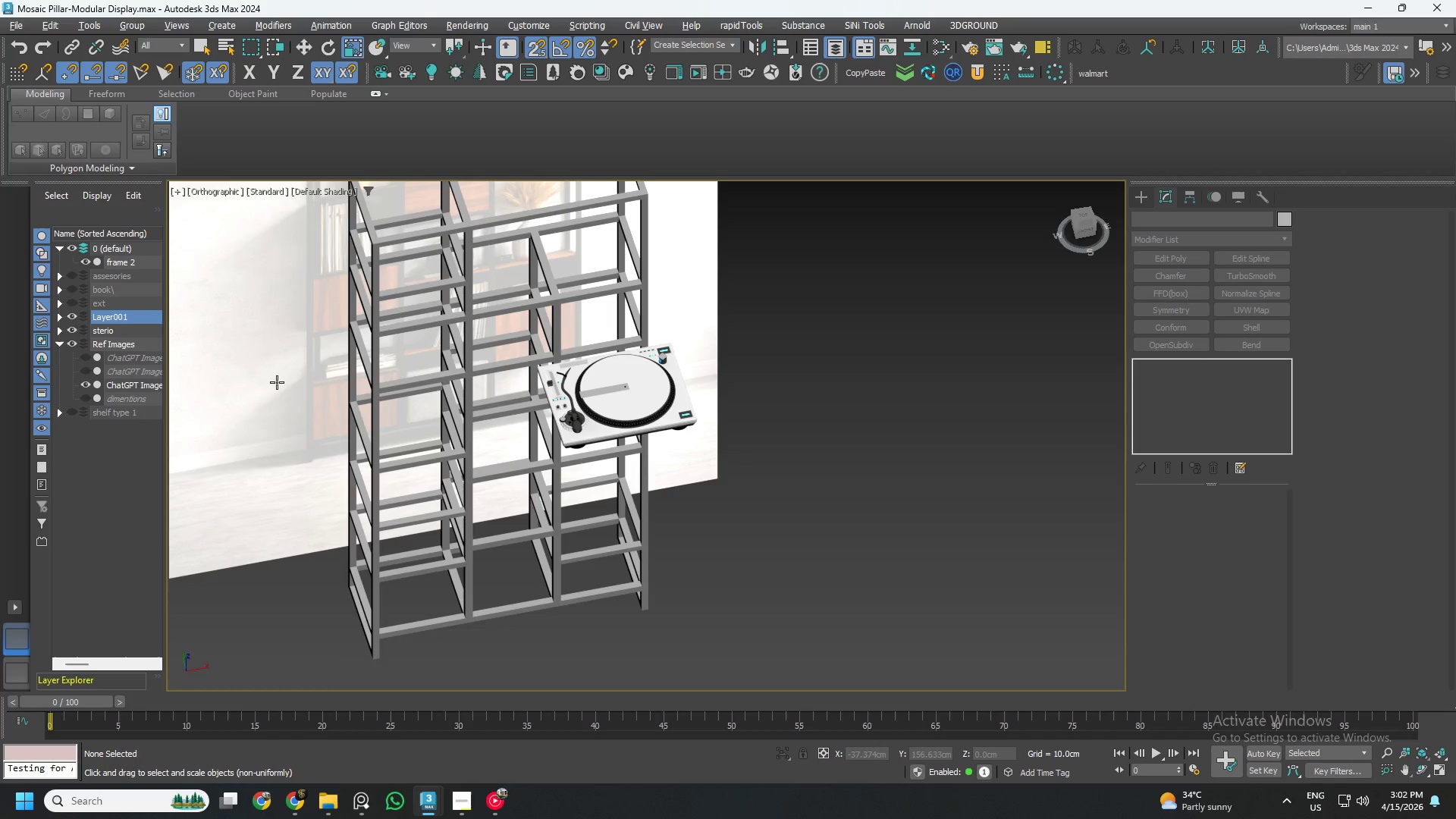 
scroll: coordinate [629, 422], scroll_direction: down, amount: 3.0
 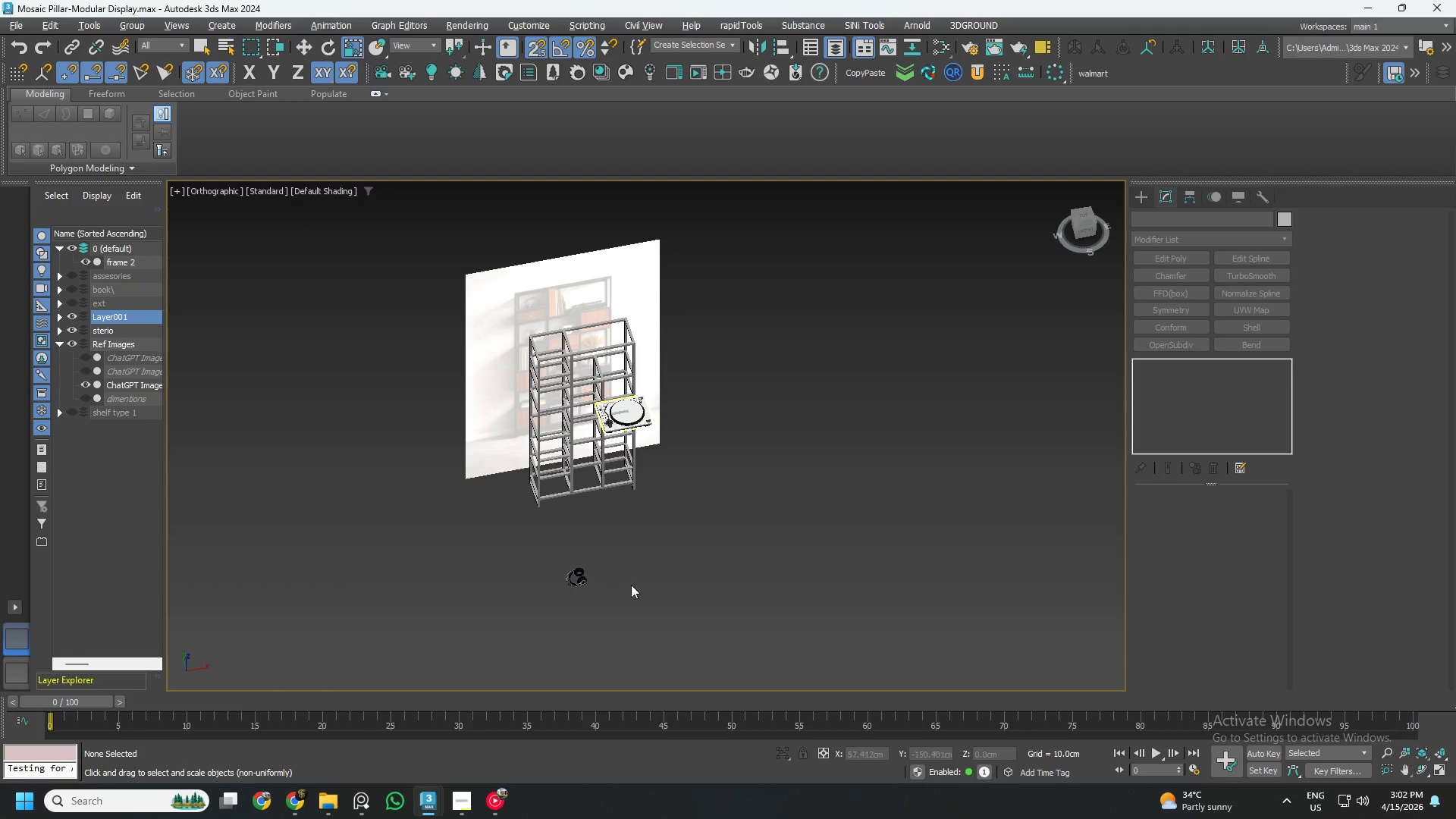 
scroll: coordinate [611, 576], scroll_direction: up, amount: 3.0
 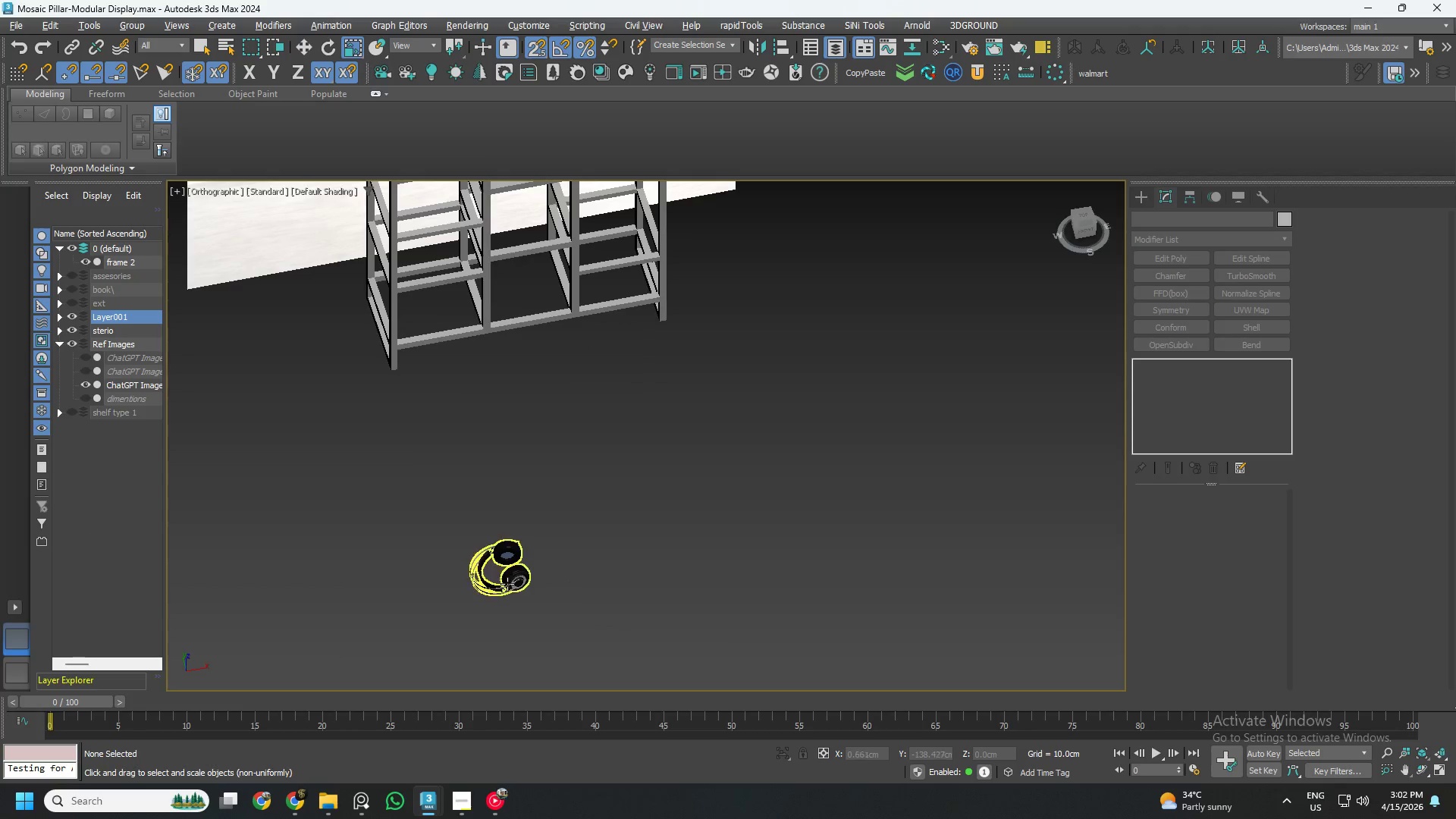 
left_click([508, 581])
 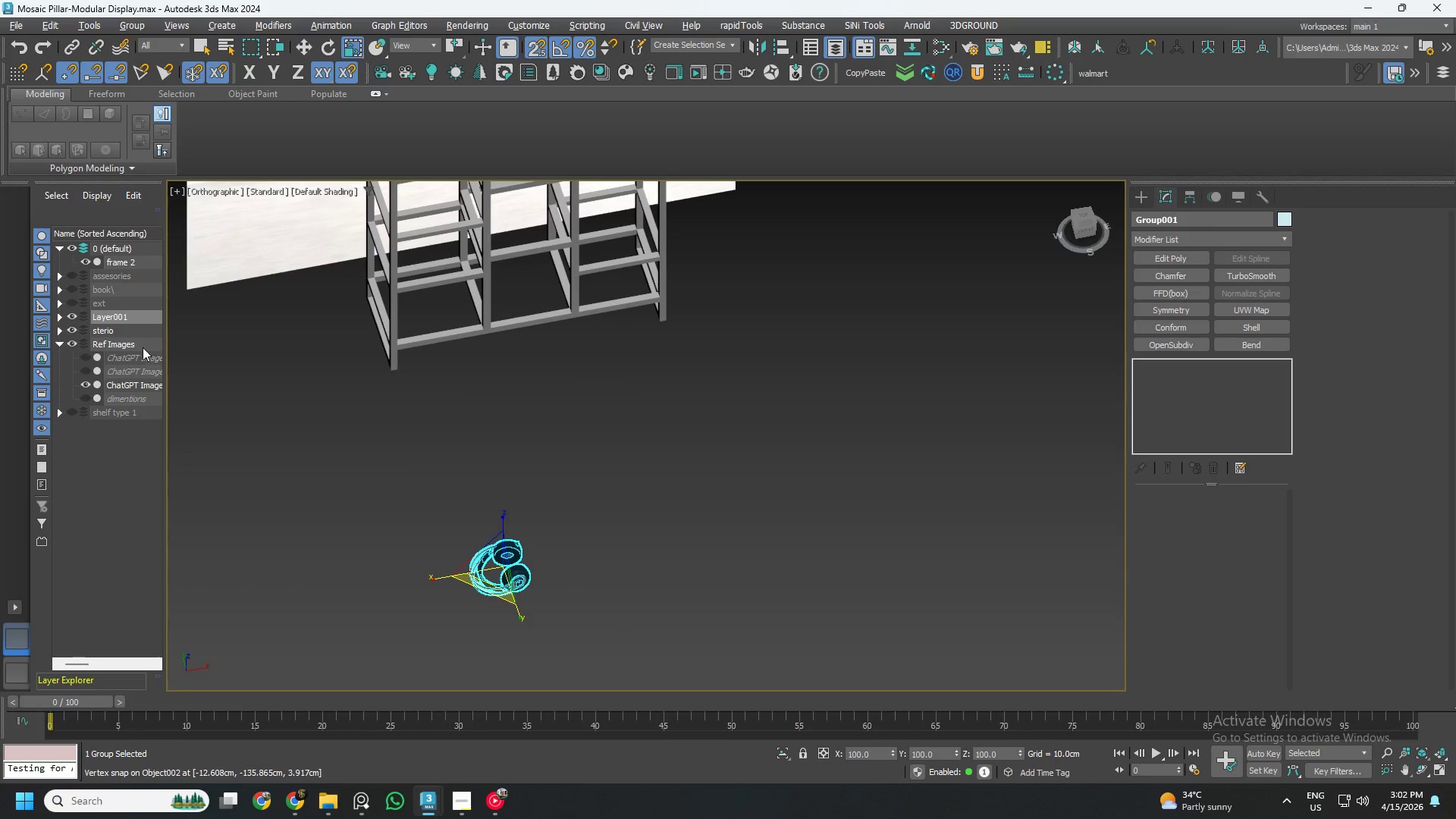 
left_click([130, 318])
 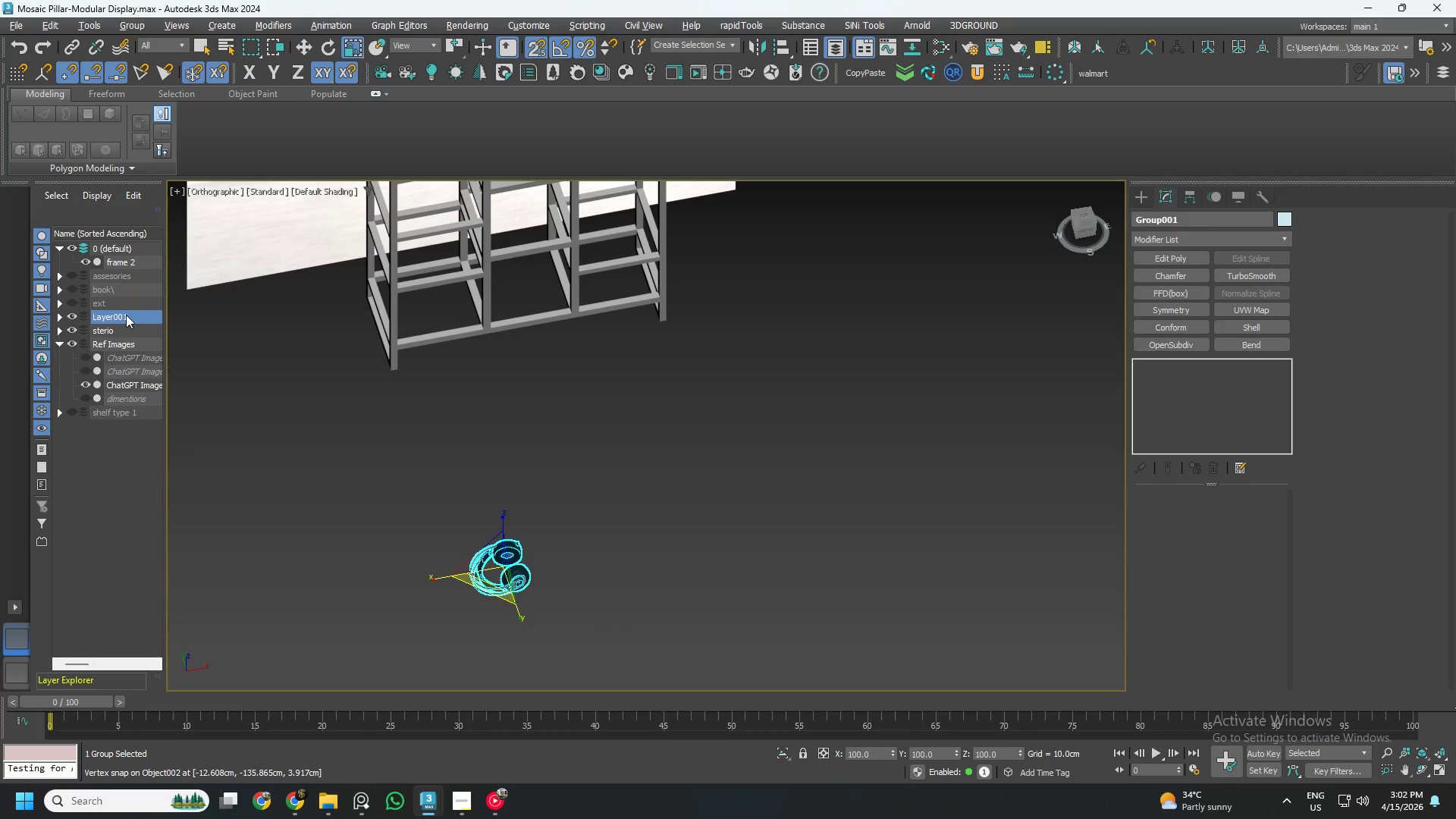 
key(W)
 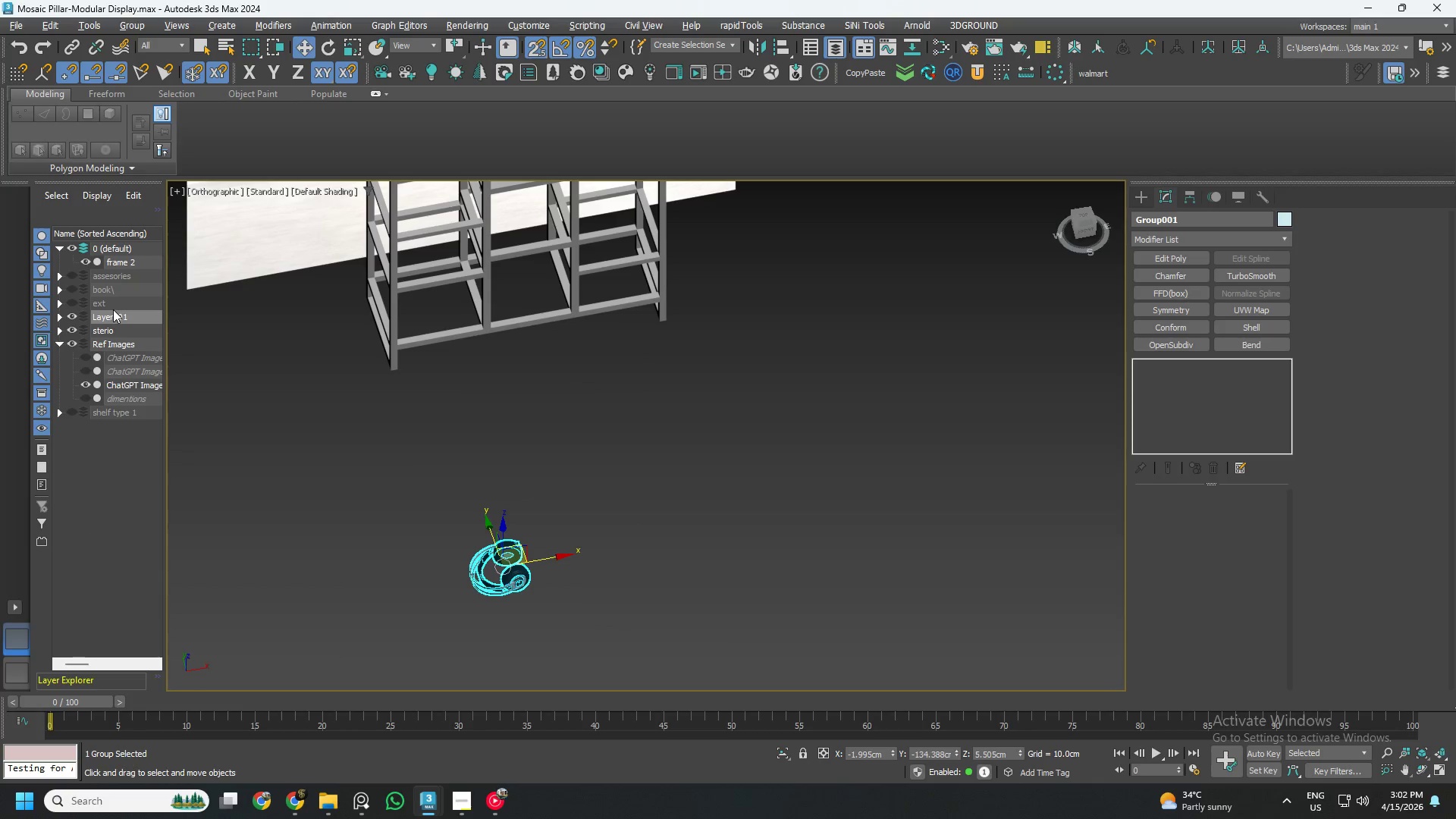 
right_click([119, 317])
 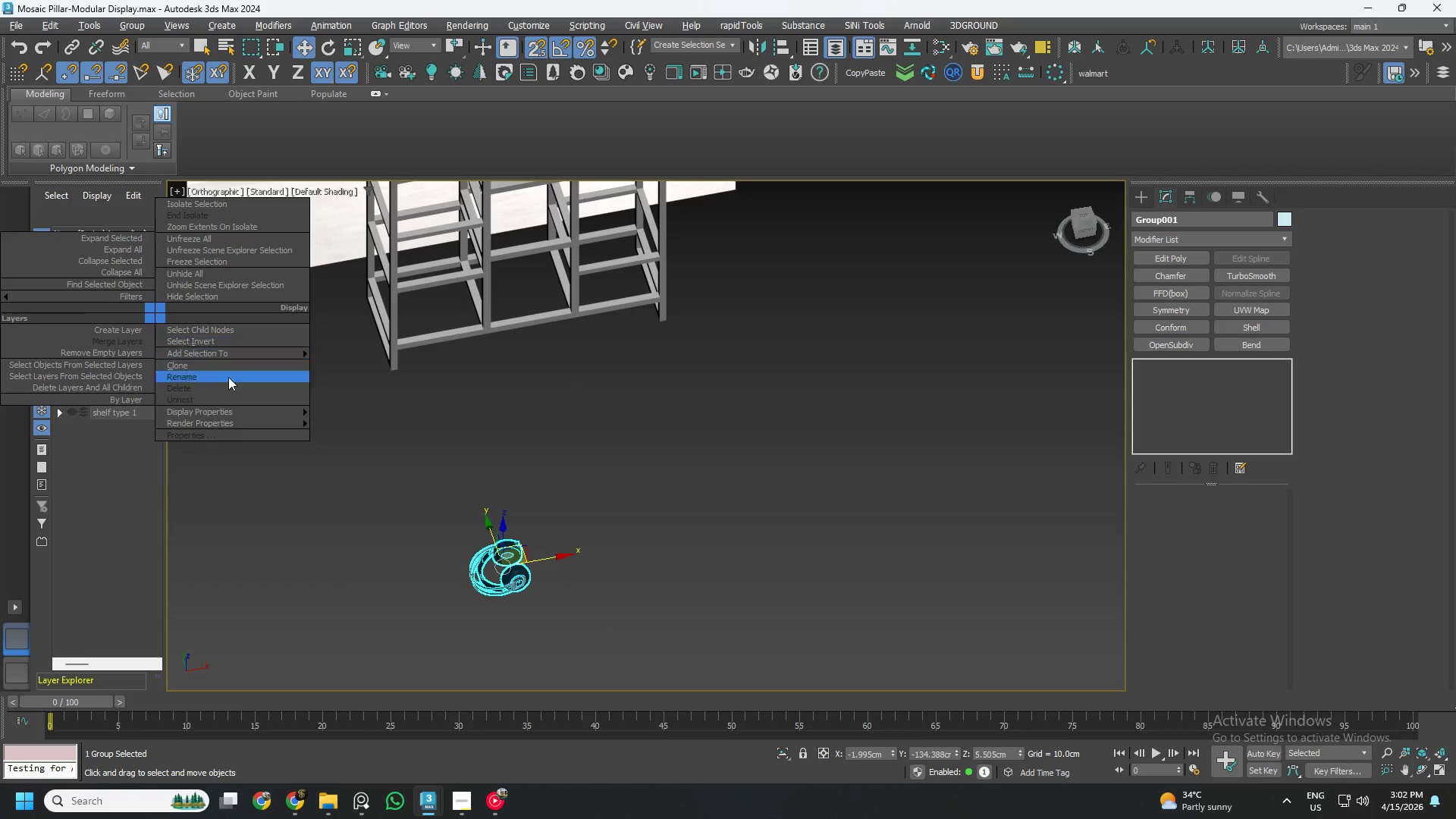 
left_click_drag(start_coordinate=[294, 516], to_coordinate=[254, 516])
 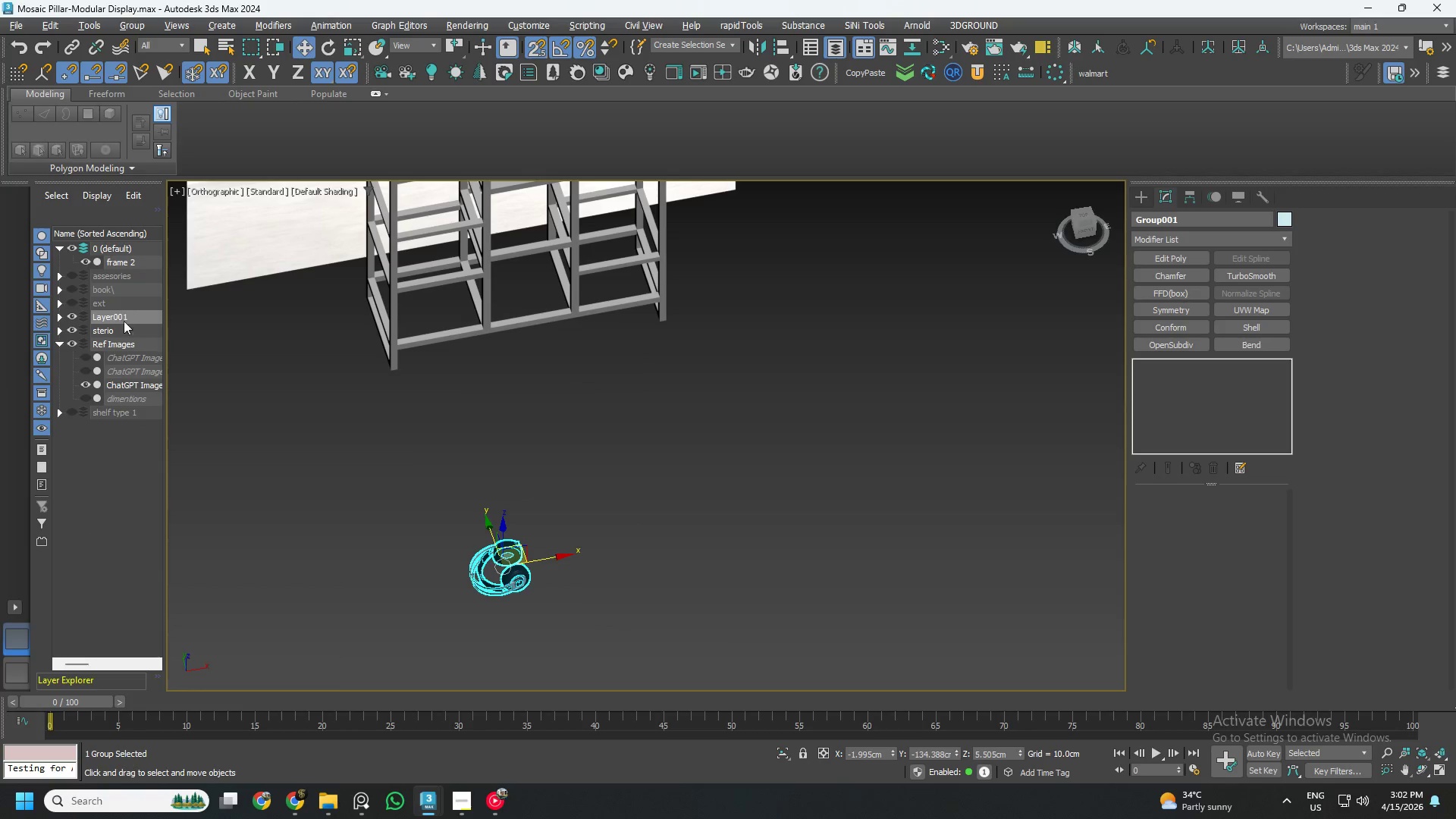 
left_click([335, 416])
 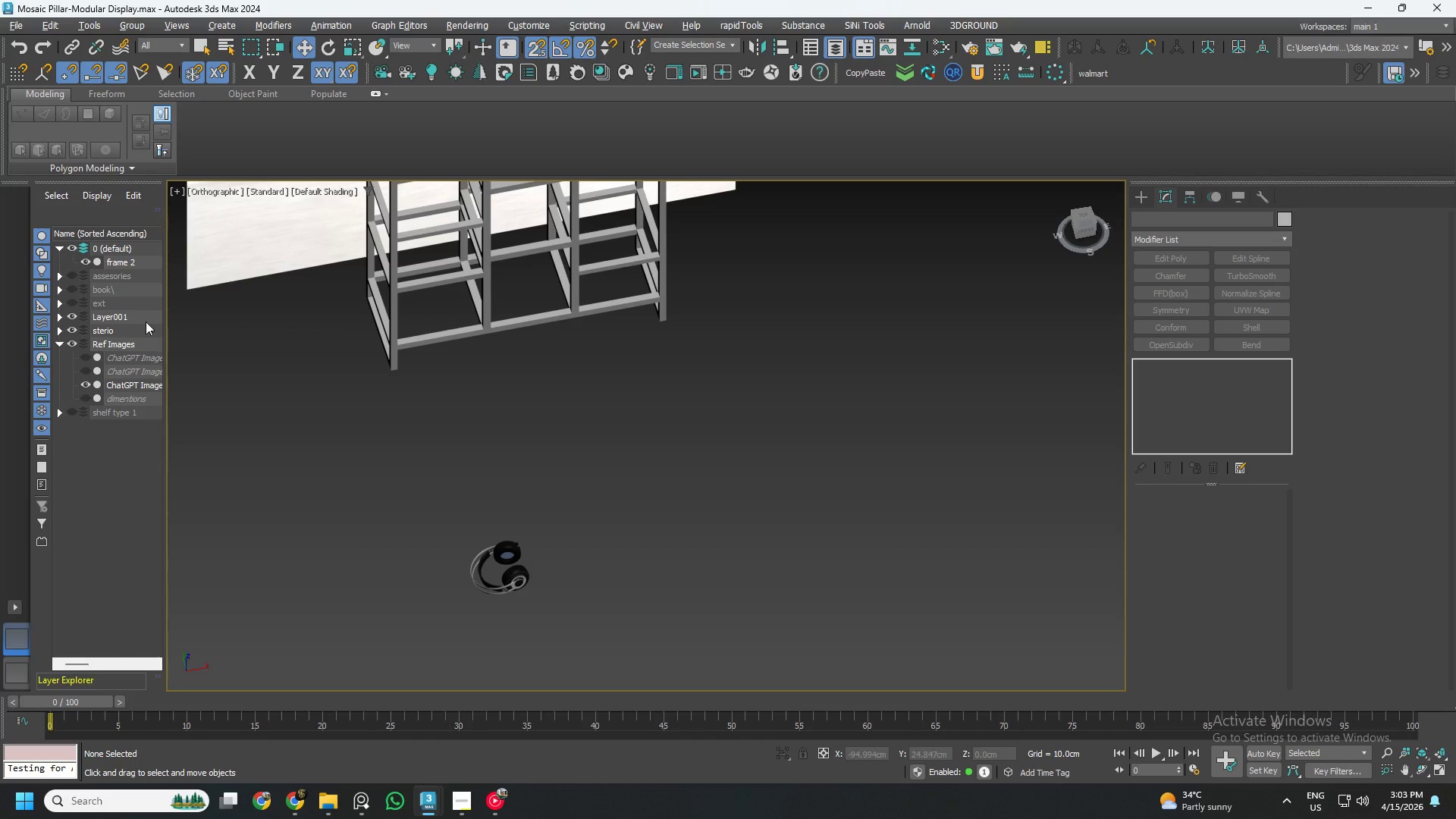 
left_click([136, 320])
 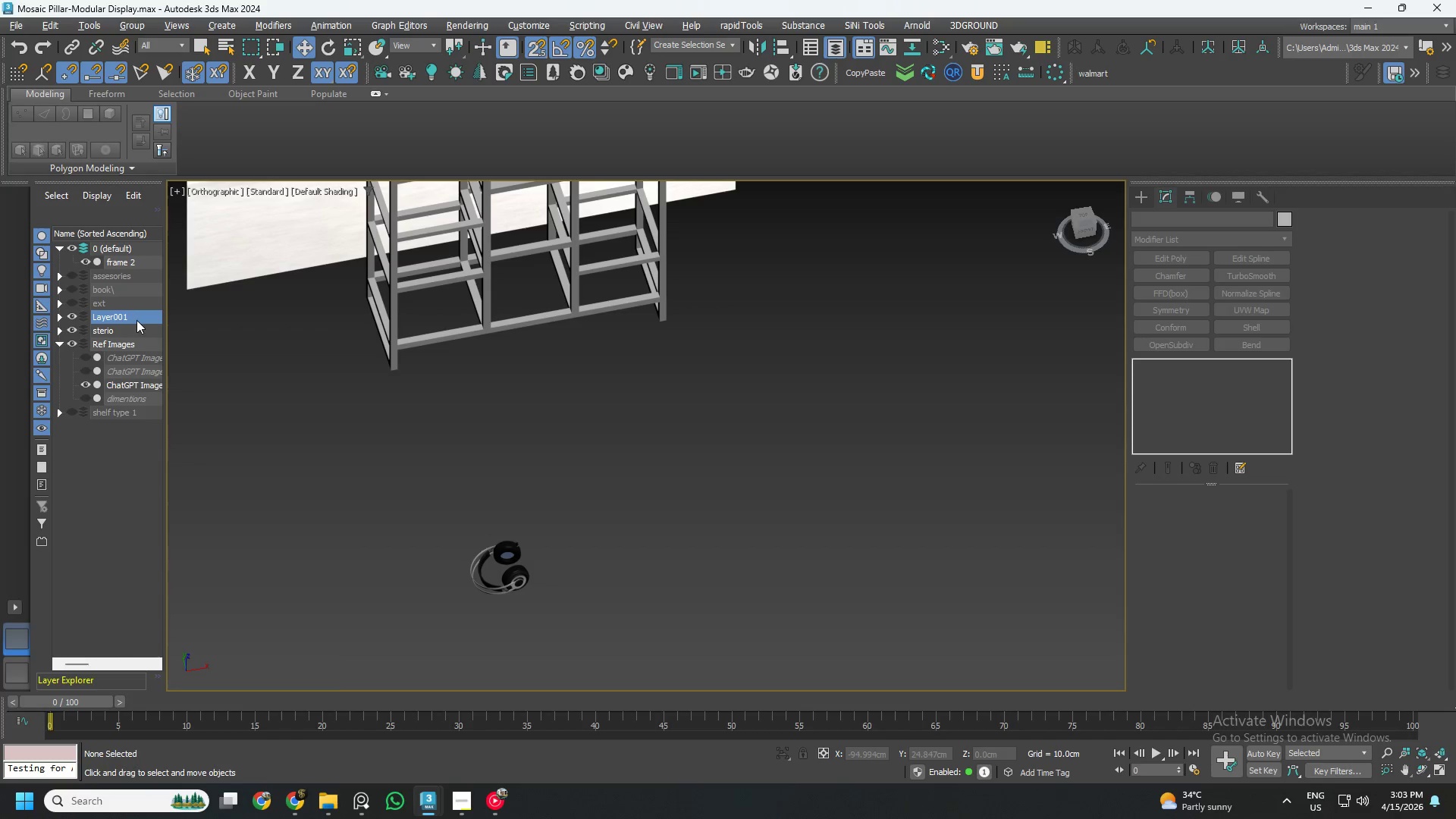 
right_click([136, 320])
 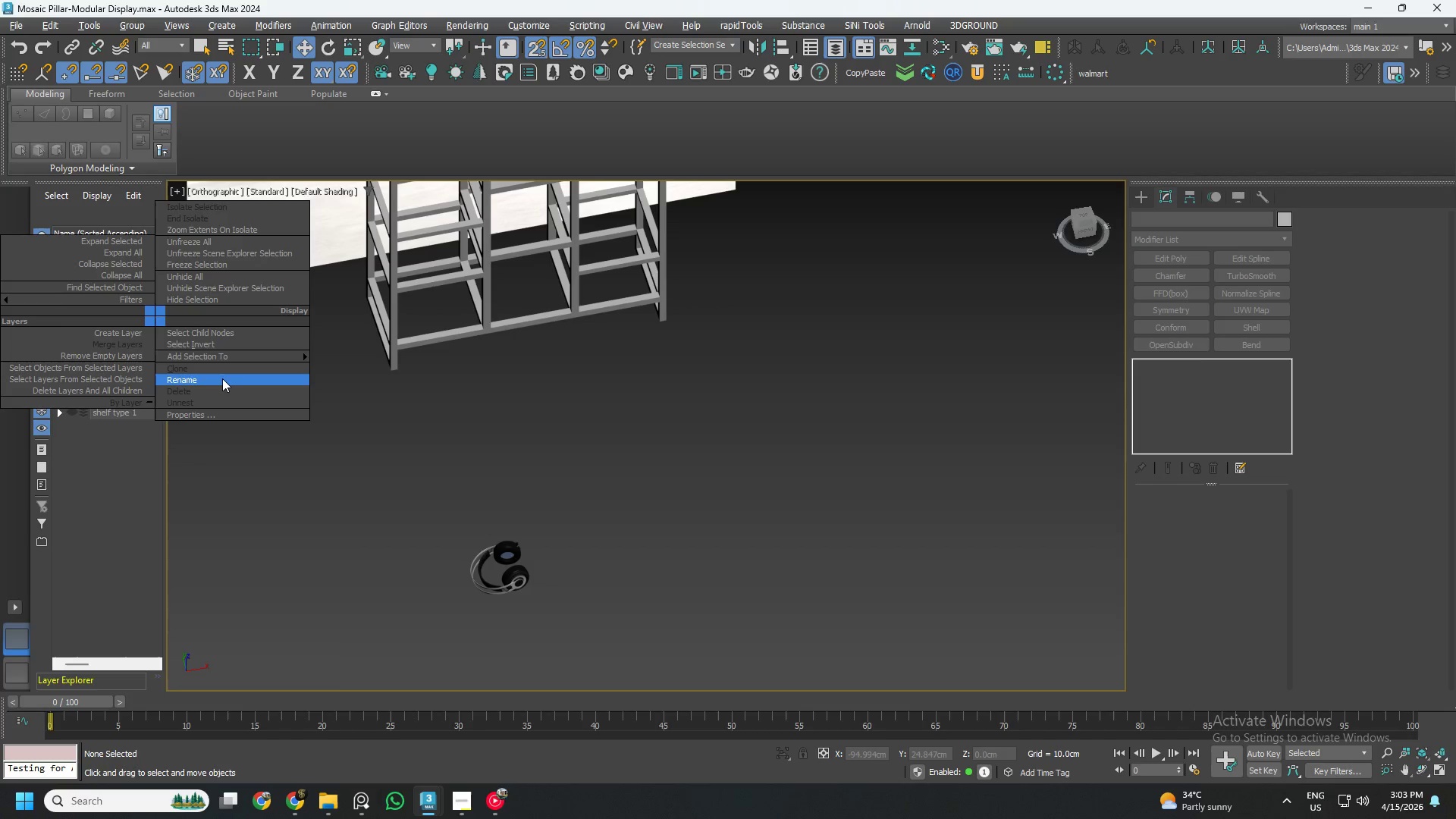 
left_click_drag(start_coordinate=[220, 381], to_coordinate=[197, 381])
 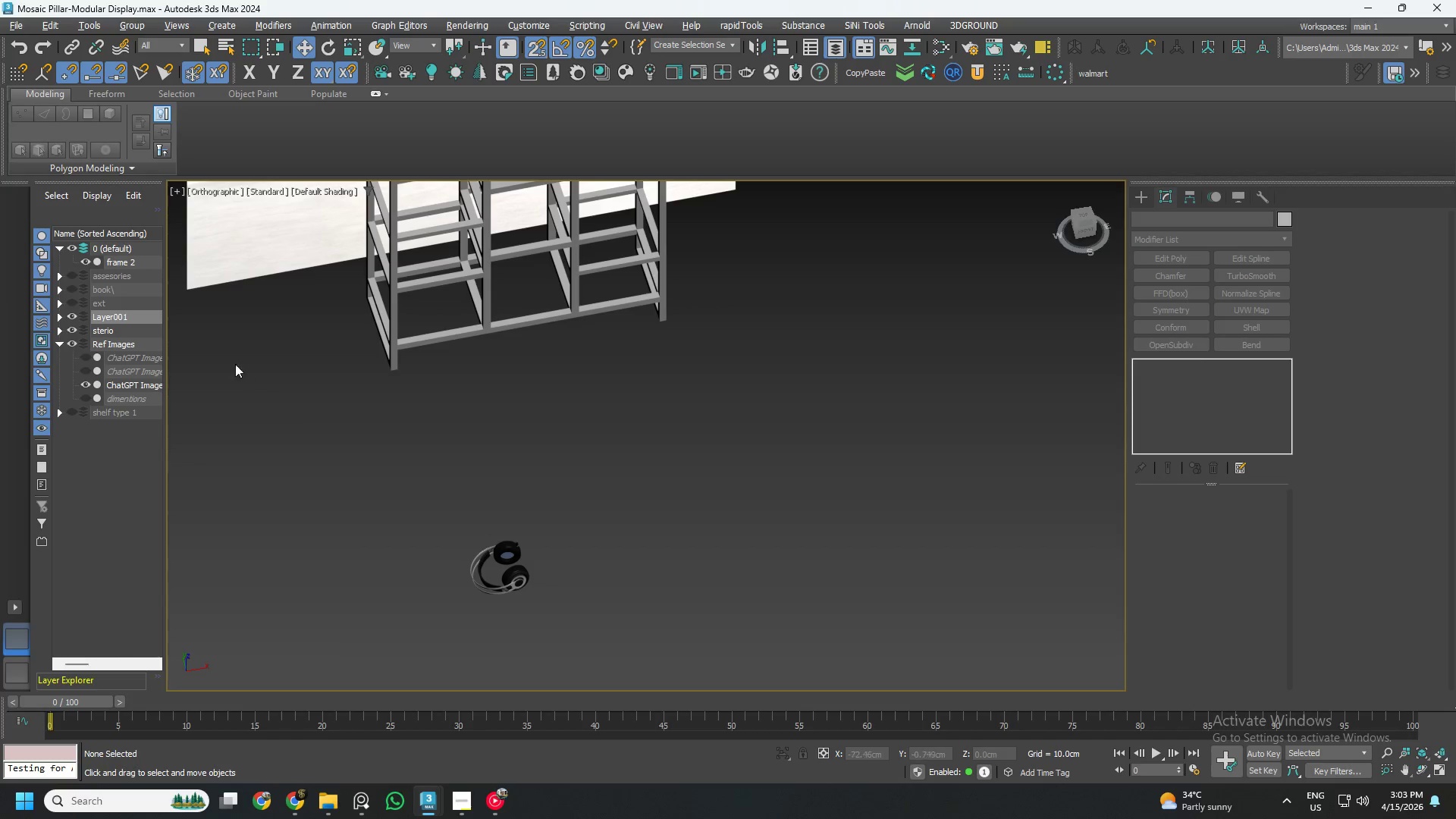 
left_click([137, 315])
 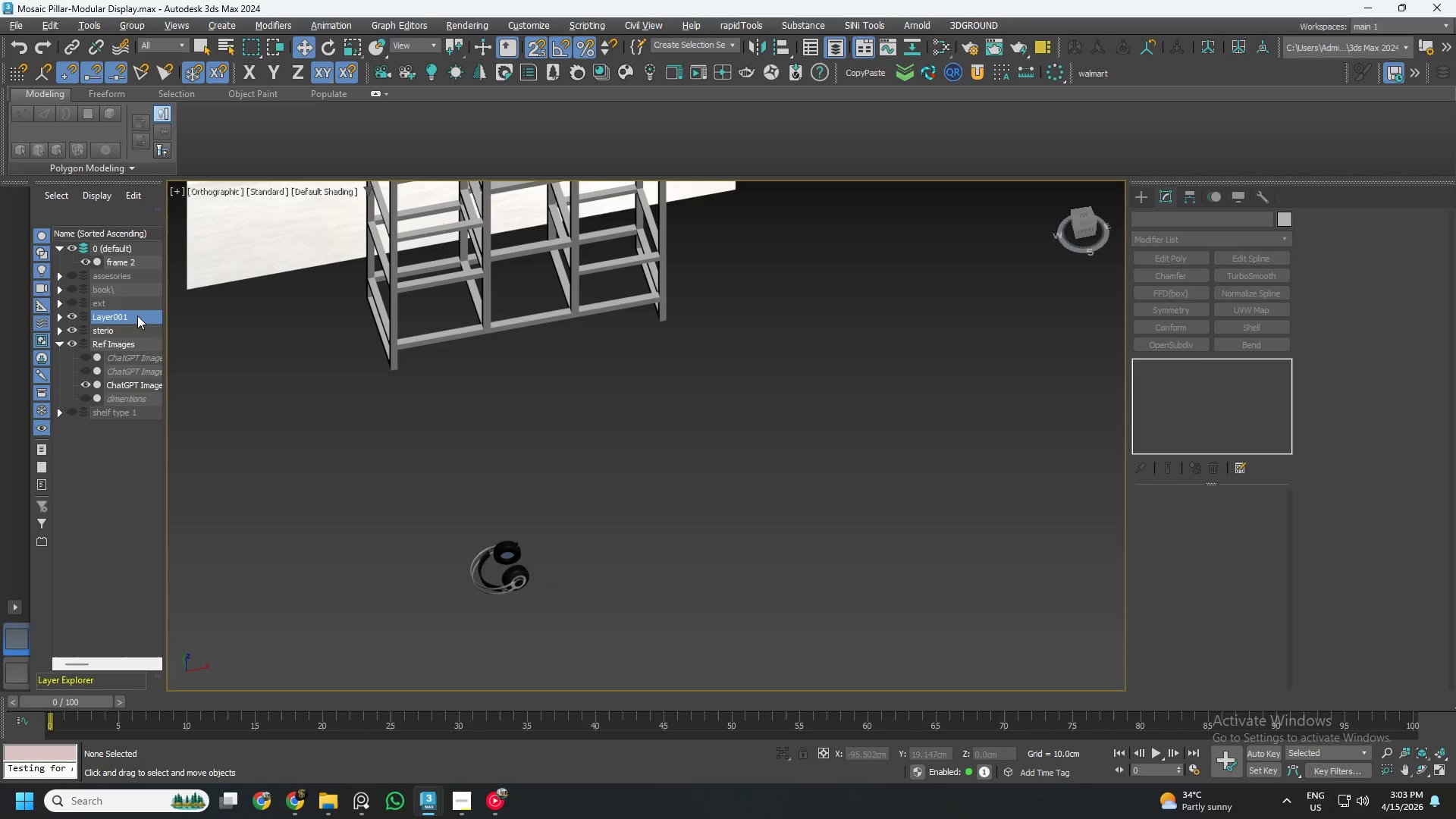 
right_click([137, 315])
 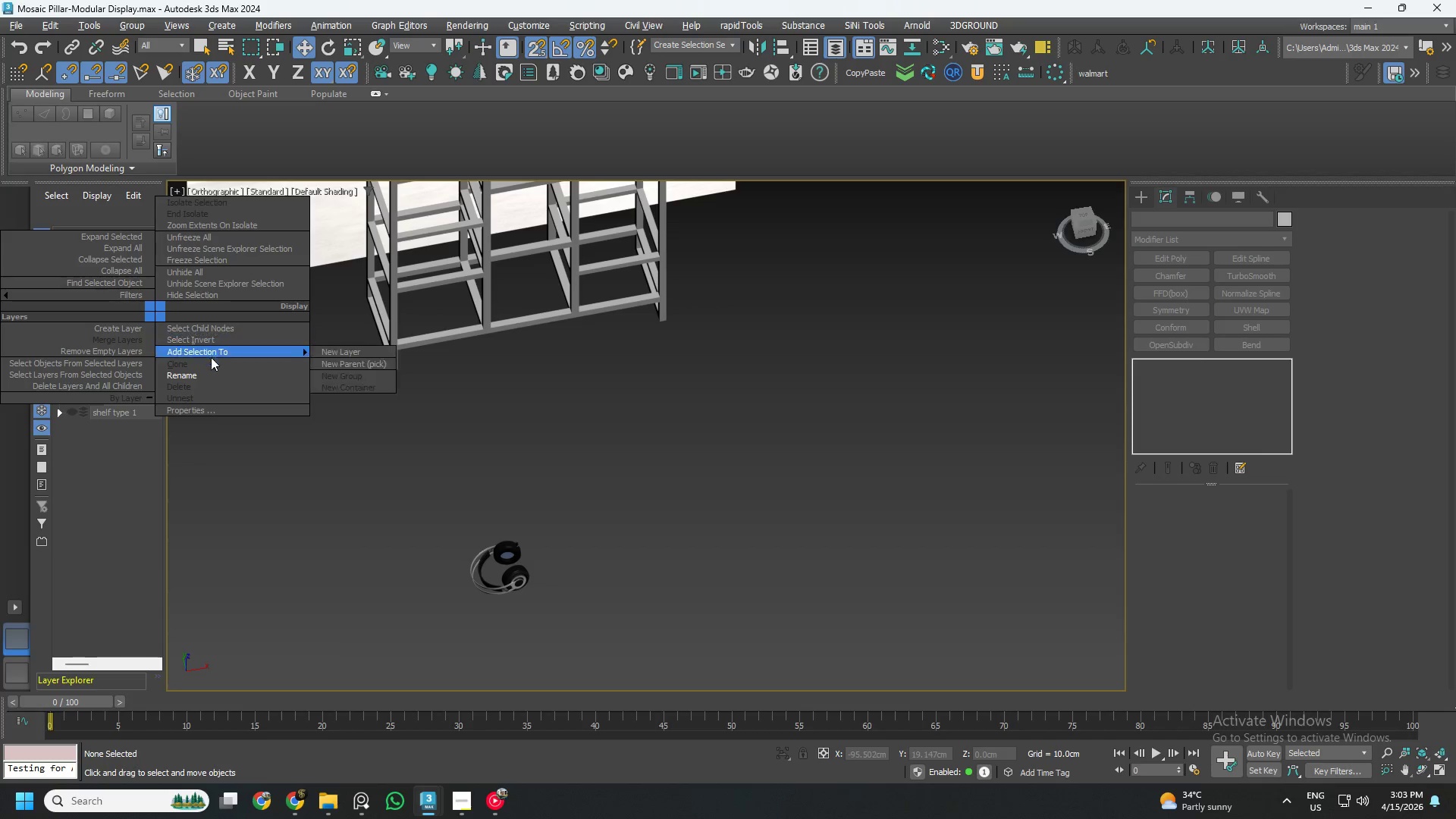 
left_click_drag(start_coordinate=[207, 374], to_coordinate=[185, 374])
 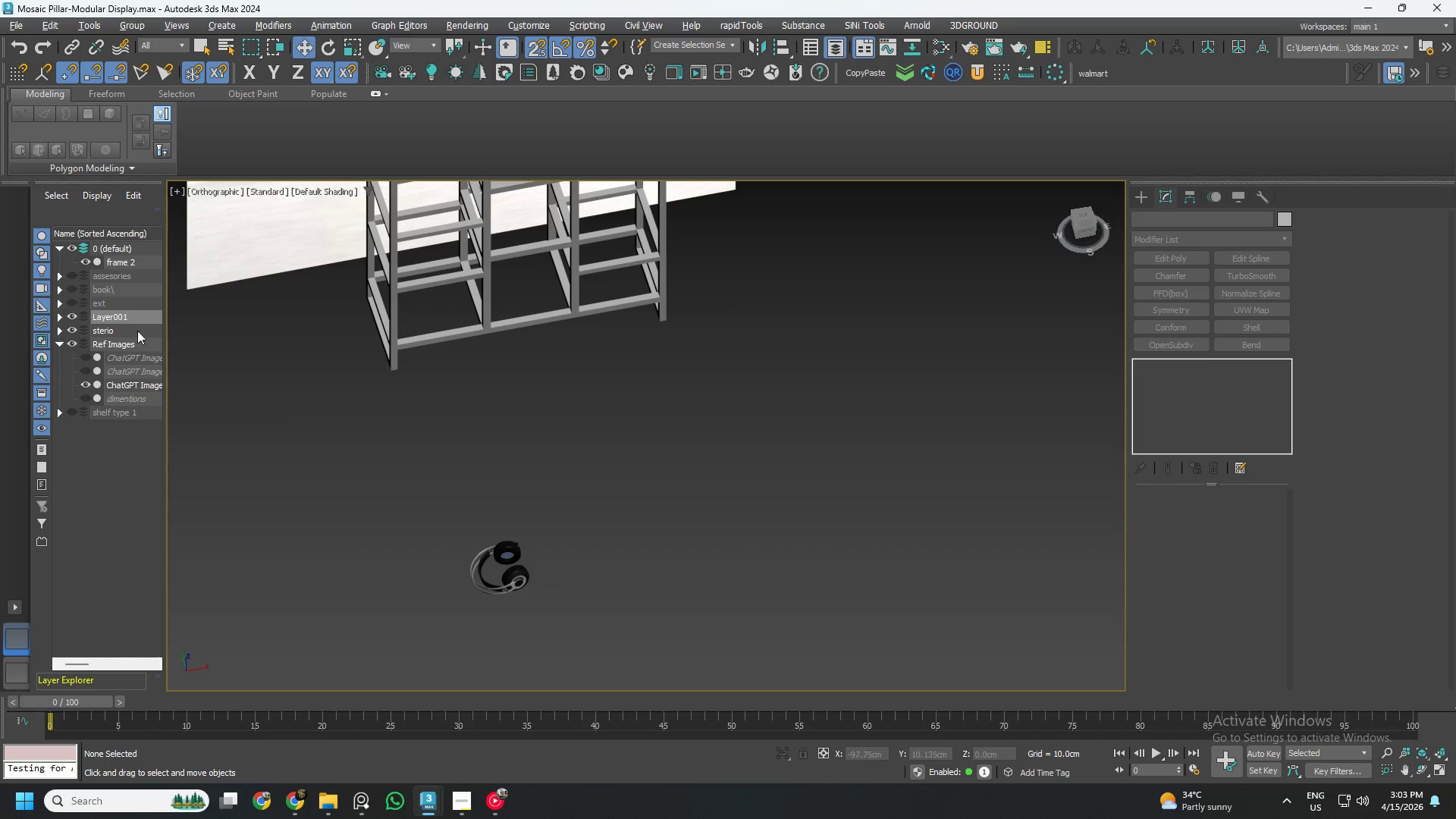 
right_click([127, 310])
 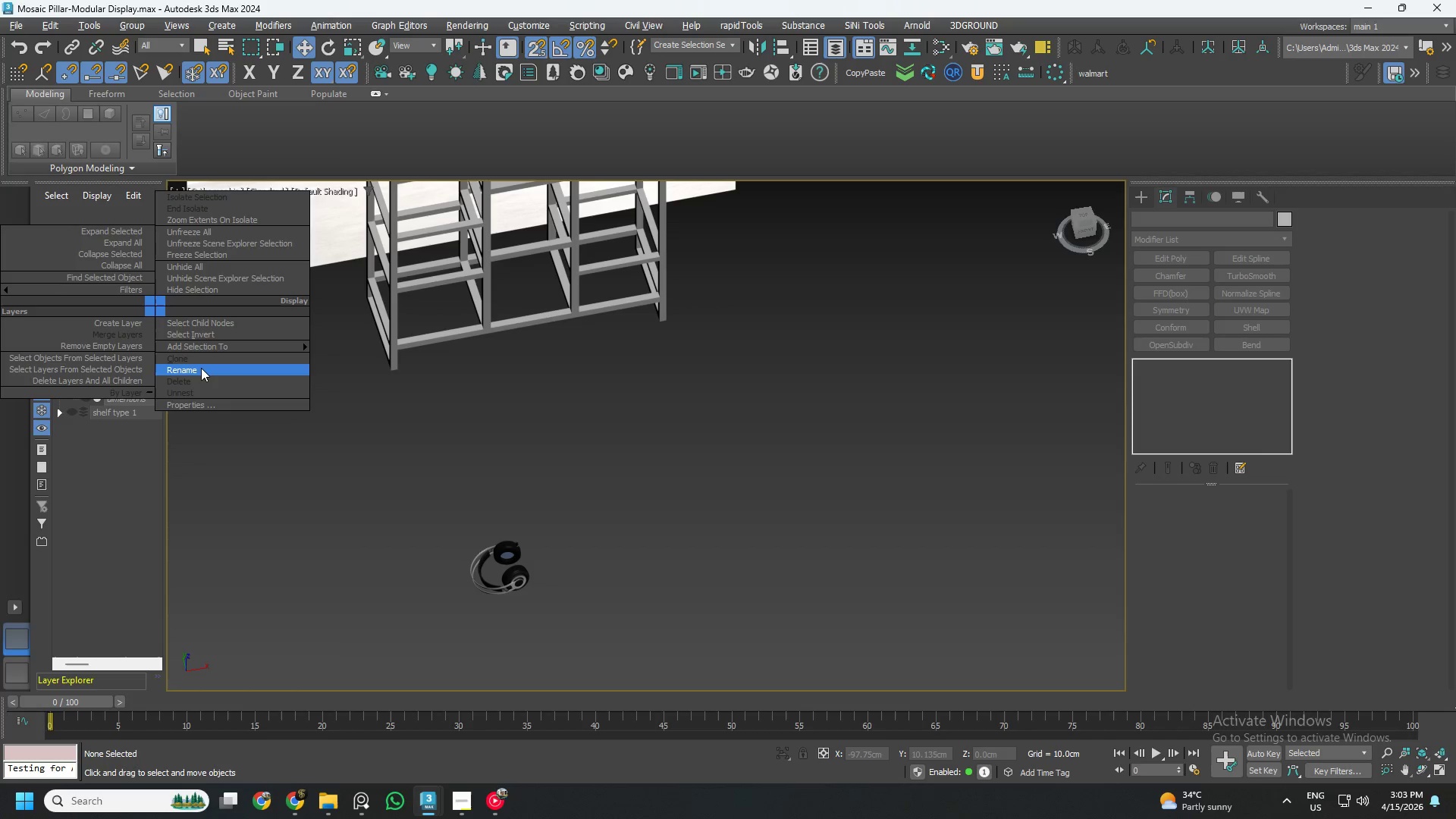 
left_click_drag(start_coordinate=[201, 368], to_coordinate=[168, 368])
 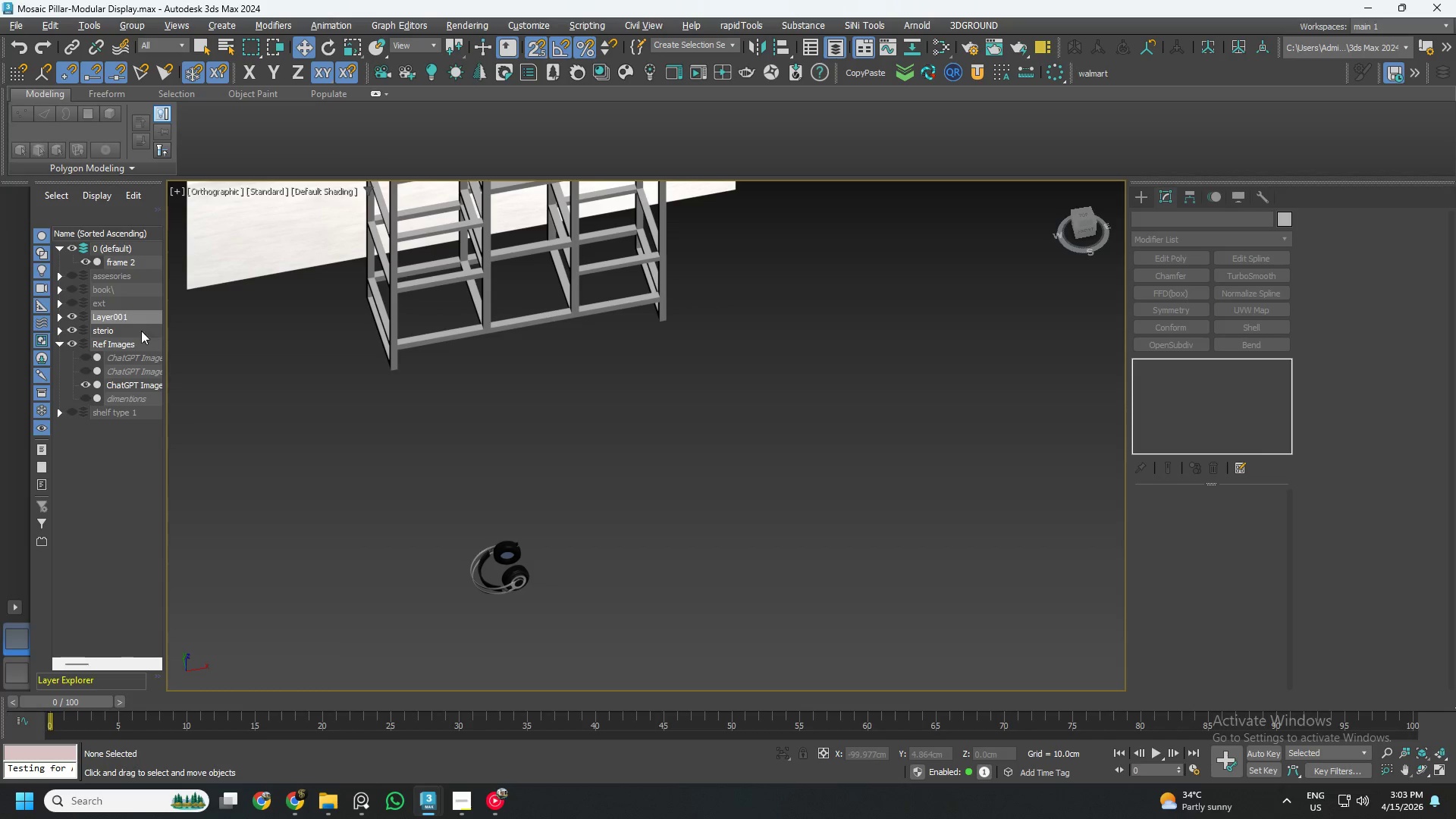 
double_click([312, 416])
 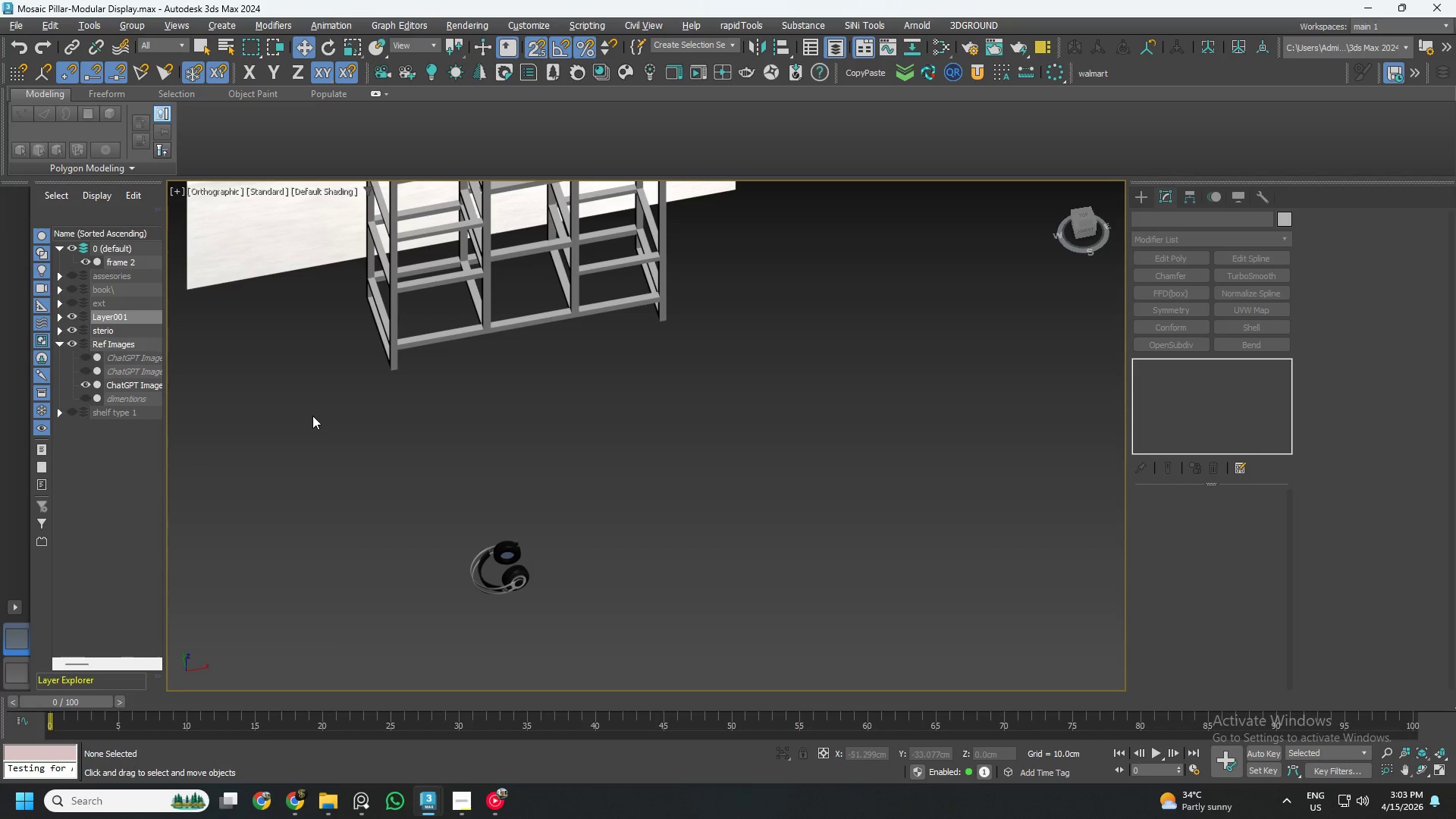 
left_click_drag(start_coordinate=[312, 416], to_coordinate=[306, 417])
 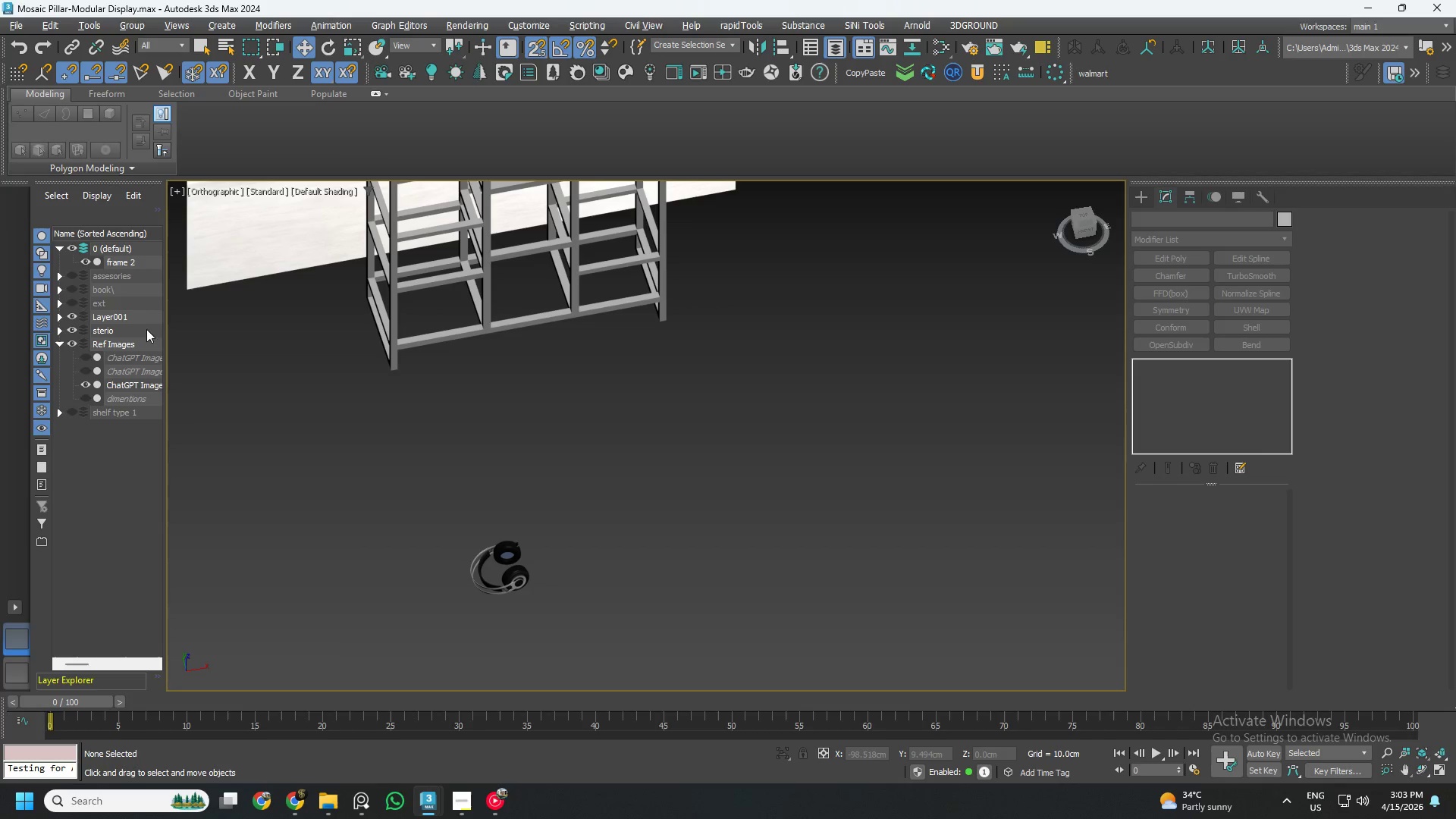 
left_click([127, 307])
 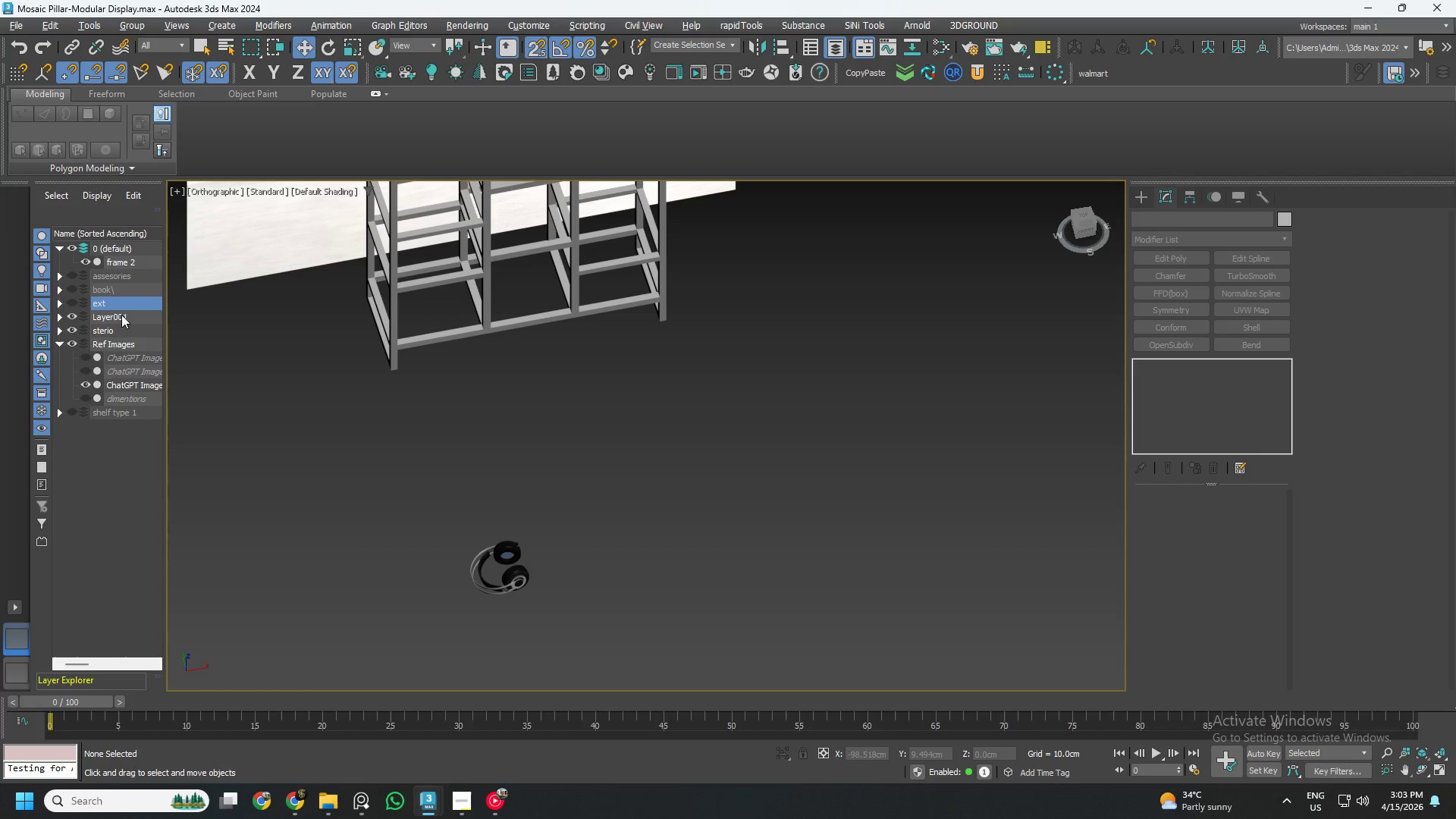 
left_click([119, 318])
 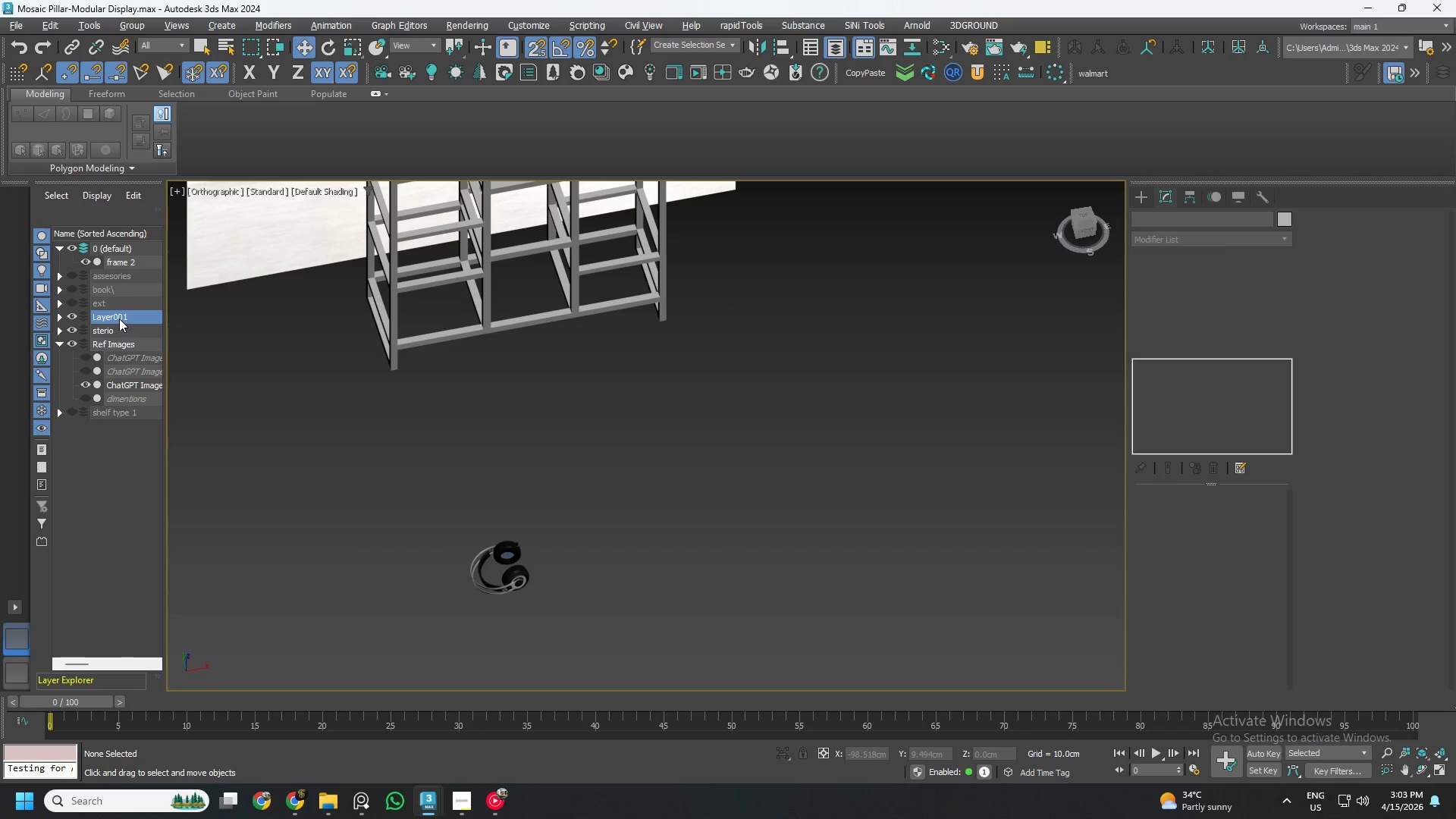 
right_click([119, 318])
 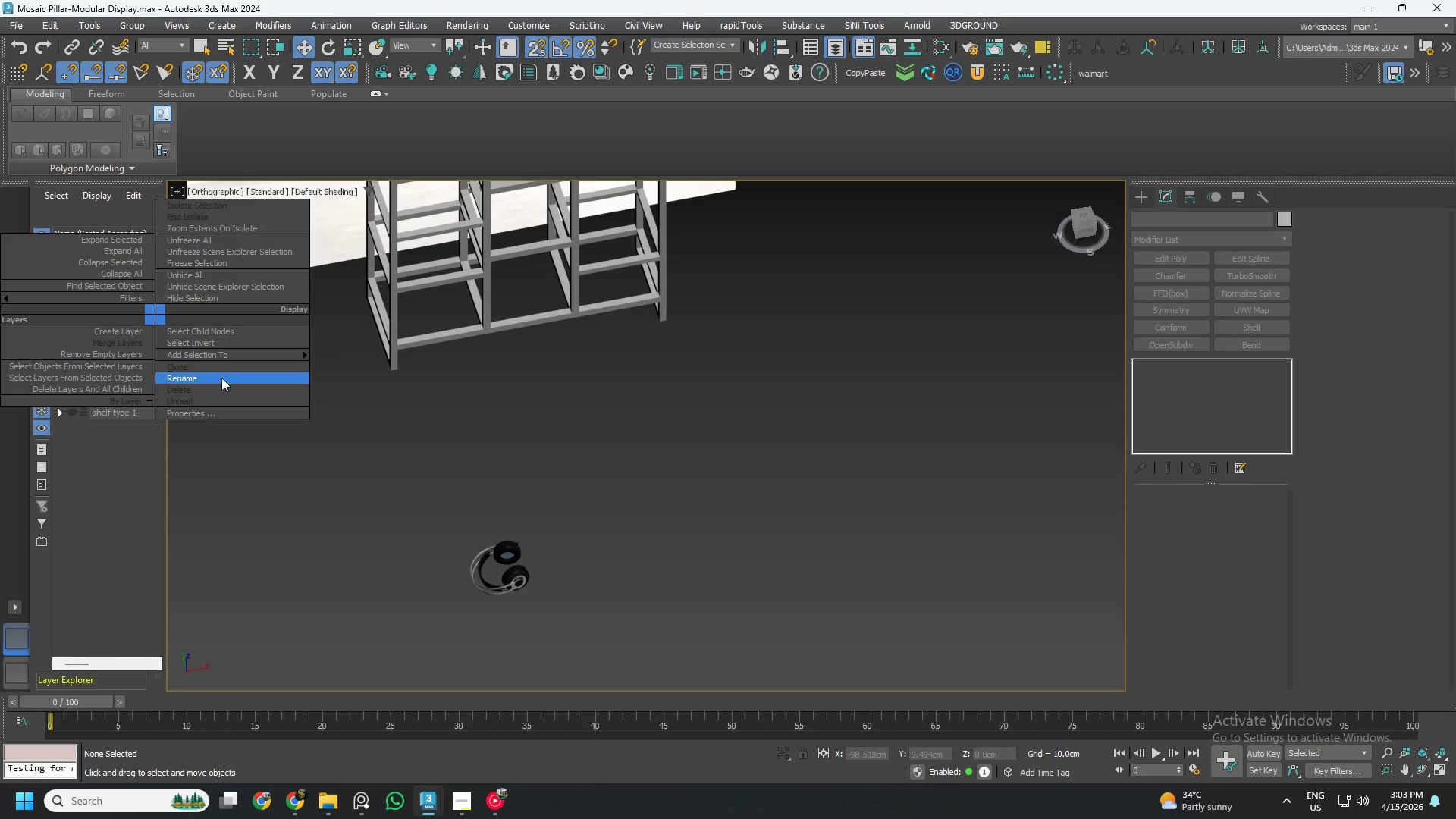 
left_click_drag(start_coordinate=[221, 378], to_coordinate=[180, 378])
 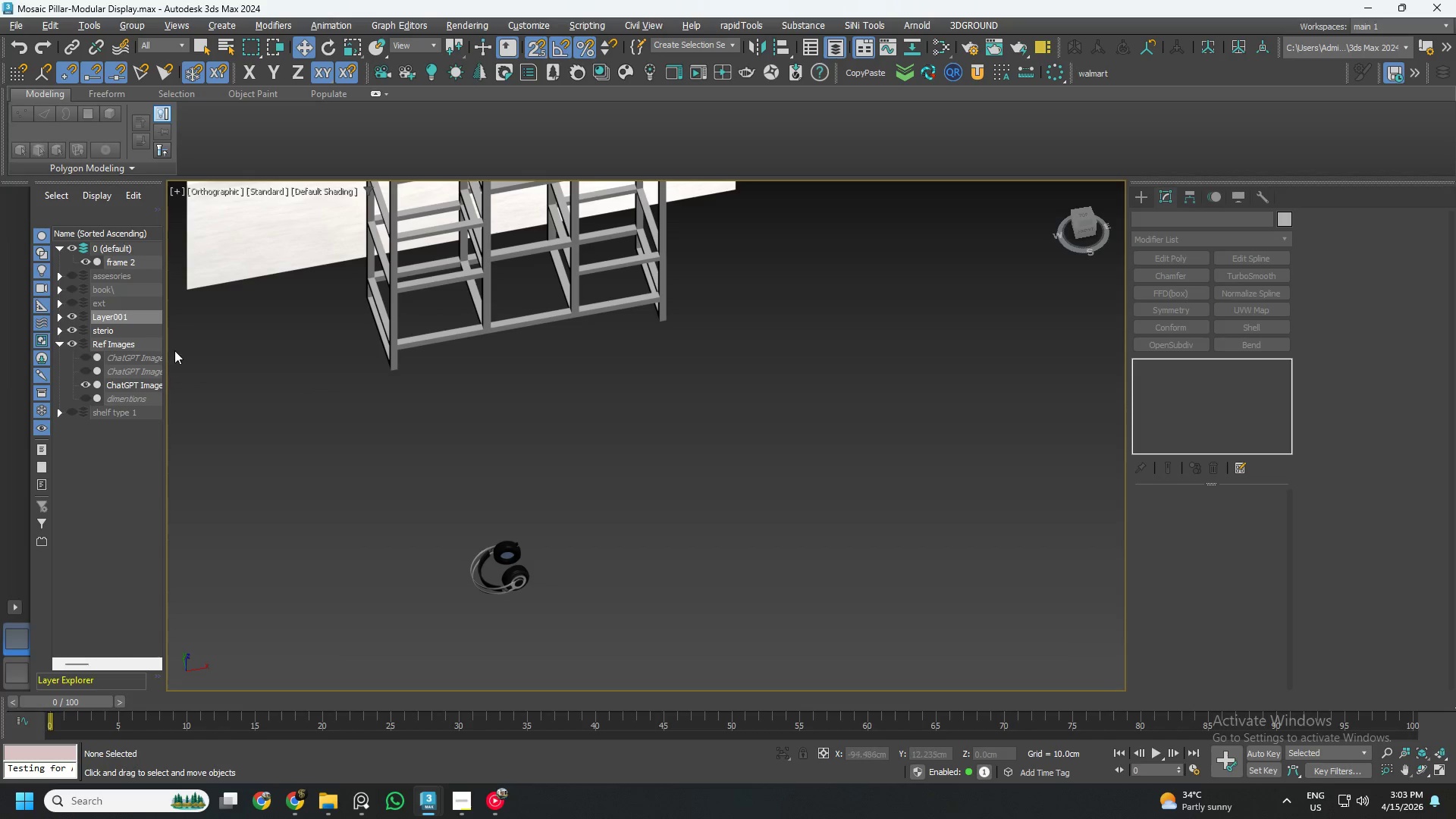 
left_click_drag(start_coordinate=[163, 325], to_coordinate=[192, 331])
 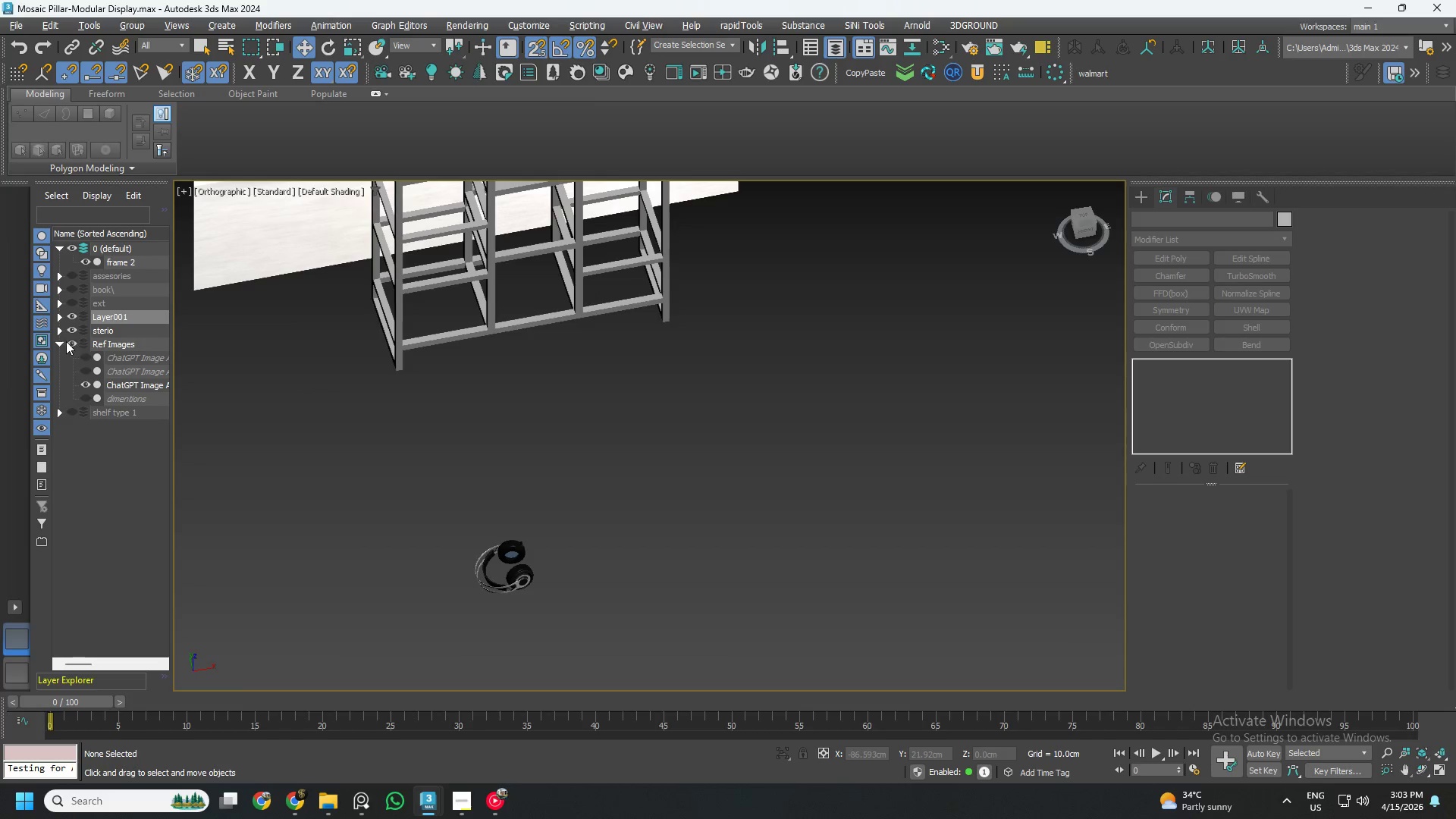 
left_click([60, 344])
 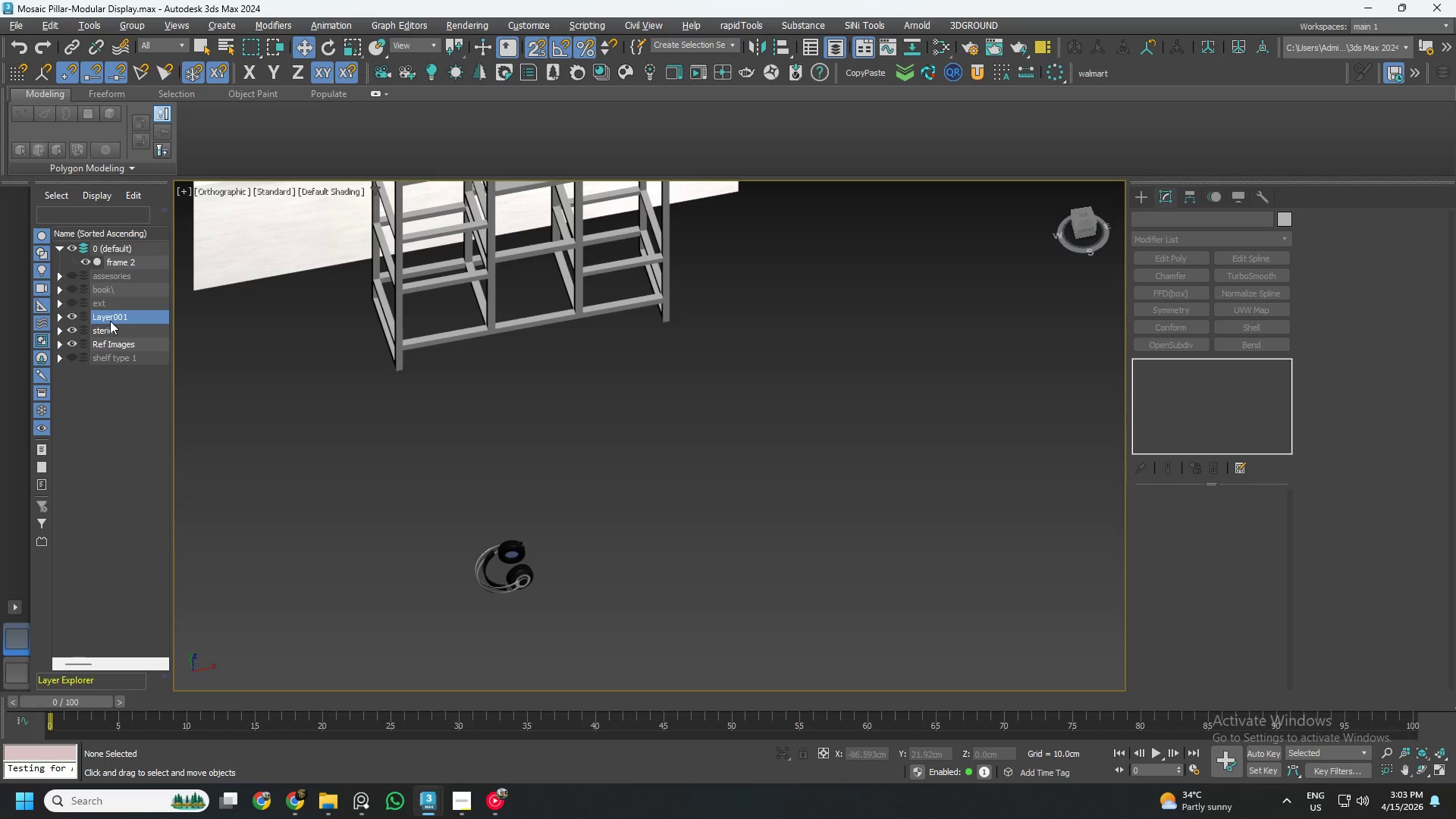 
left_click([110, 321])
 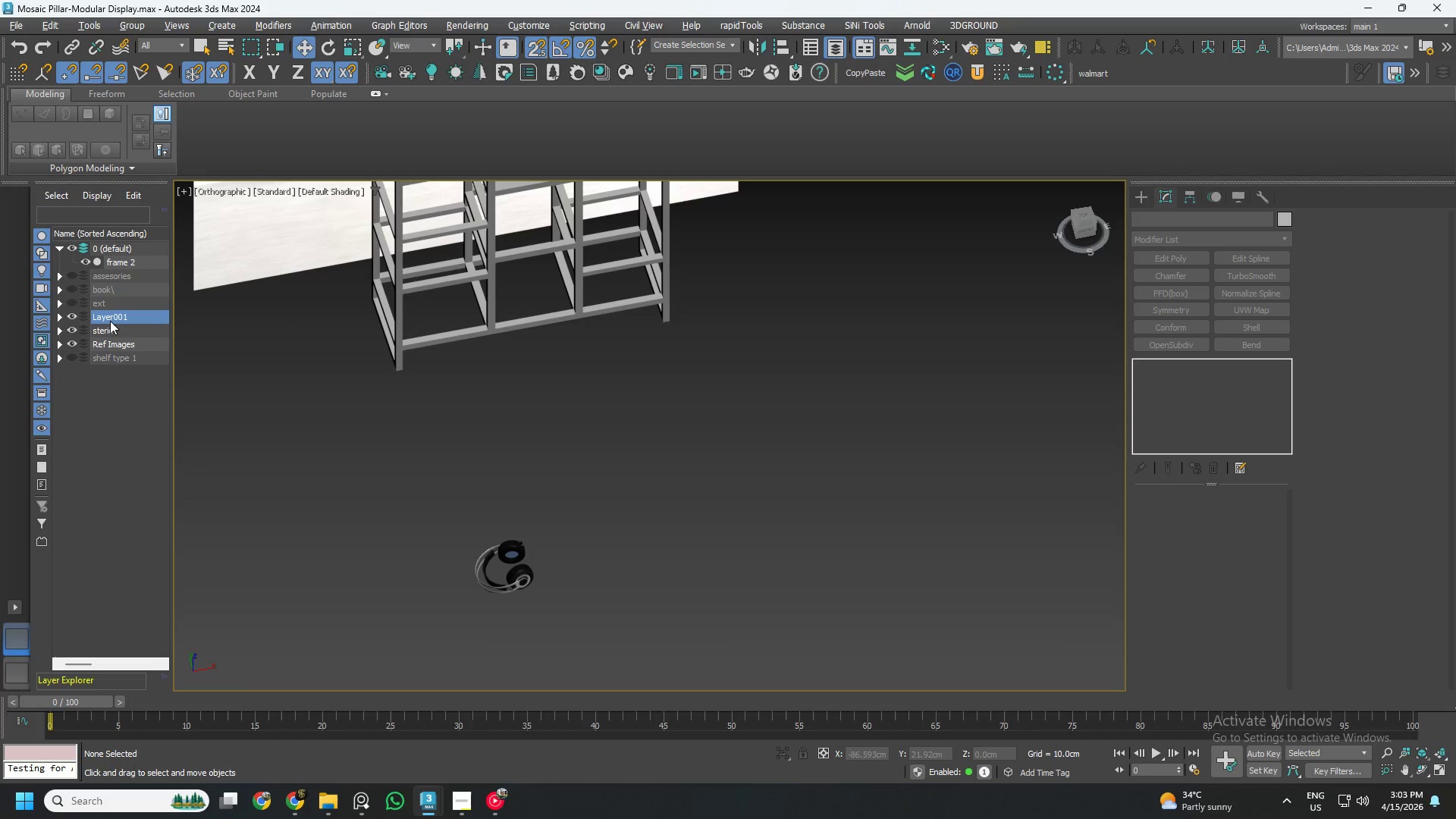 
right_click([110, 321])
 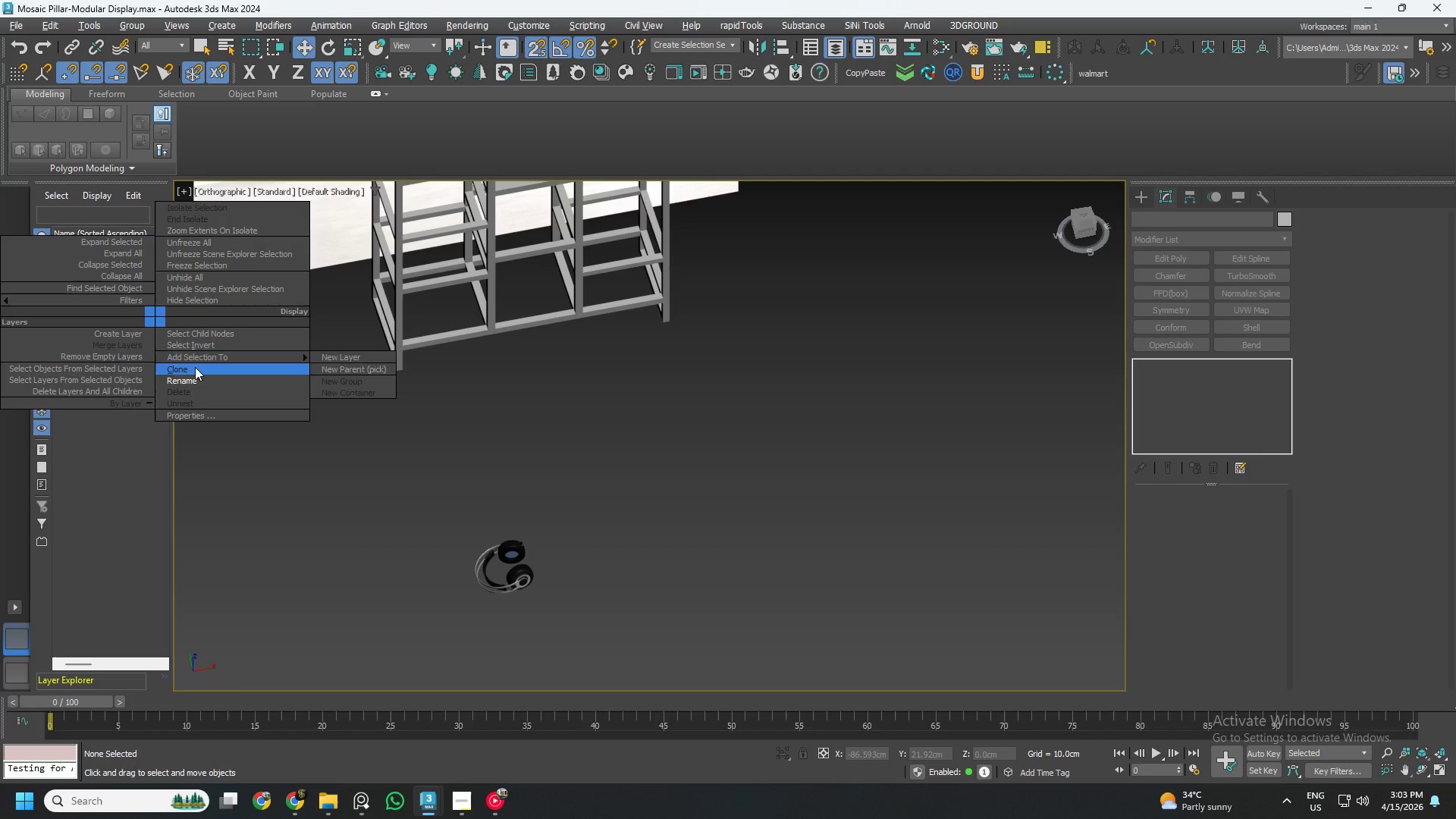 
left_click_drag(start_coordinate=[192, 381], to_coordinate=[143, 381])
 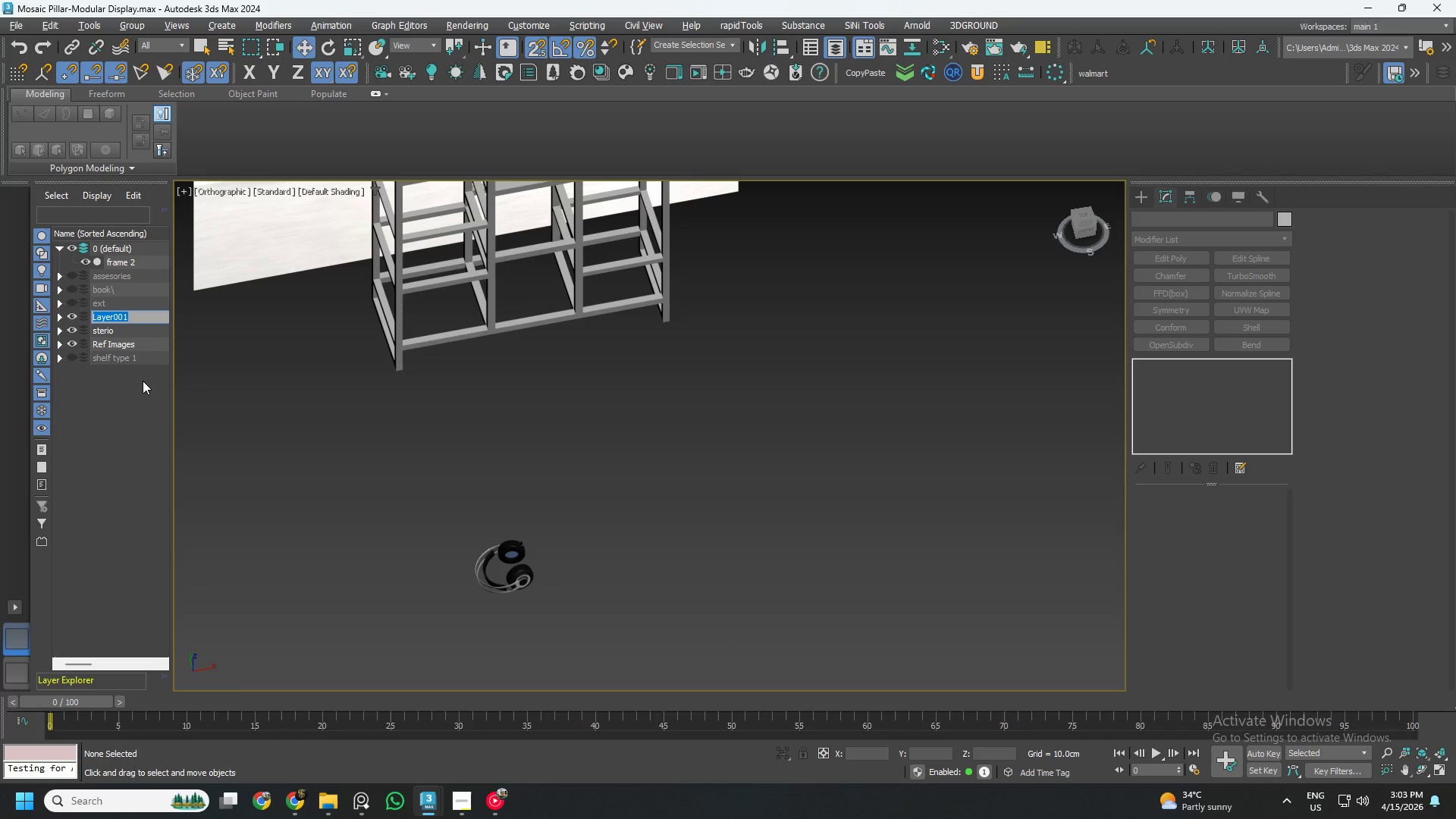 
type(Hed set)
 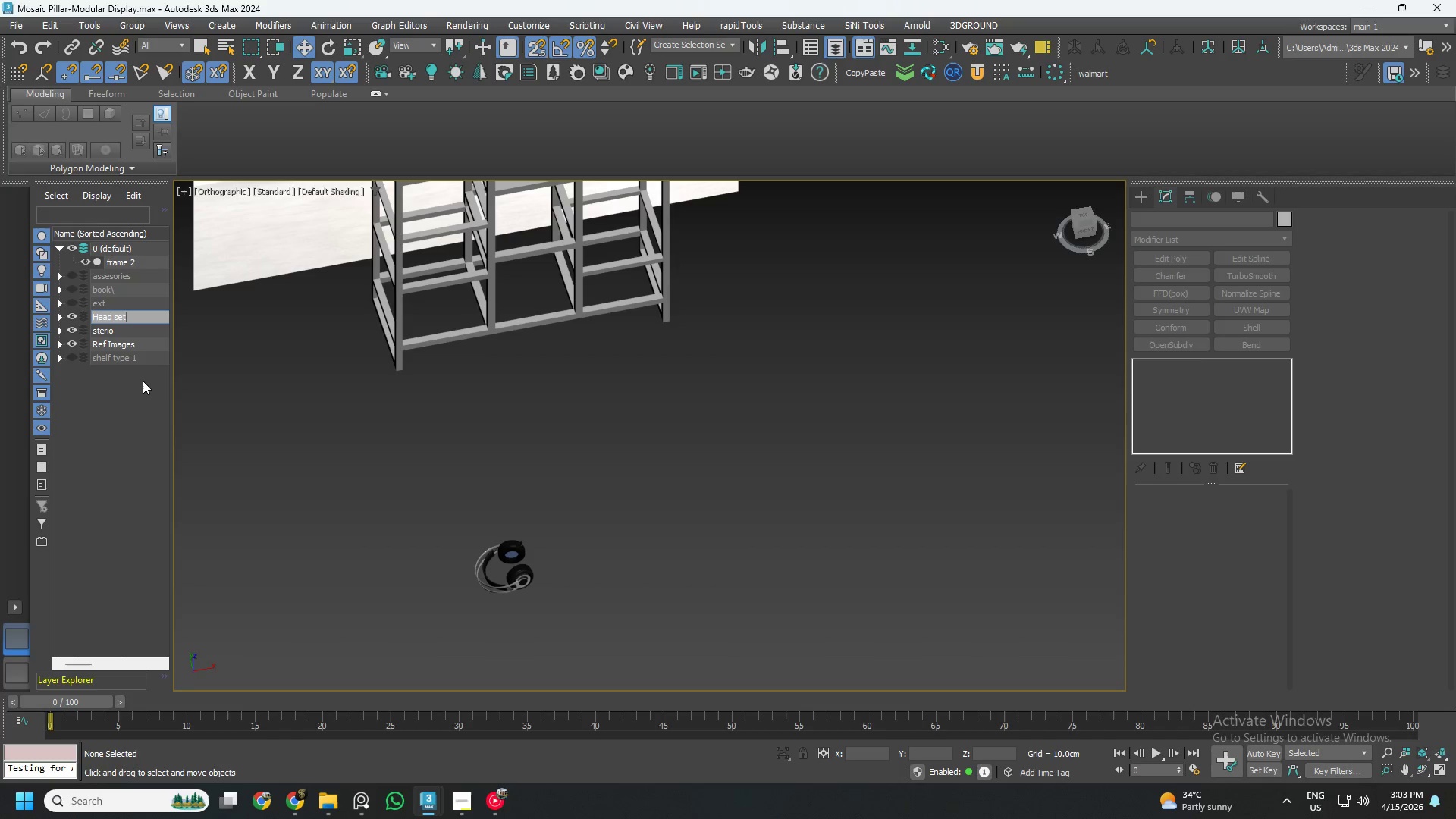 
hold_key(key=A, duration=0.56)
 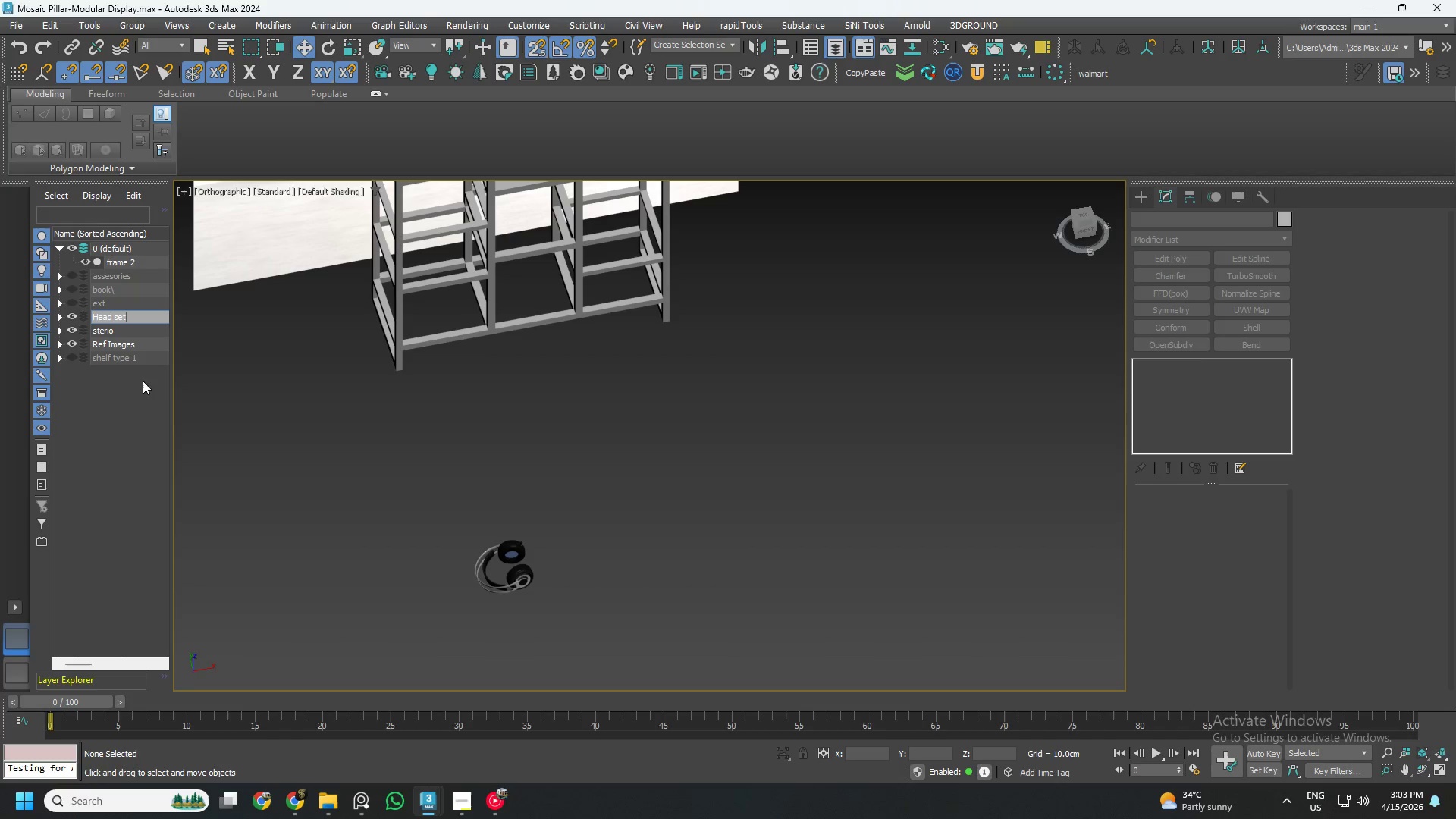 
left_click([357, 492])
 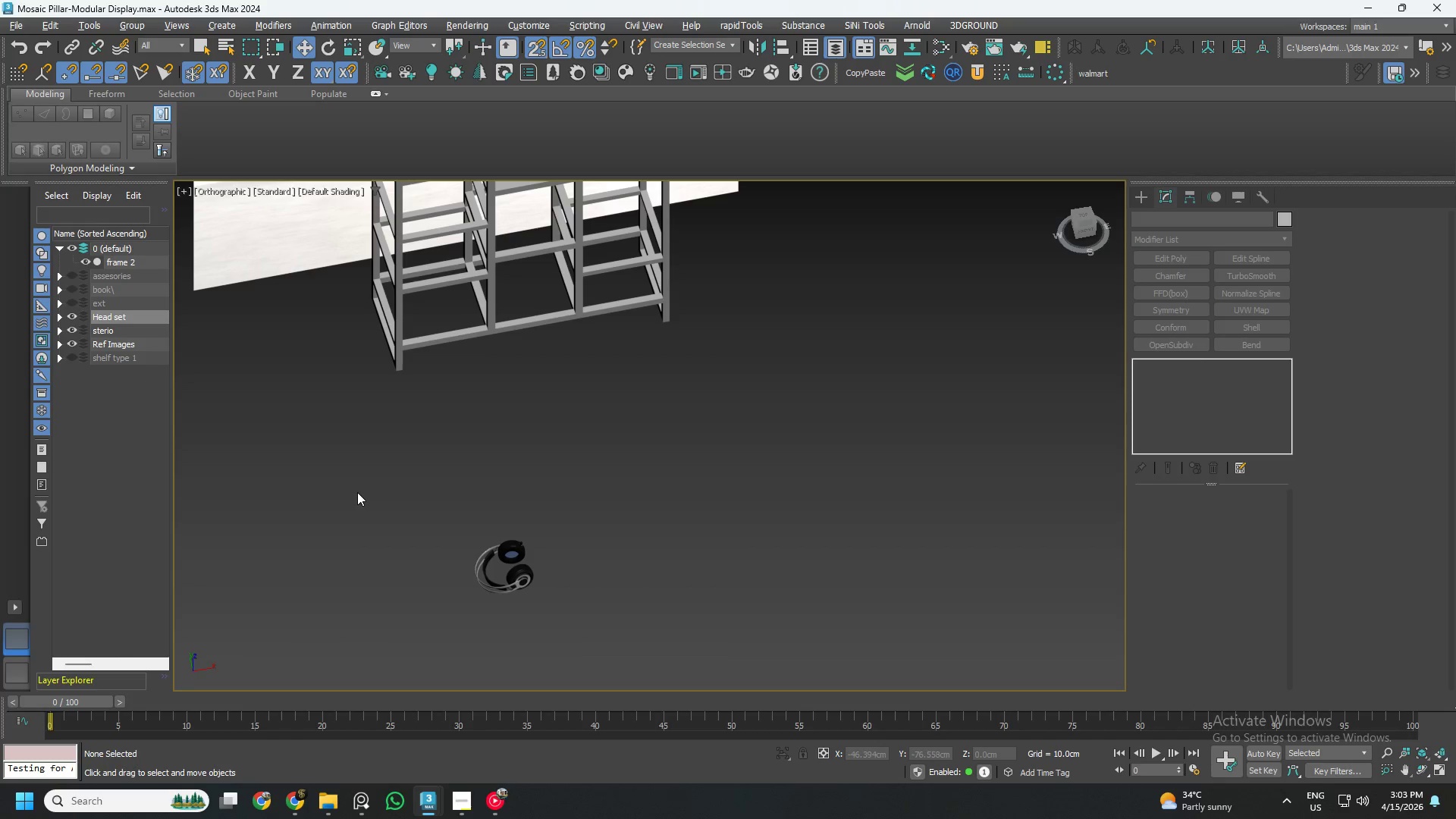 
key(Control+S)
 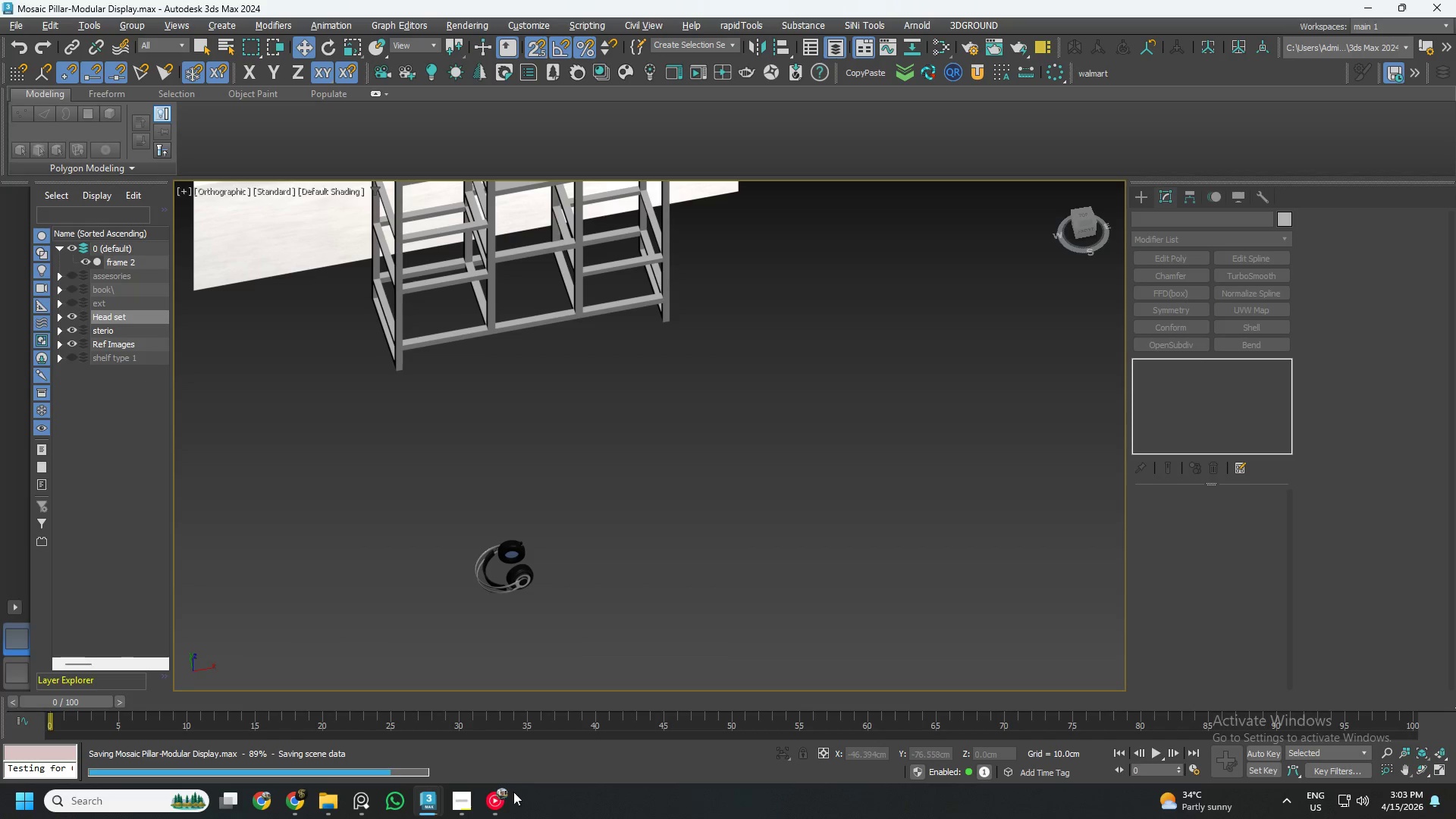 
left_click([501, 799])
 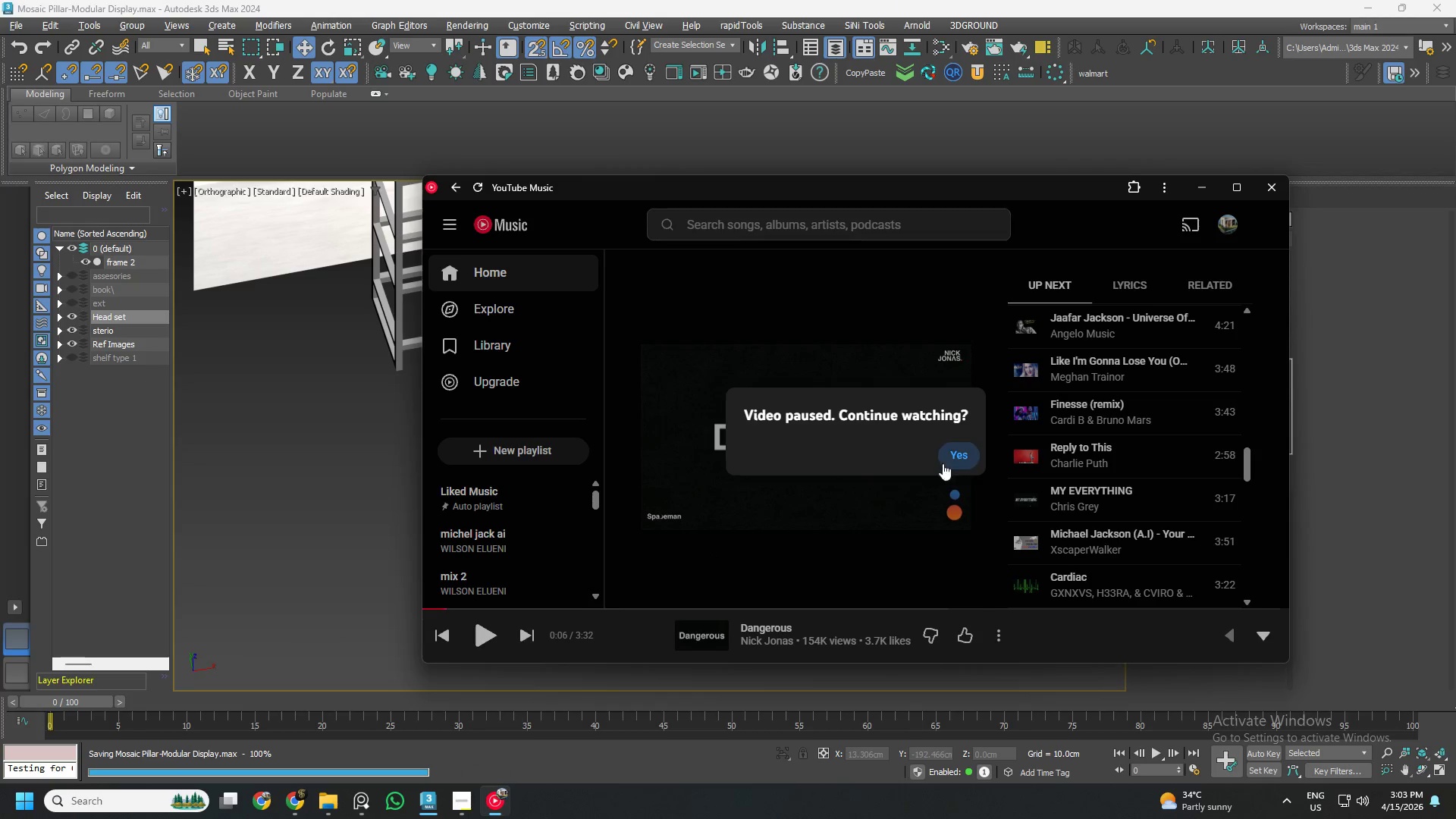 
left_click([946, 458])
 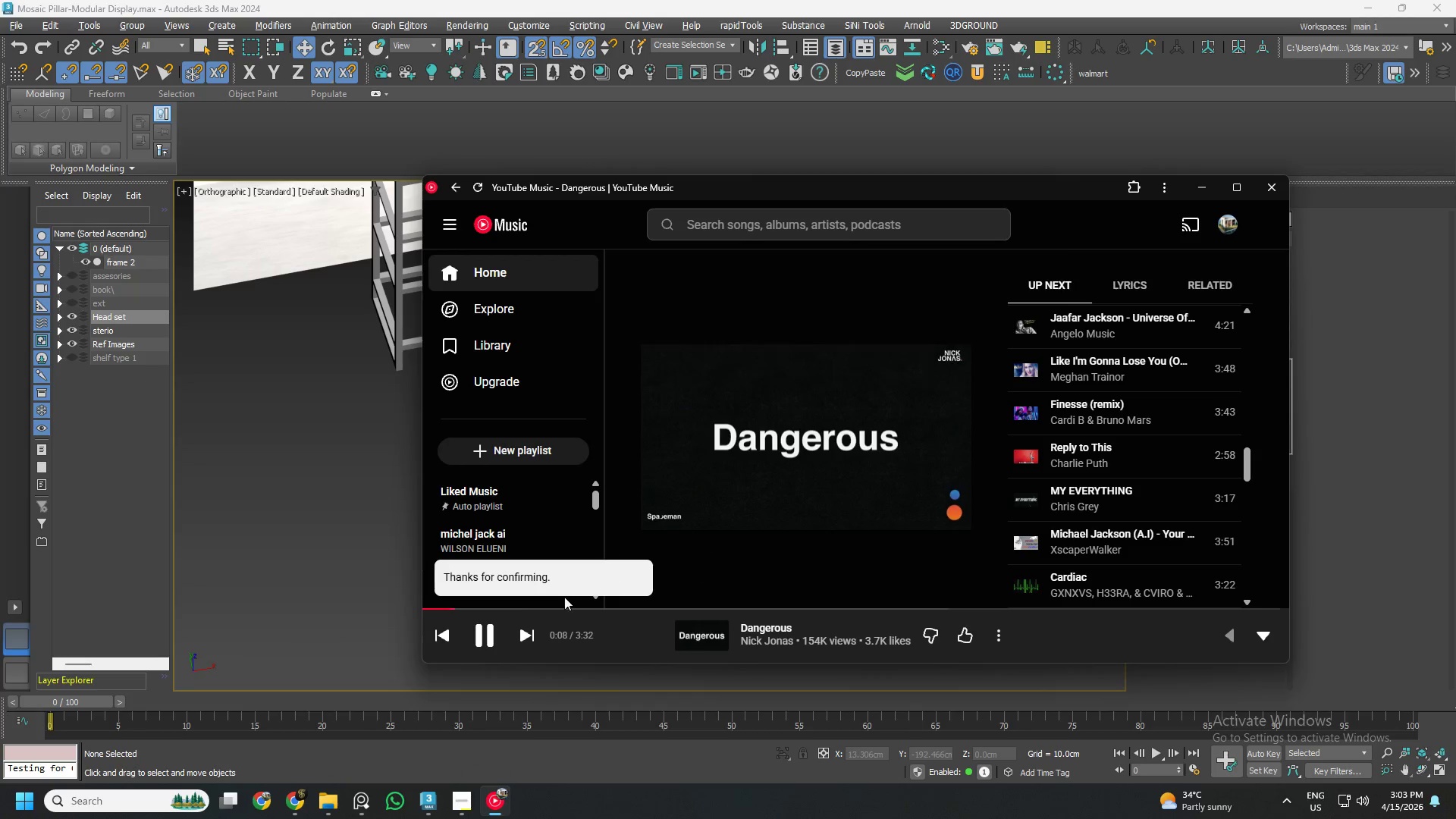 
left_click([524, 636])
 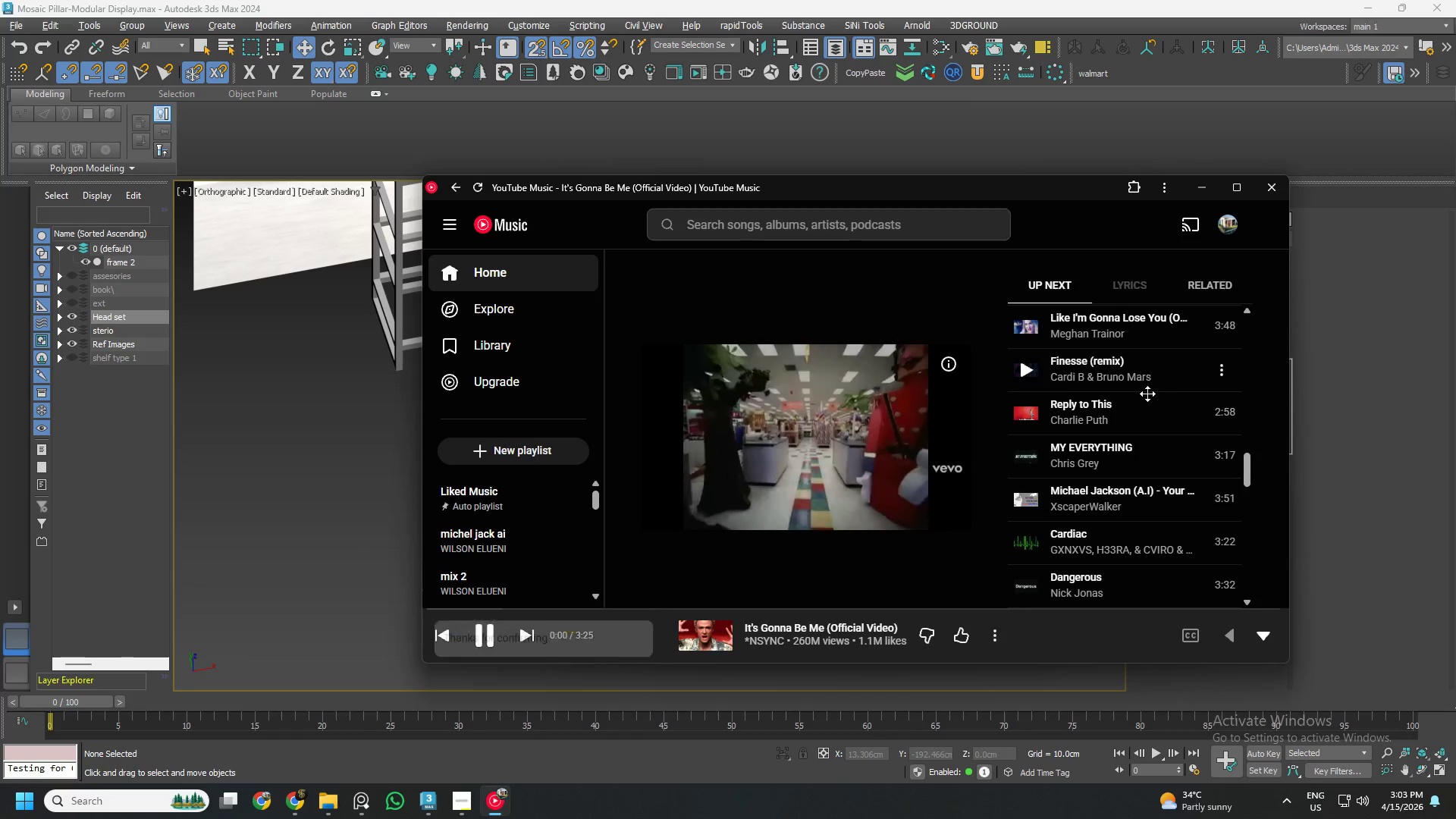 
scroll: coordinate [1110, 452], scroll_direction: down, amount: 5.0
 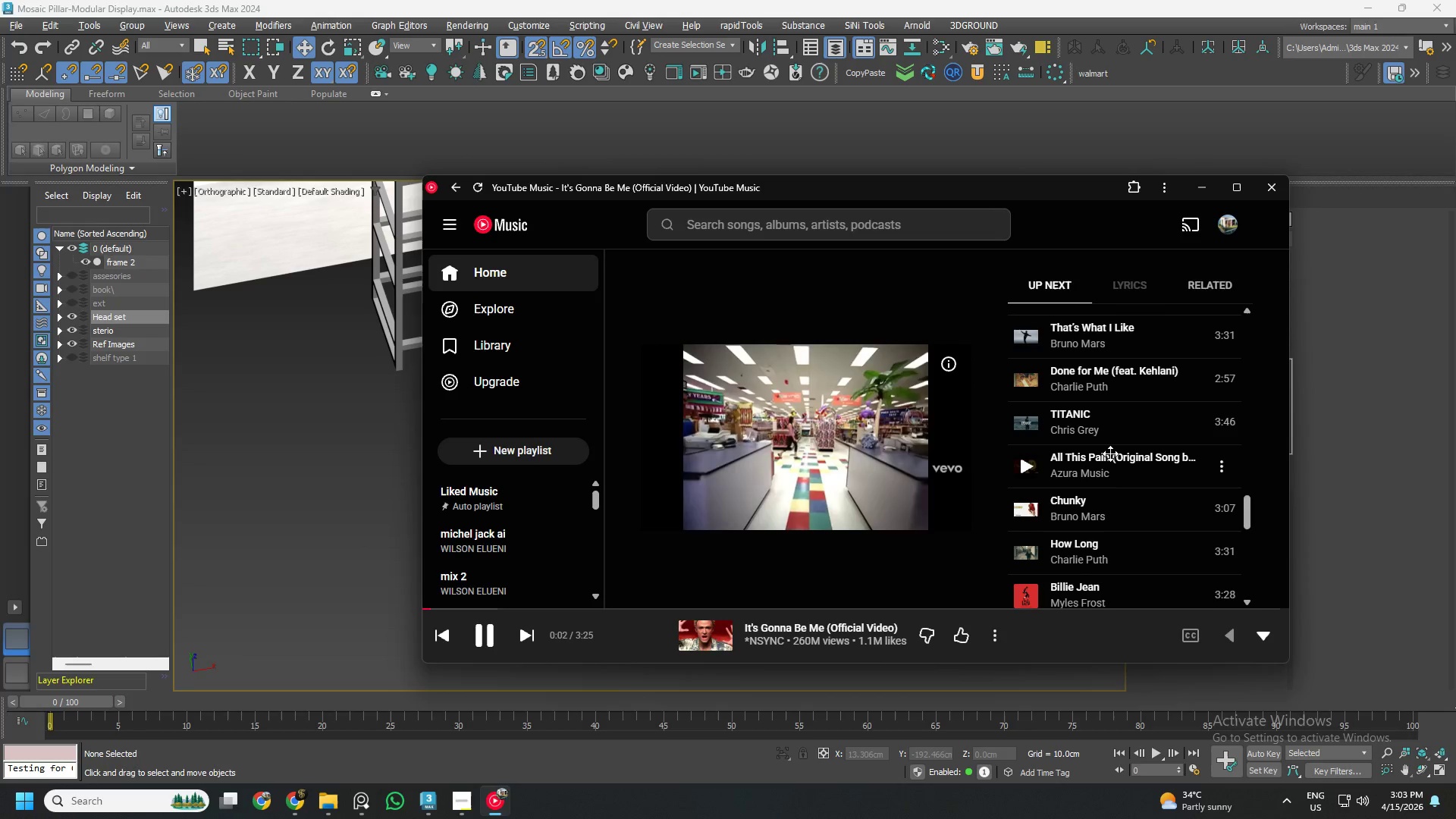 
scroll: coordinate [1110, 453], scroll_direction: up, amount: 23.0
 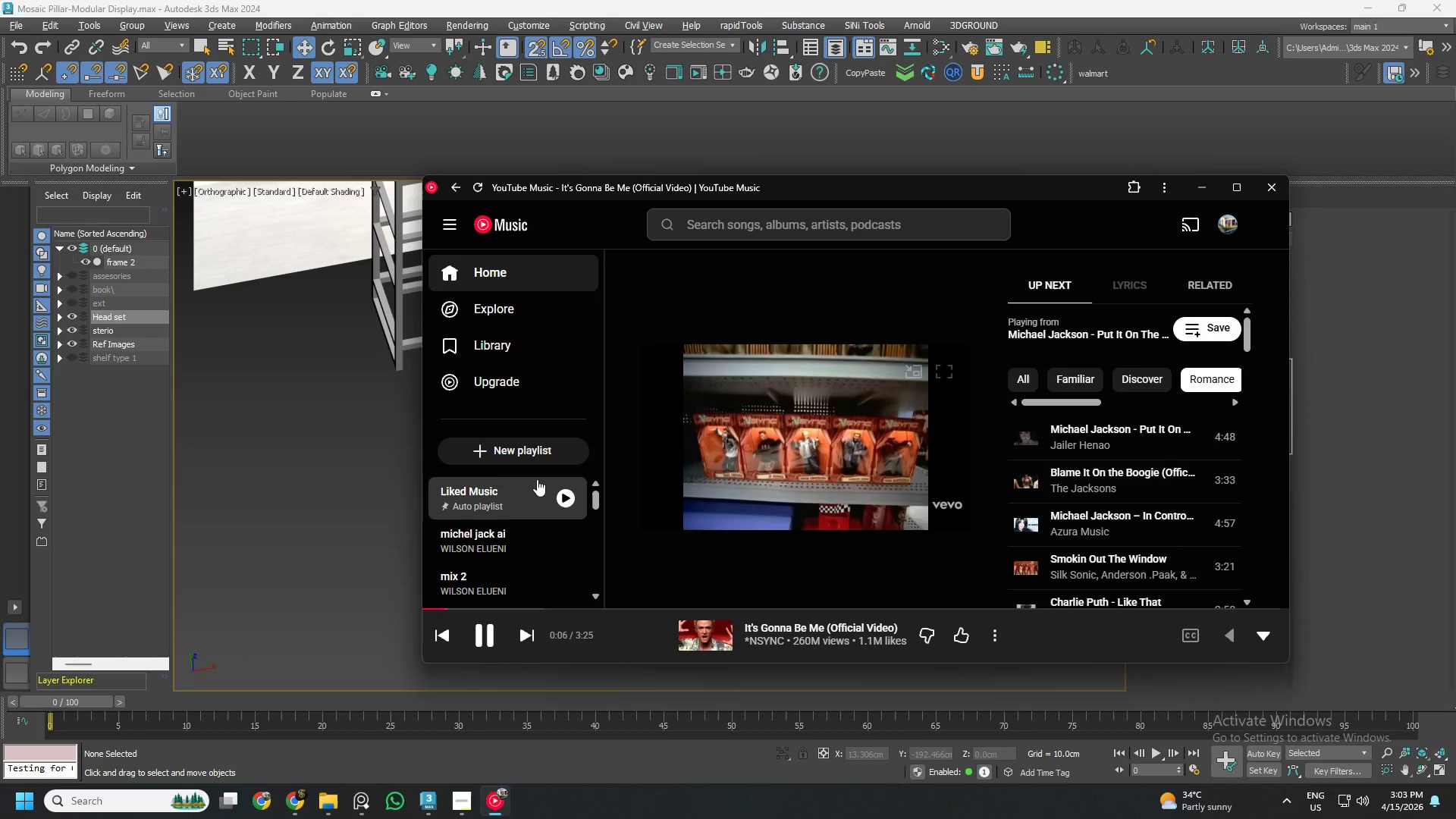 
scroll: coordinate [529, 519], scroll_direction: down, amount: 2.0
 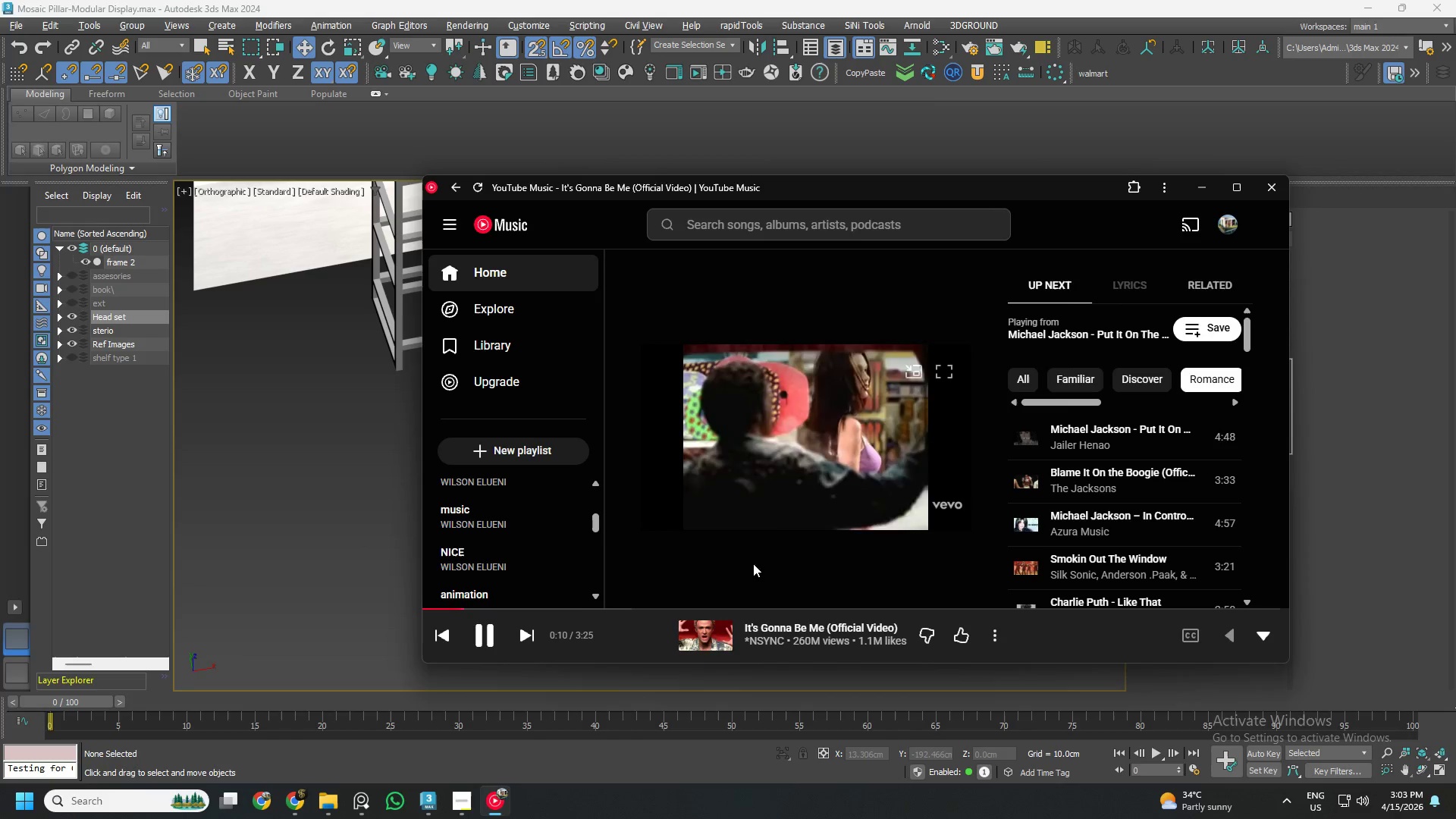 
left_click([554, 604])
 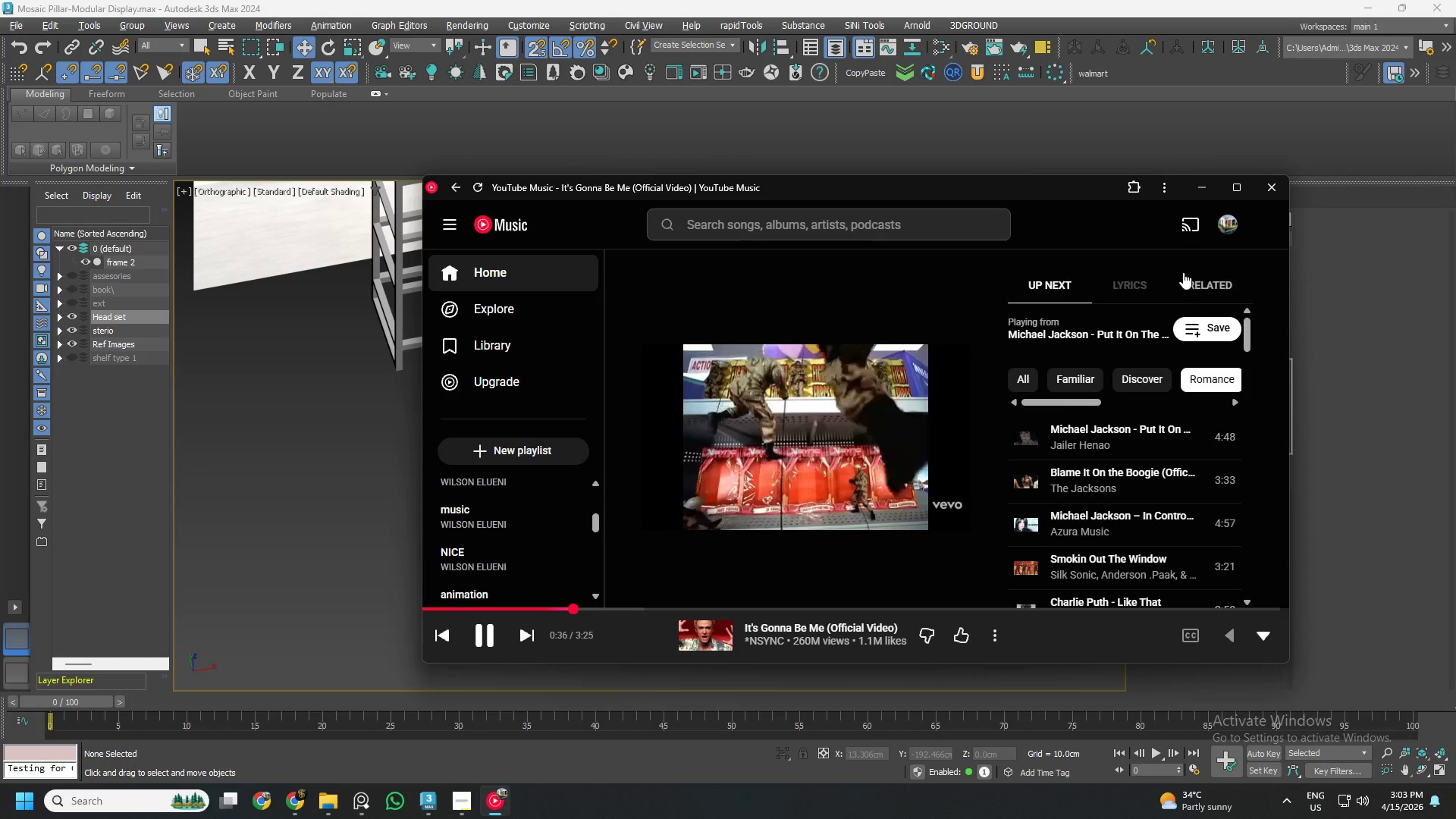 
wait(6.25)
 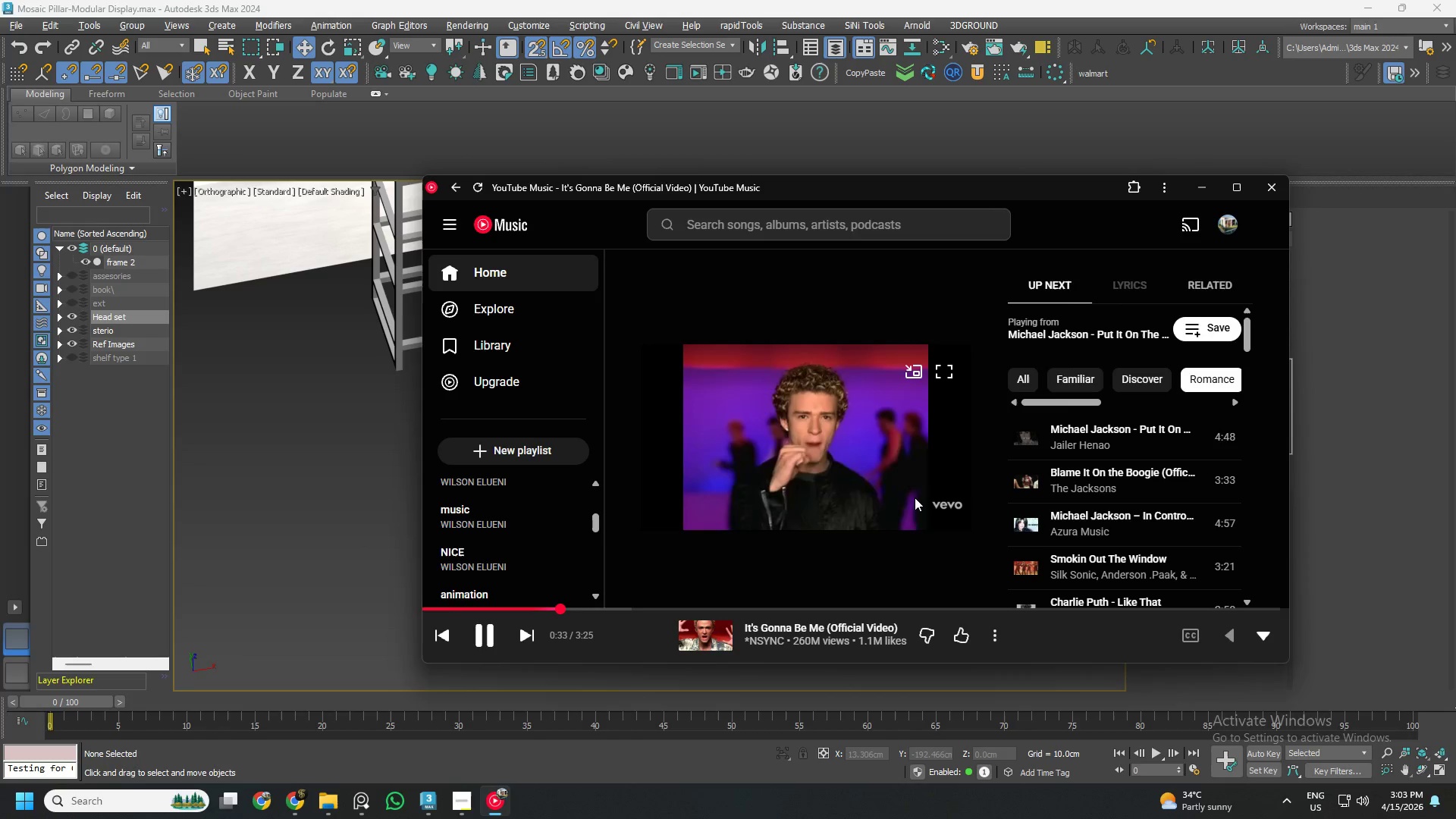 
scroll: coordinate [1103, 529], scroll_direction: down, amount: 6.0
 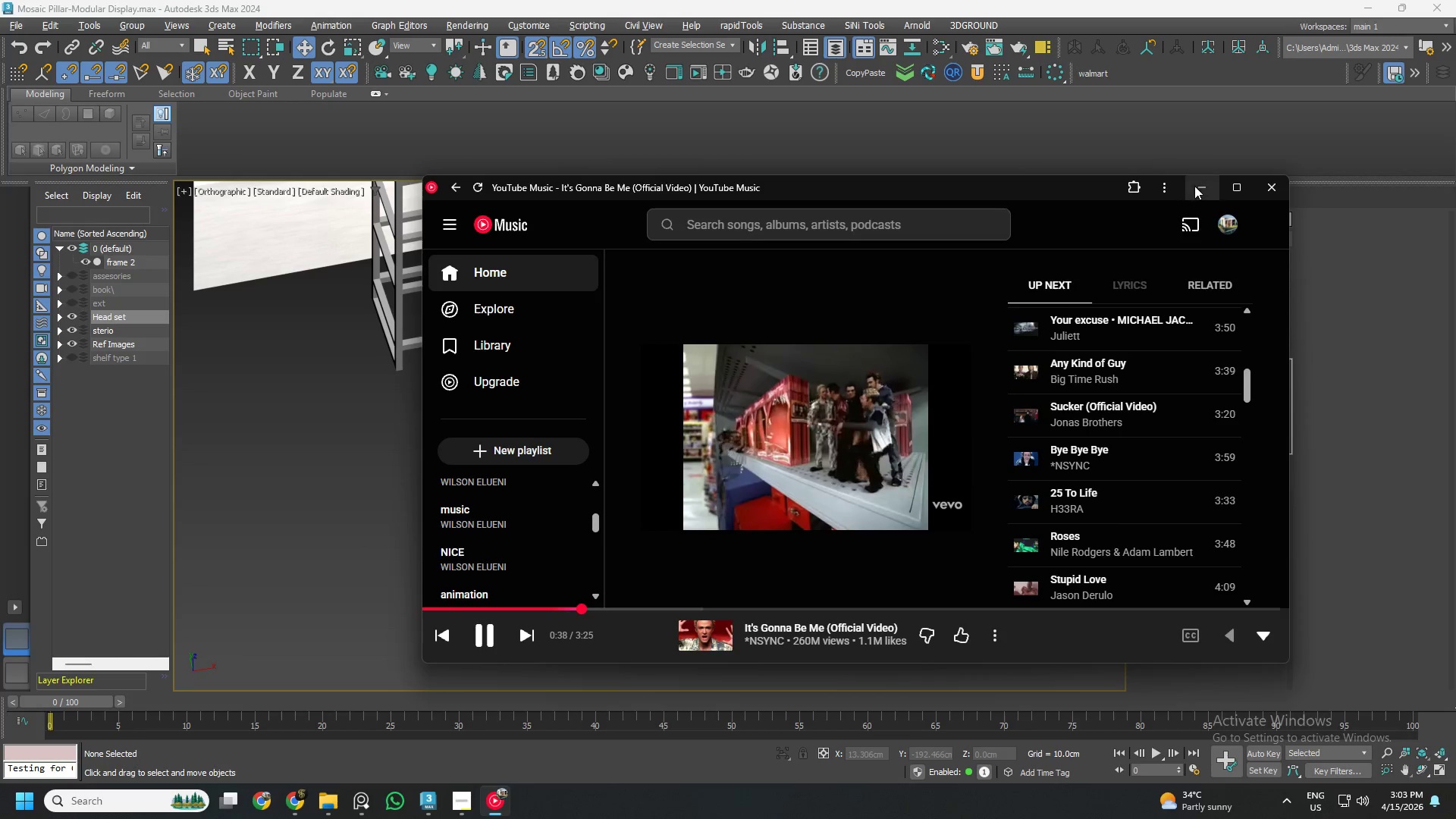 
left_click([1195, 184])
 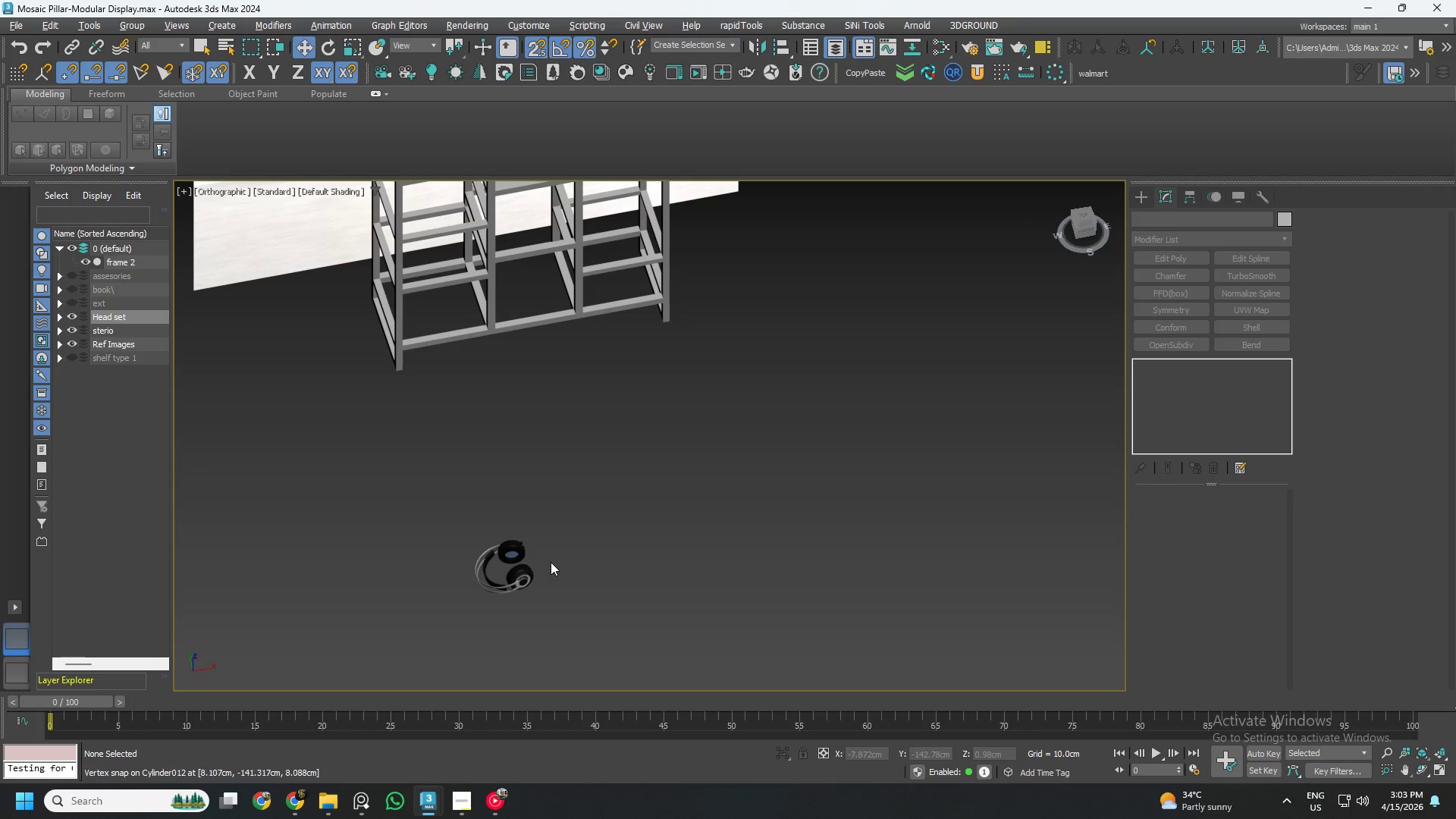 
hold_key(key=AltLeft, duration=0.62)
 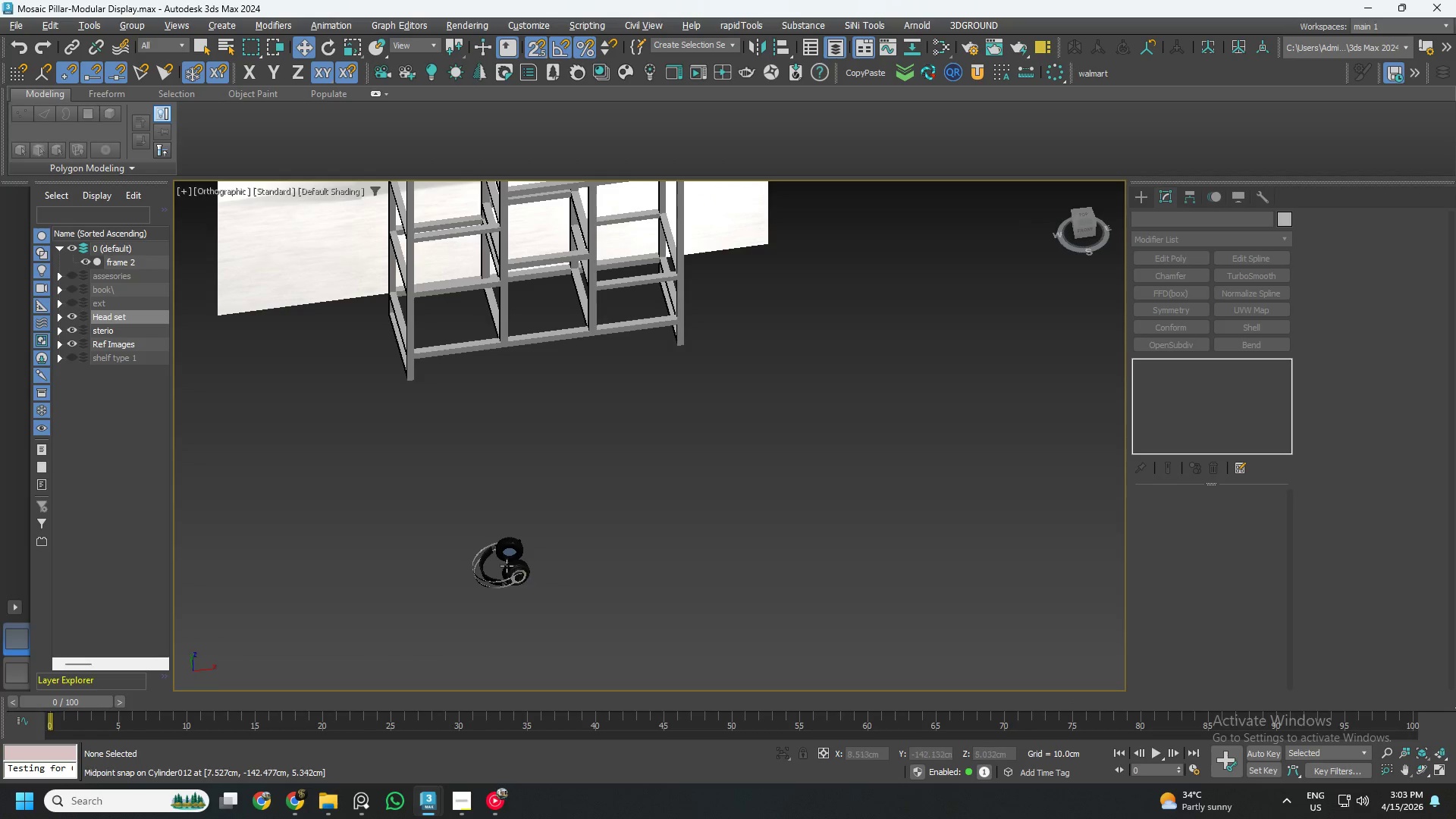 
hold_key(key=AltLeft, duration=0.53)
 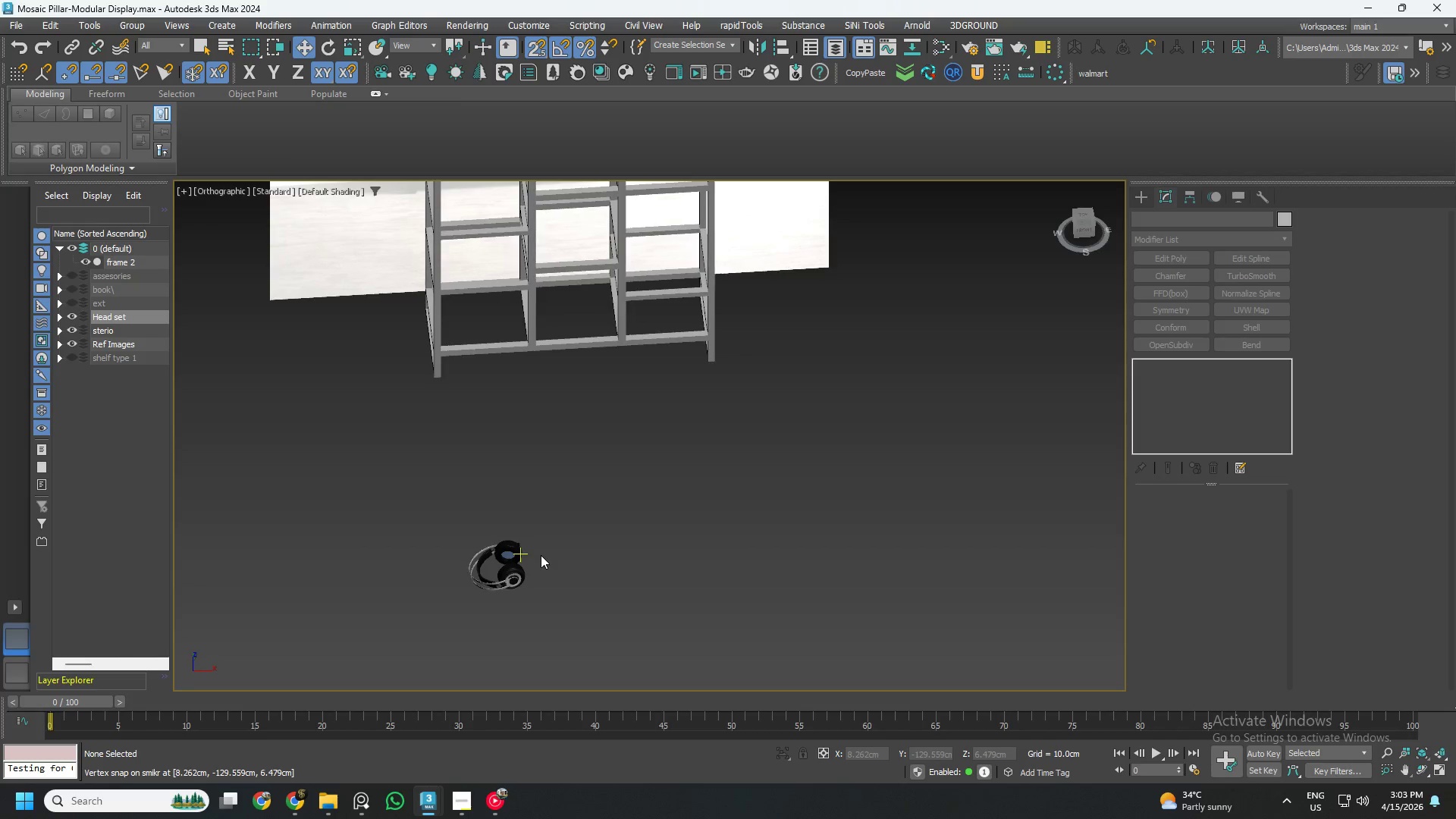 
key(S)
 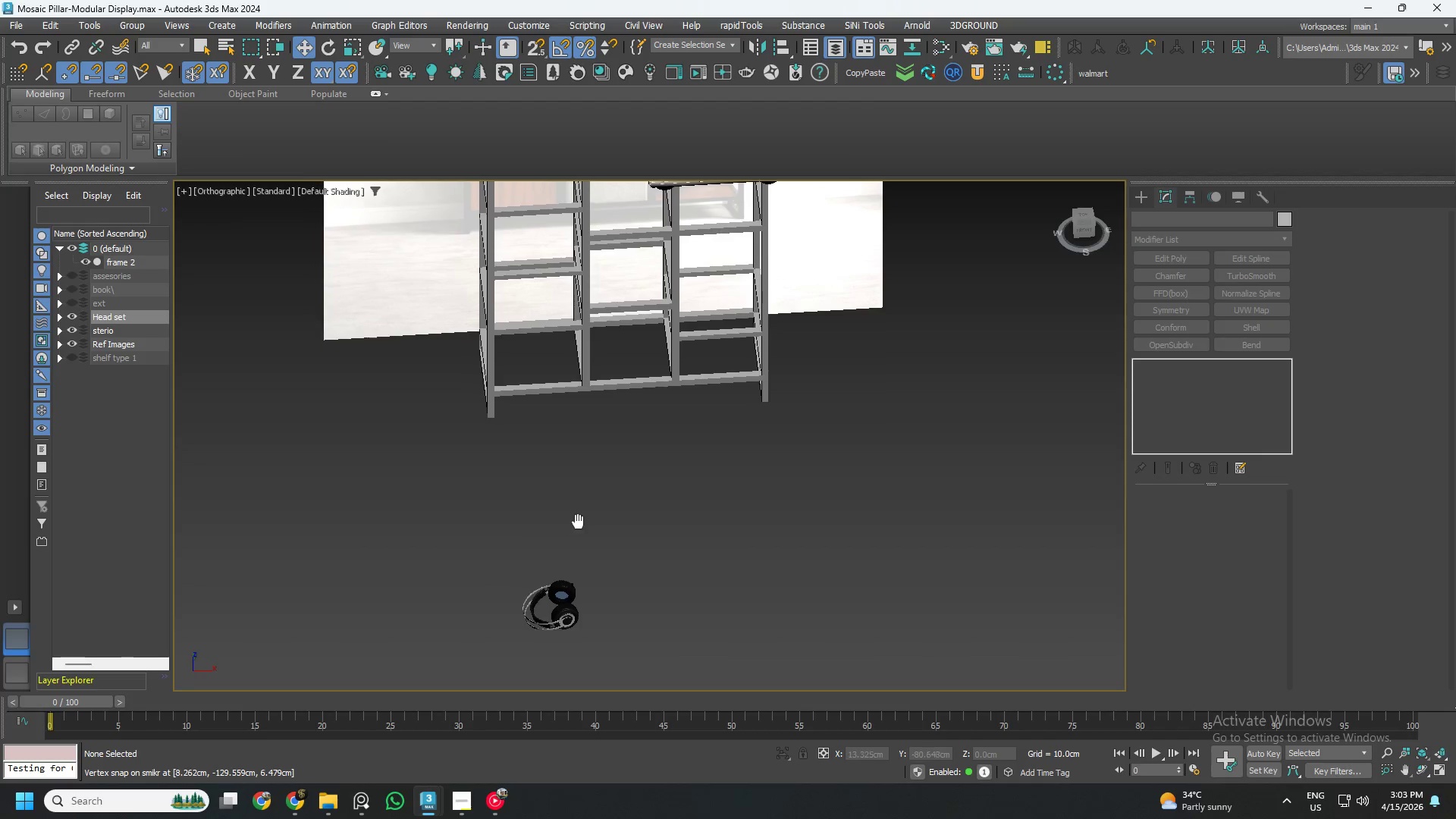 
scroll: coordinate [720, 474], scroll_direction: down, amount: 2.0
 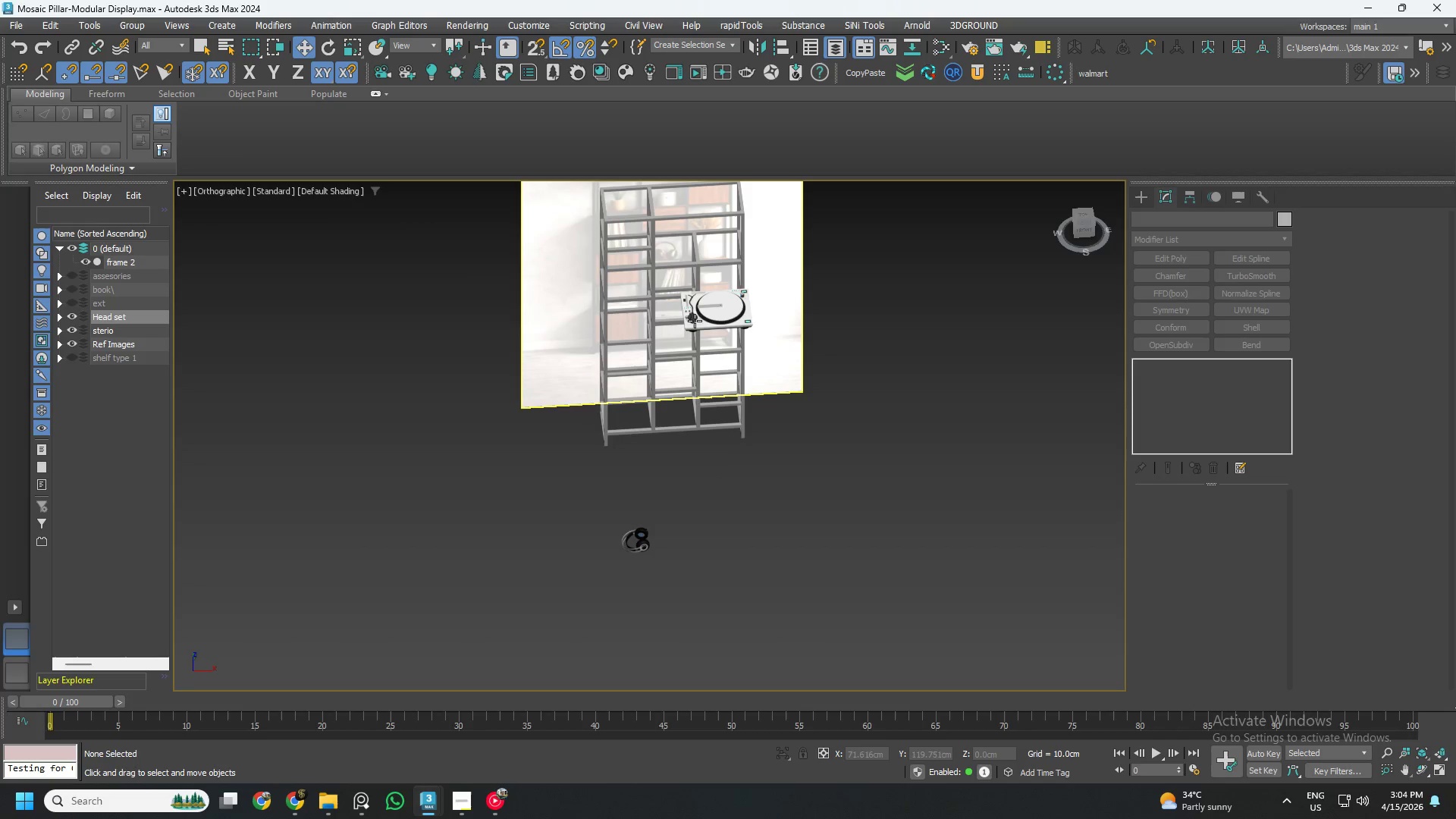 
left_click([69, 316])
 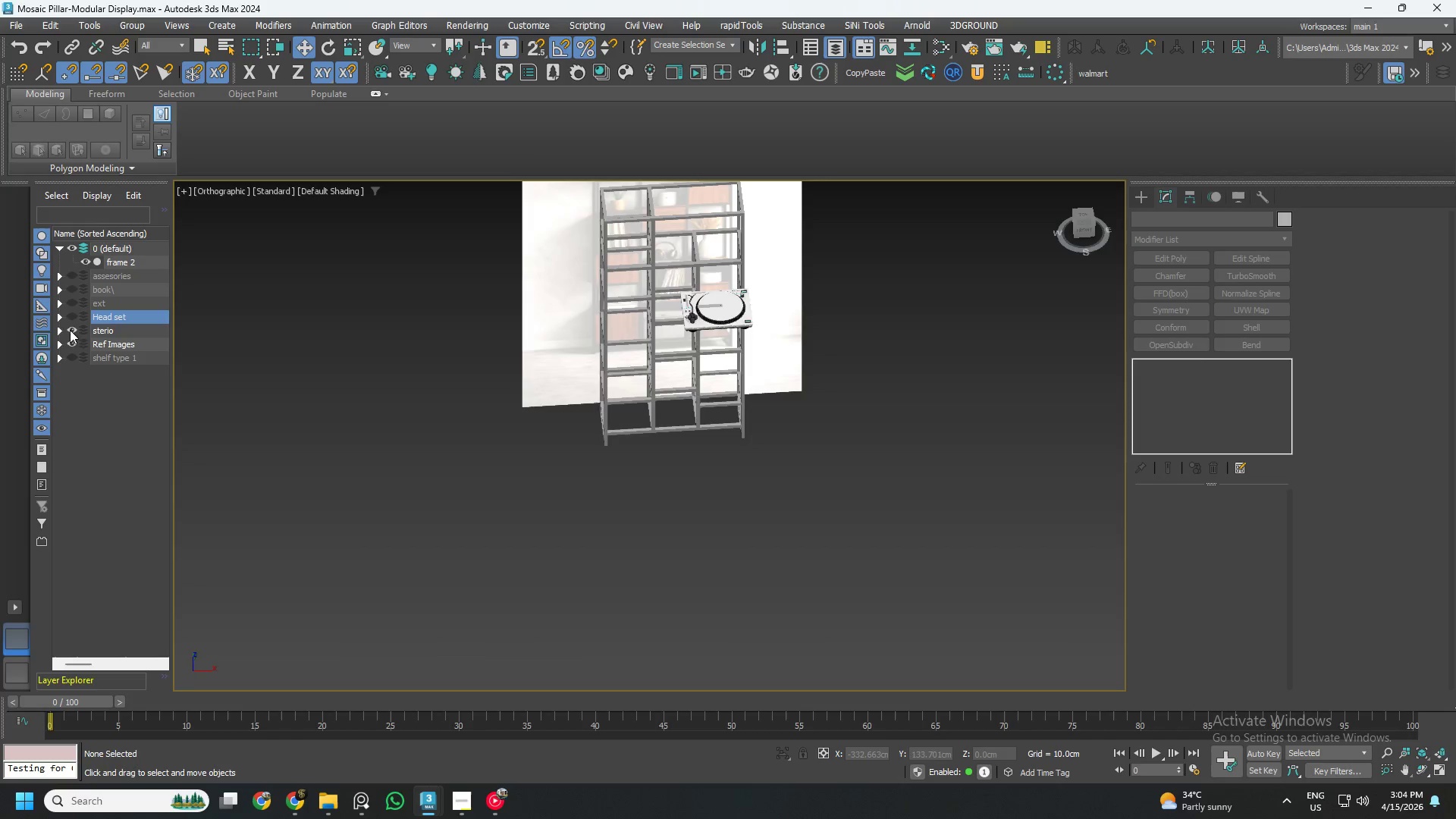 
left_click([72, 331])
 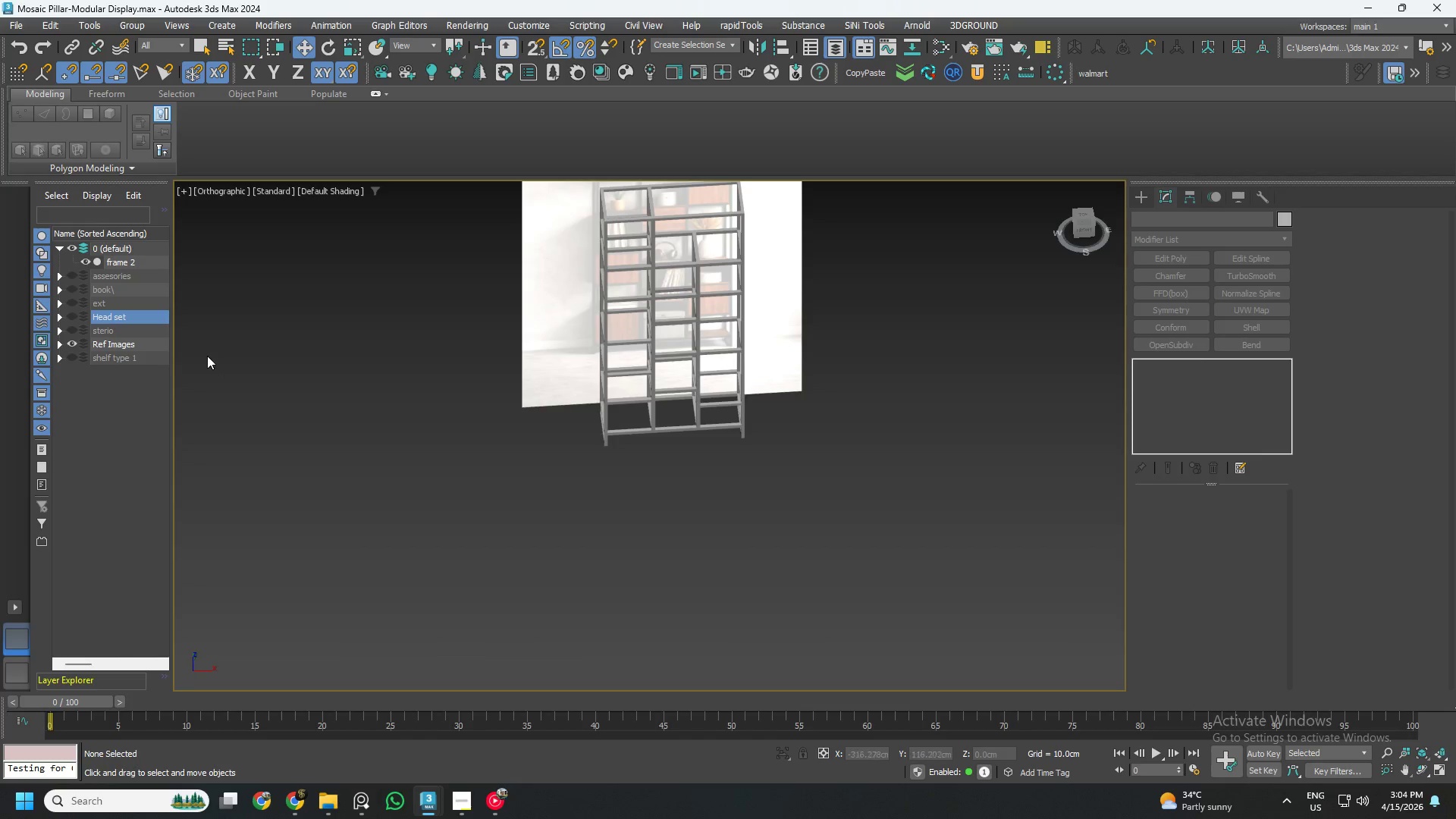 
scroll: coordinate [224, 370], scroll_direction: none, amount: 0.0
 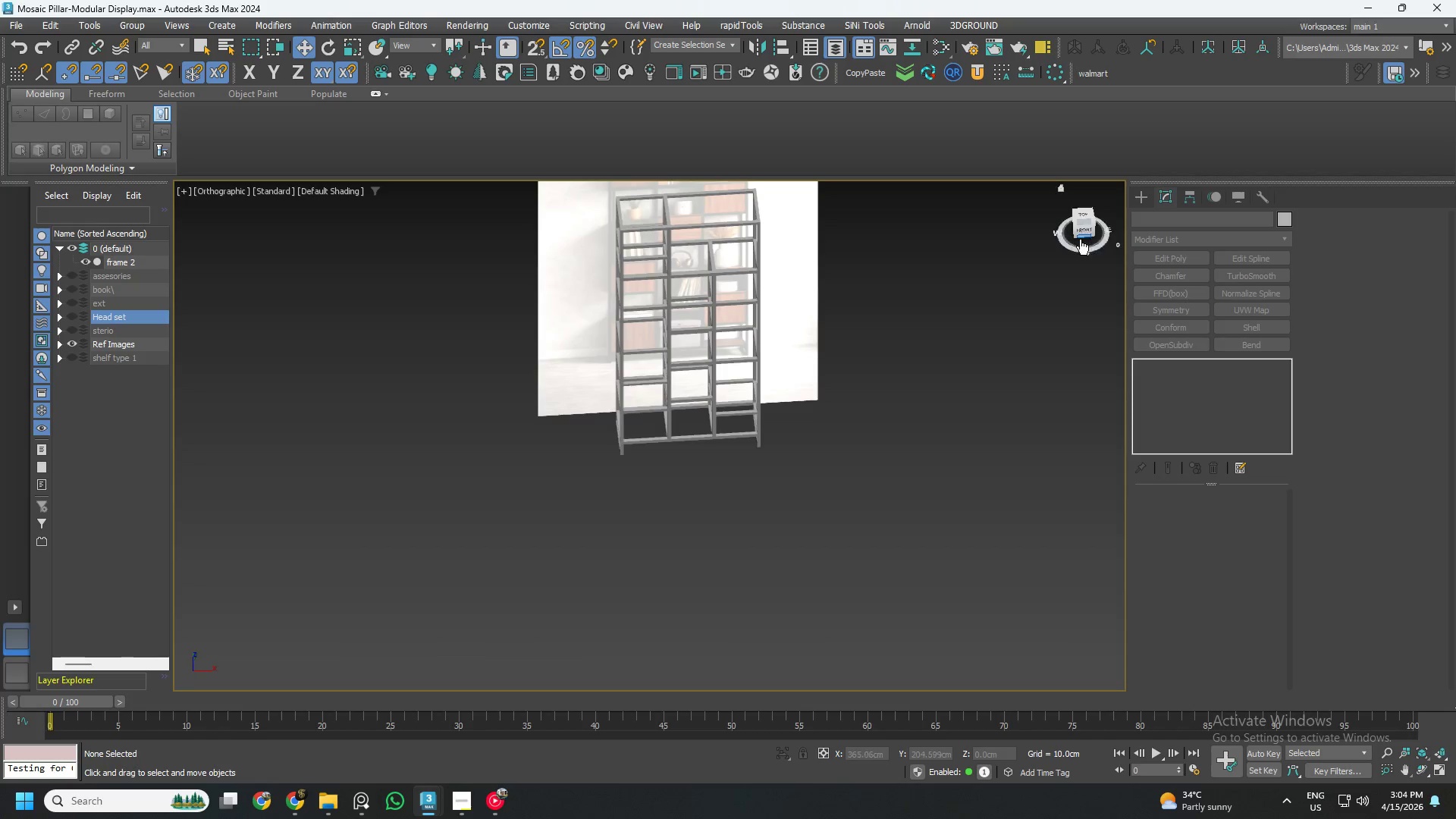 
left_click([1085, 233])
 